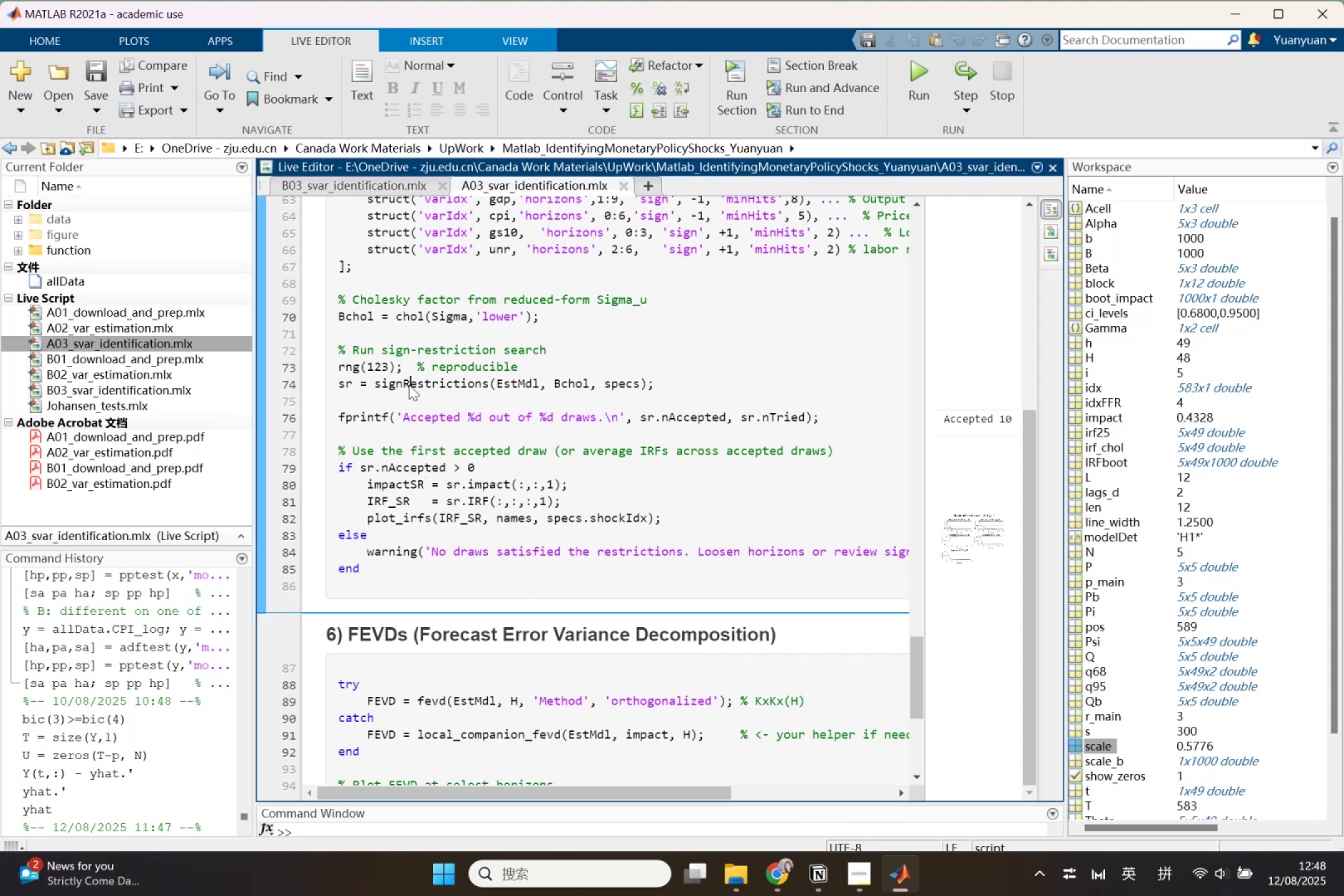 
right_click([409, 385])
 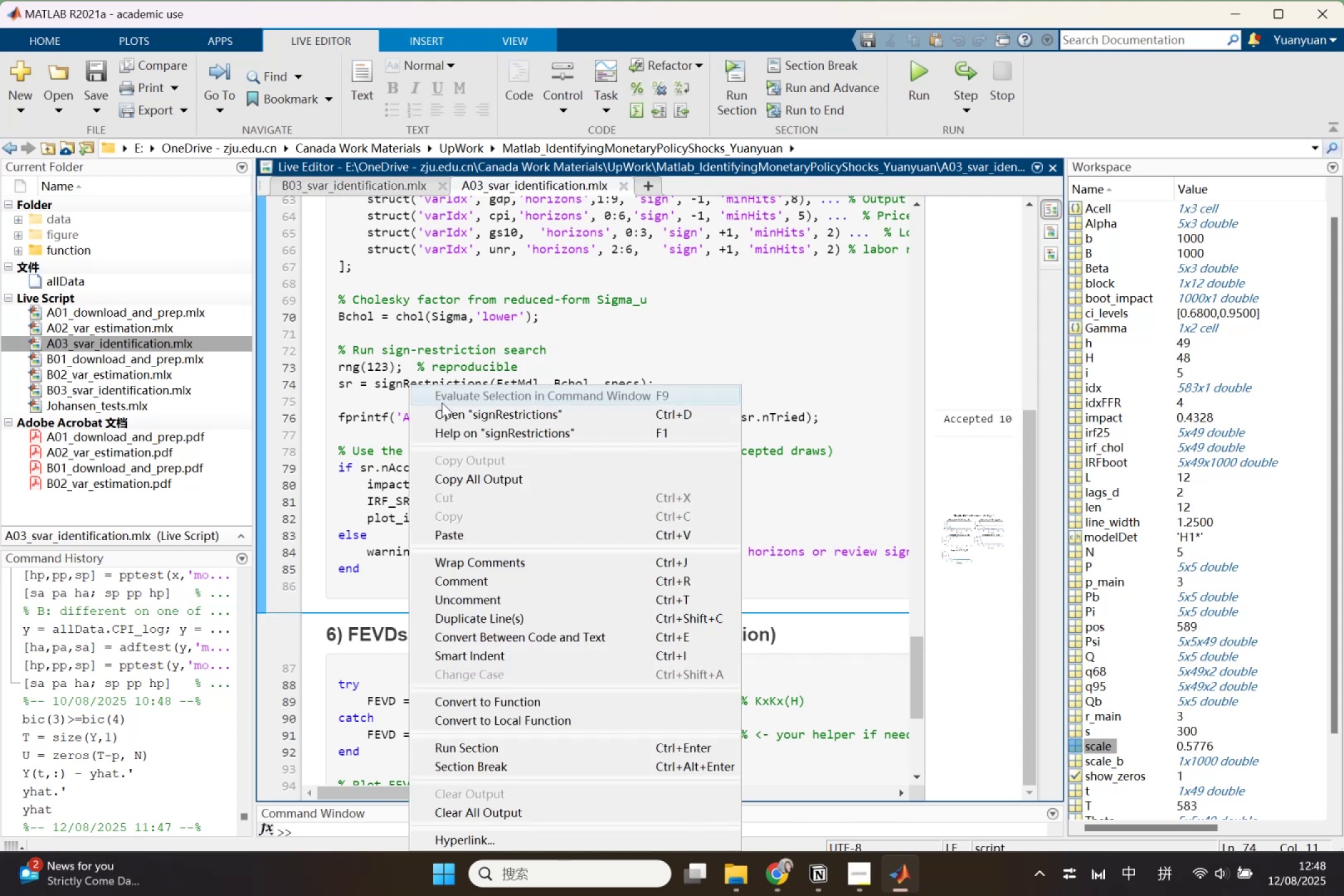 
left_click([445, 411])
 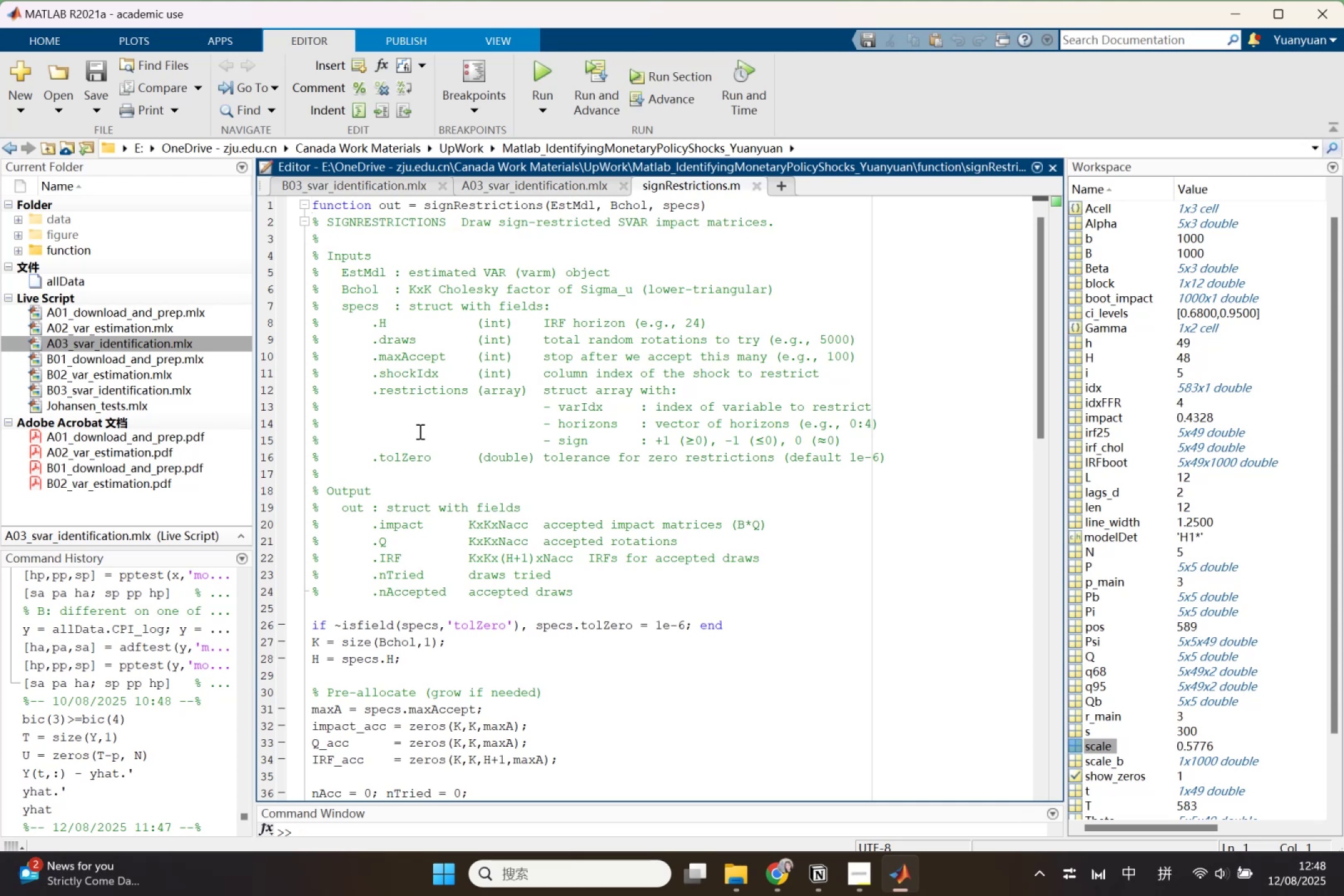 
wait(20.56)
 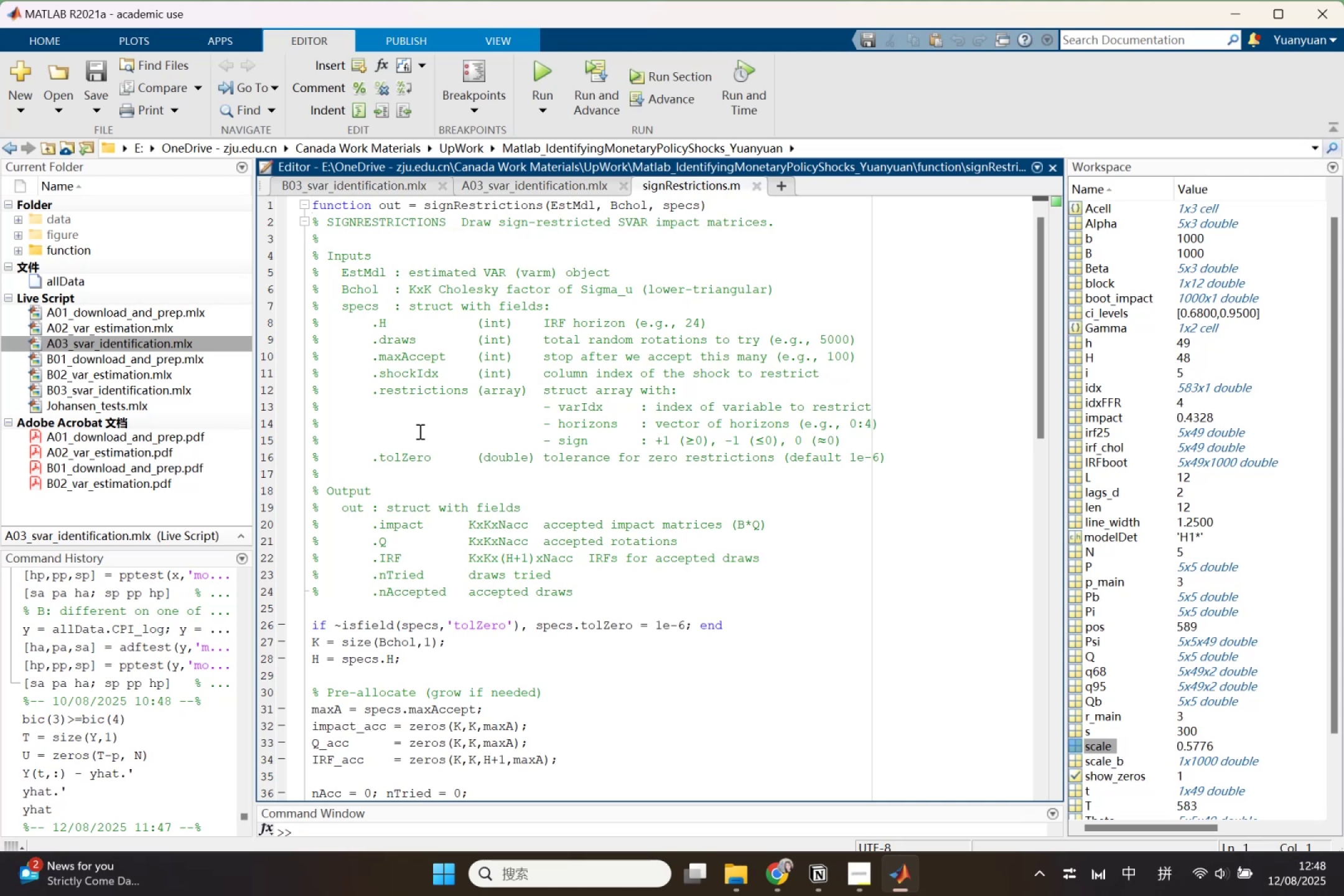 
scroll: coordinate [419, 431], scroll_direction: down, amount: 11.0
 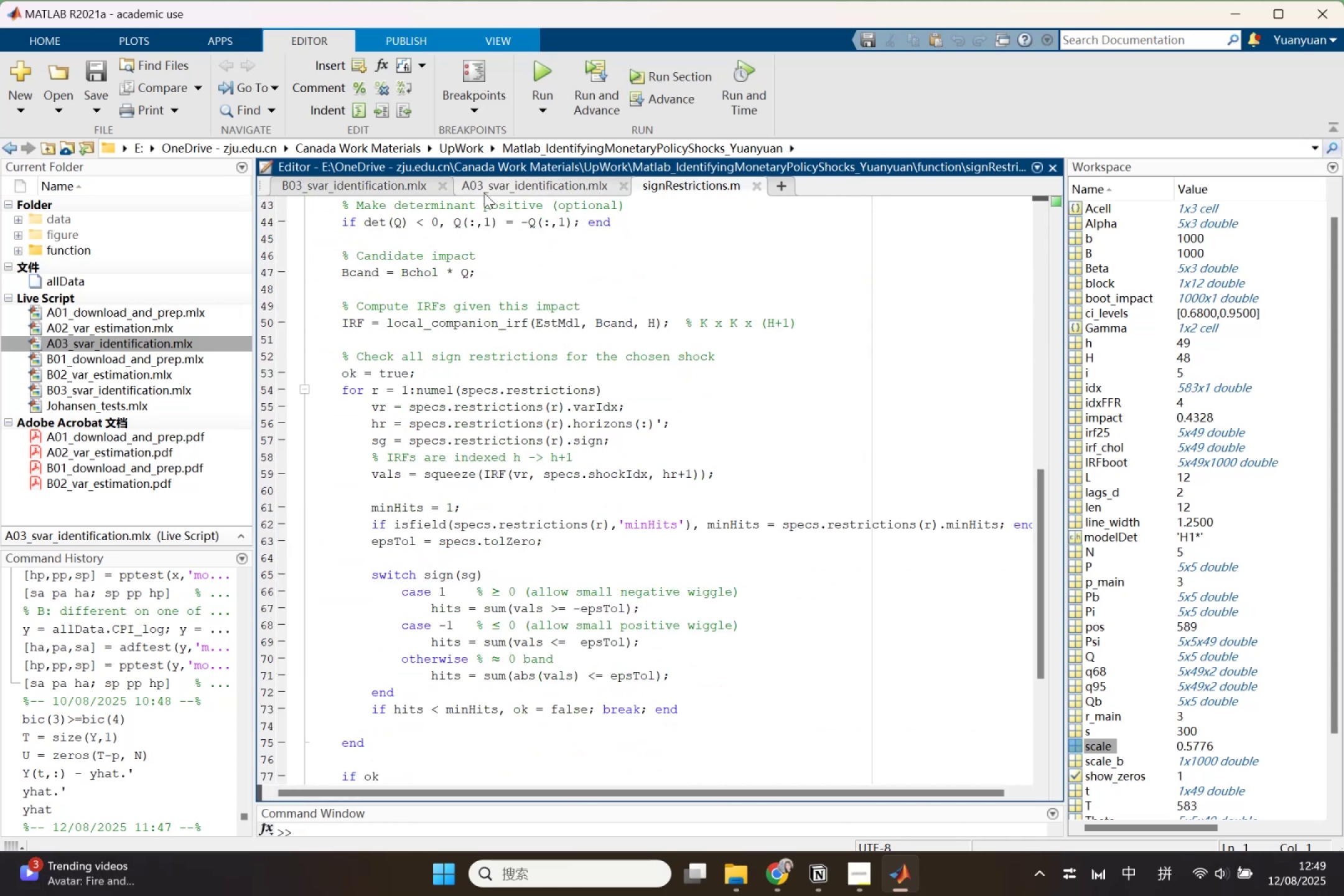 
left_click([396, 193])
 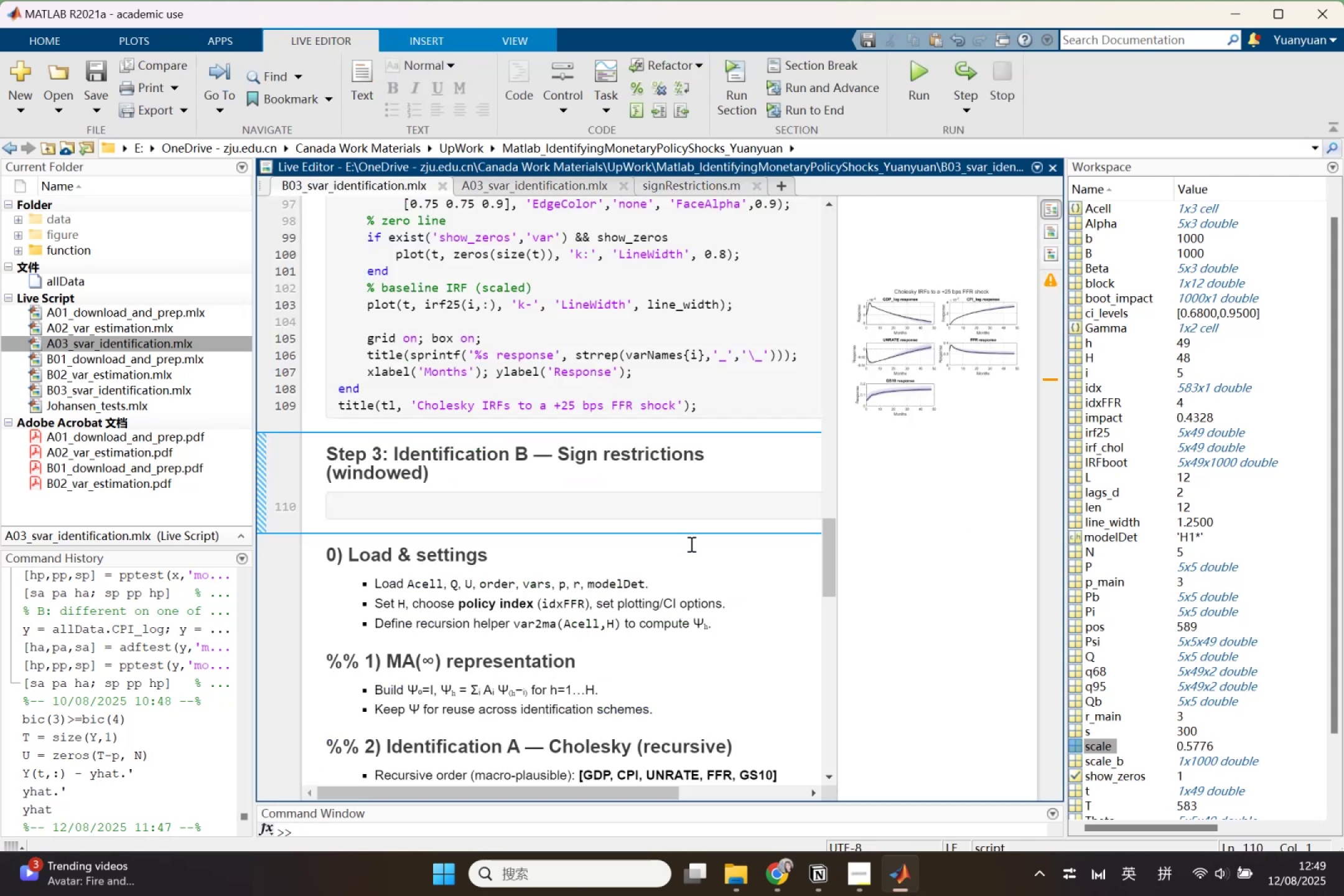 
scroll: coordinate [668, 658], scroll_direction: up, amount: 1.0
 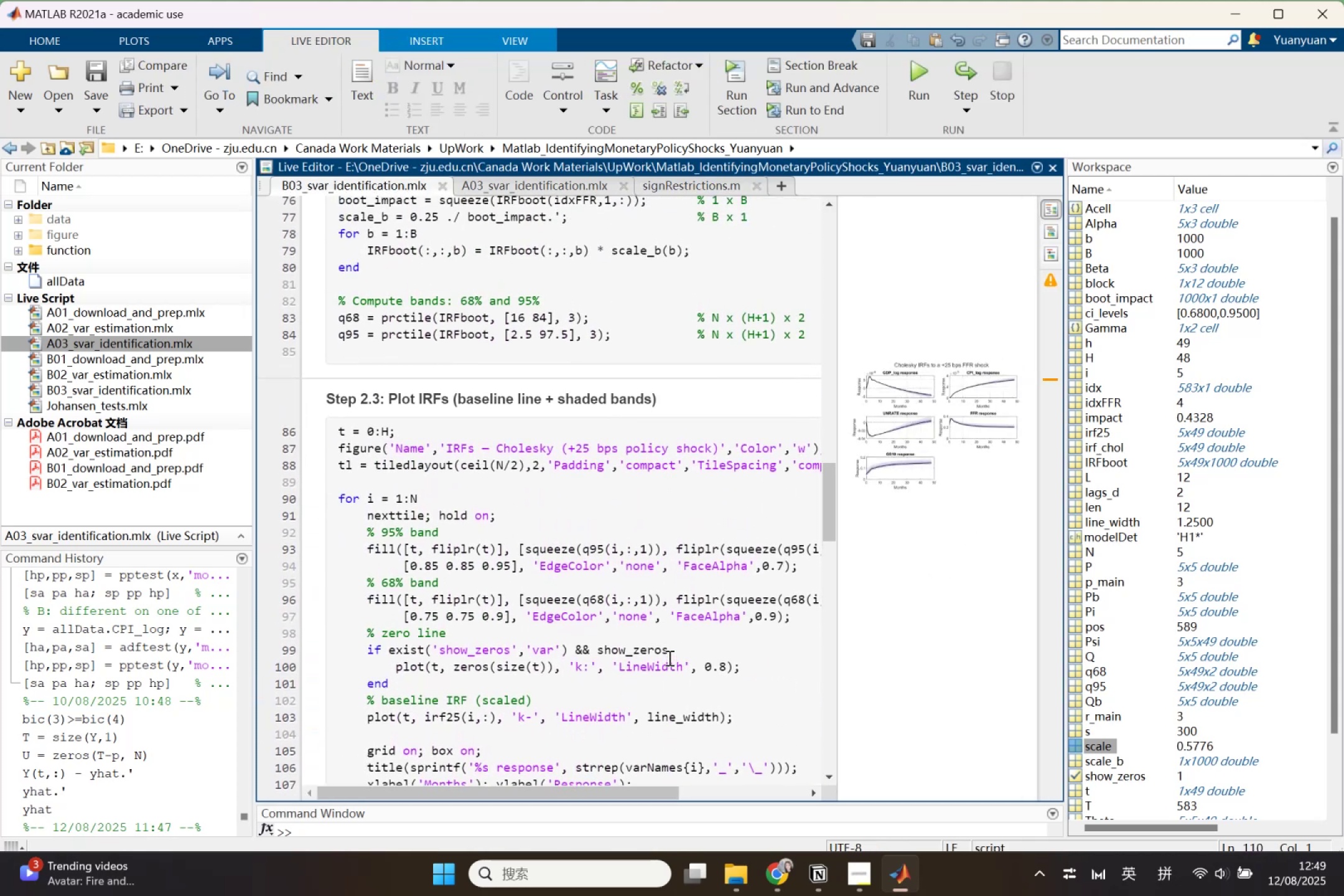 
scroll: coordinate [668, 658], scroll_direction: down, amount: 4.0
 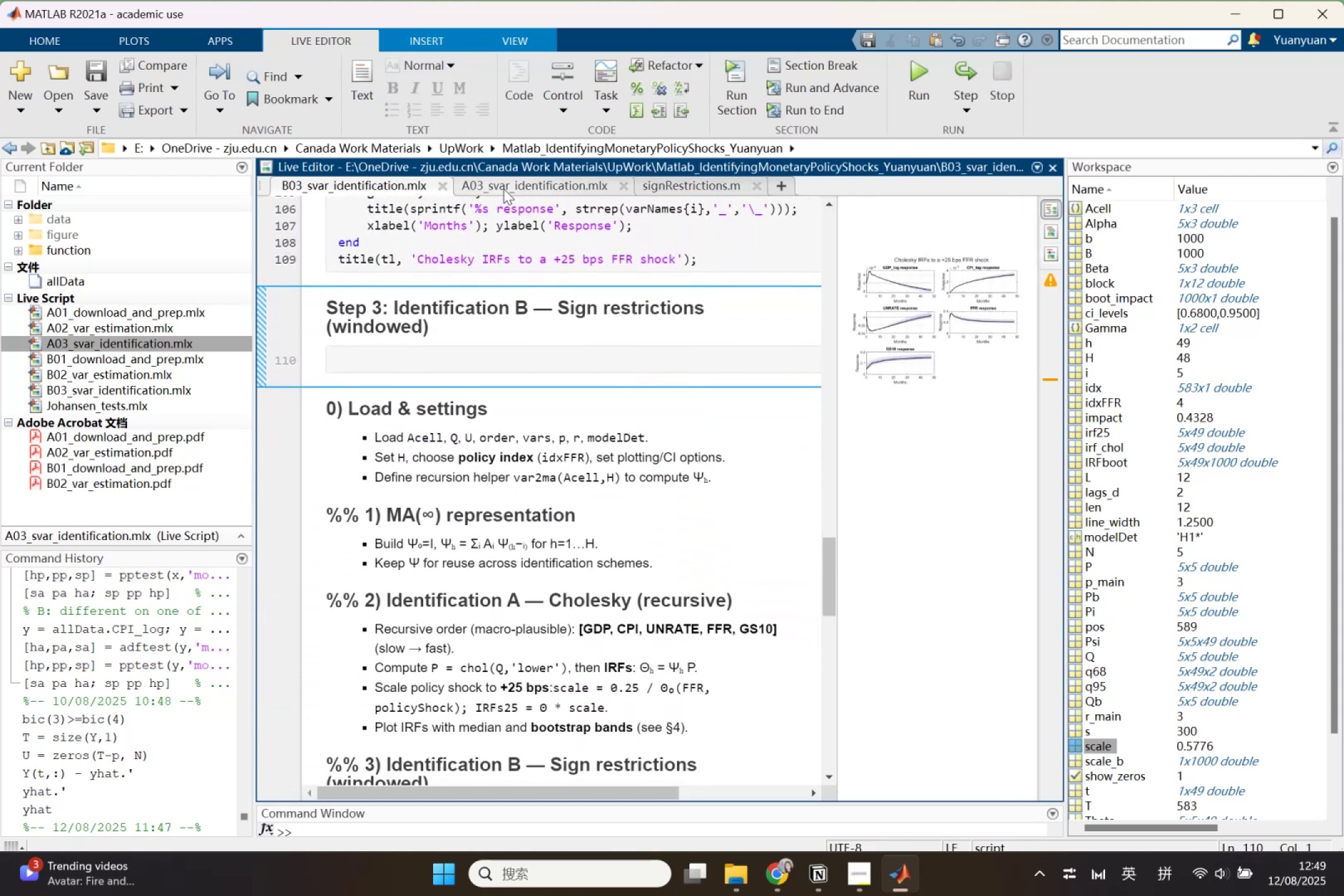 
left_click([503, 189])
 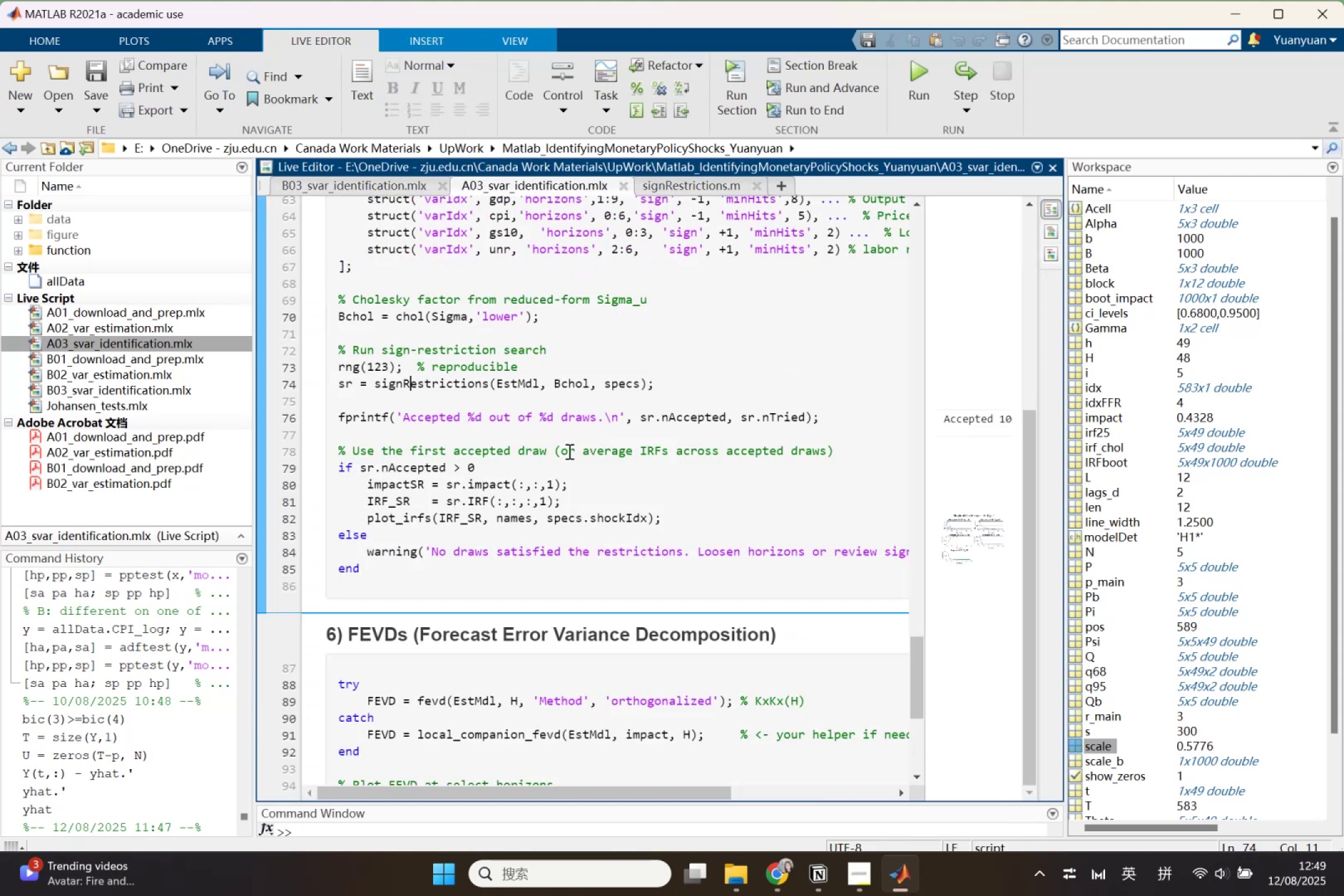 
scroll: coordinate [581, 544], scroll_direction: up, amount: 2.0
 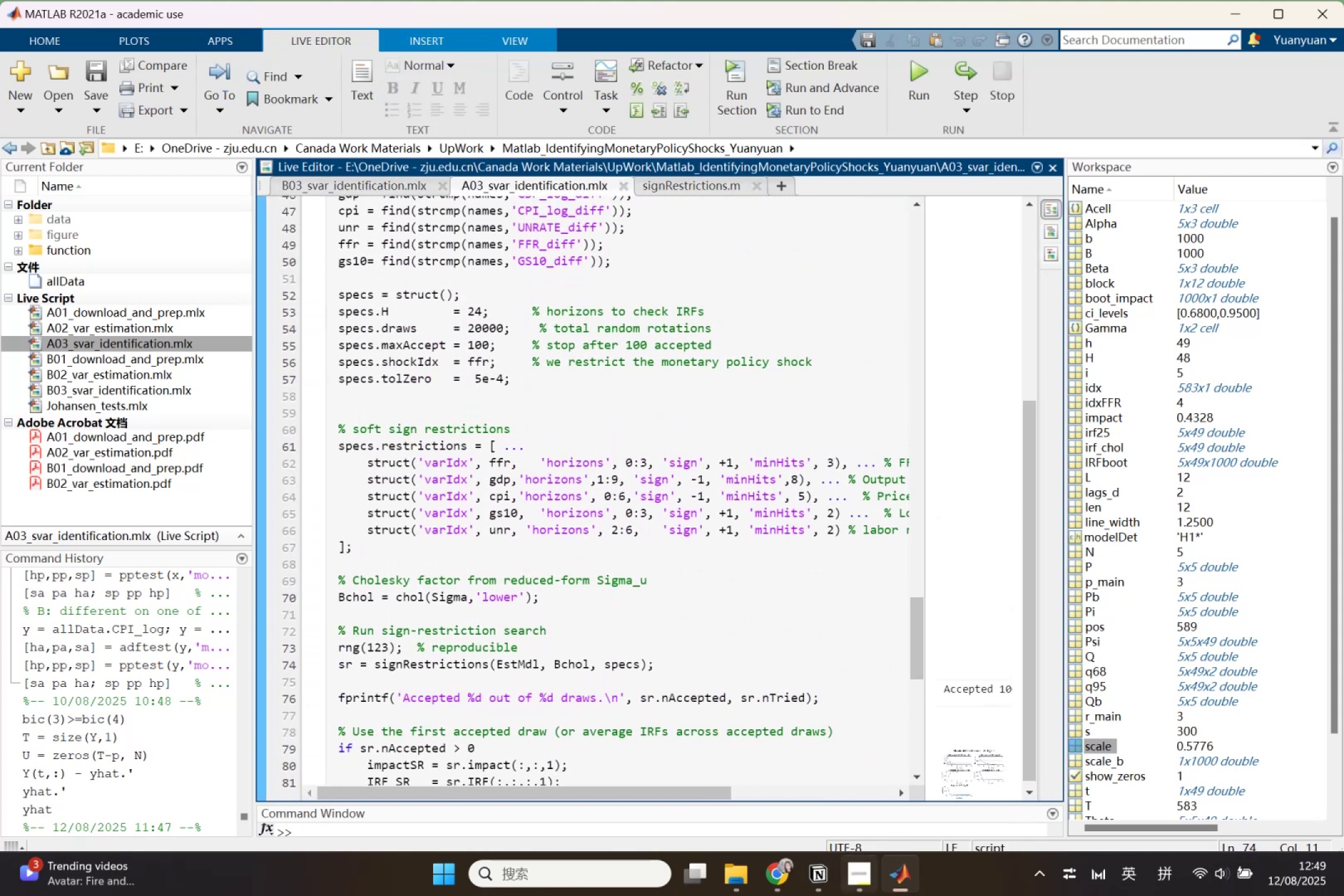 
left_click([786, 876])
 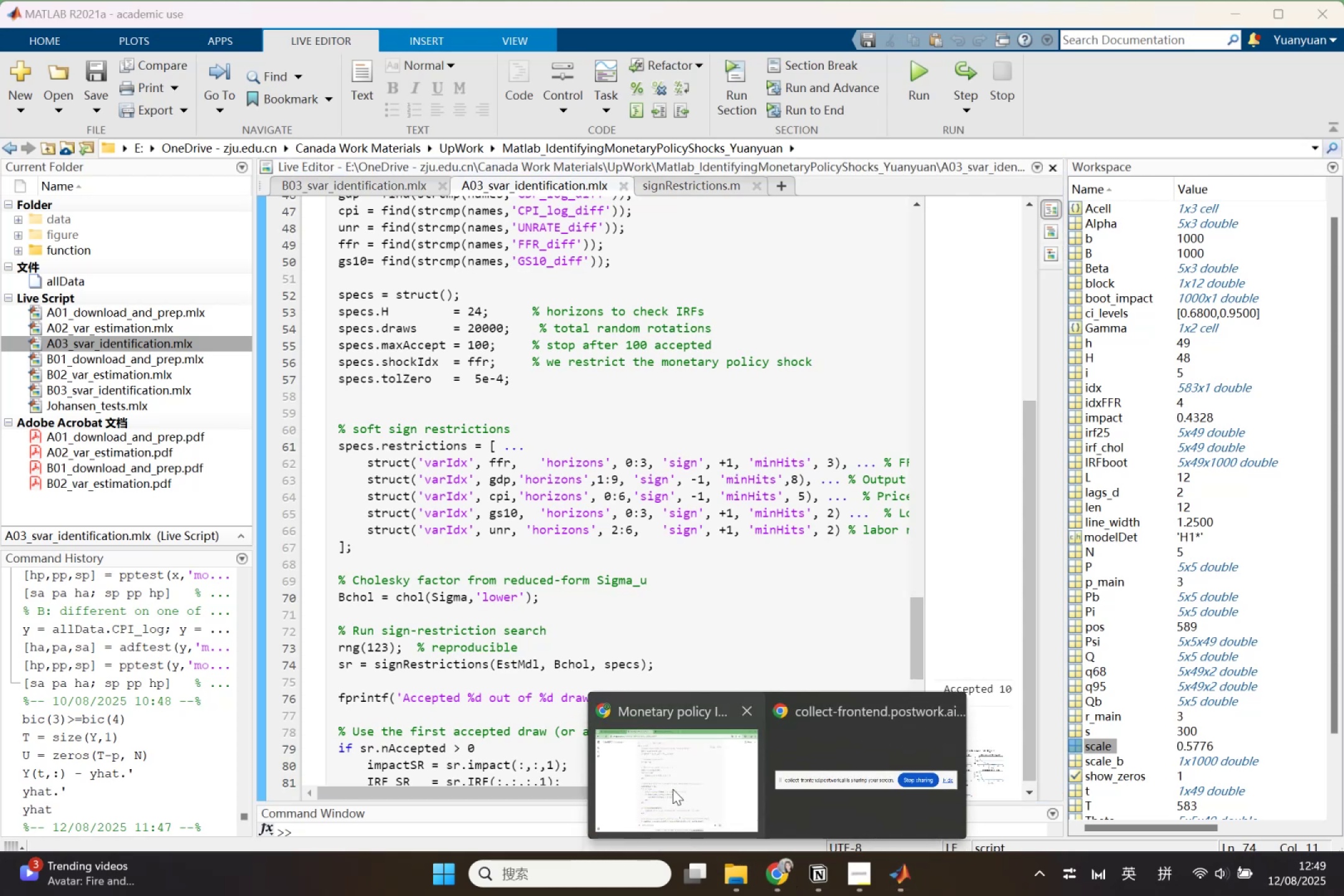 
left_click([673, 789])
 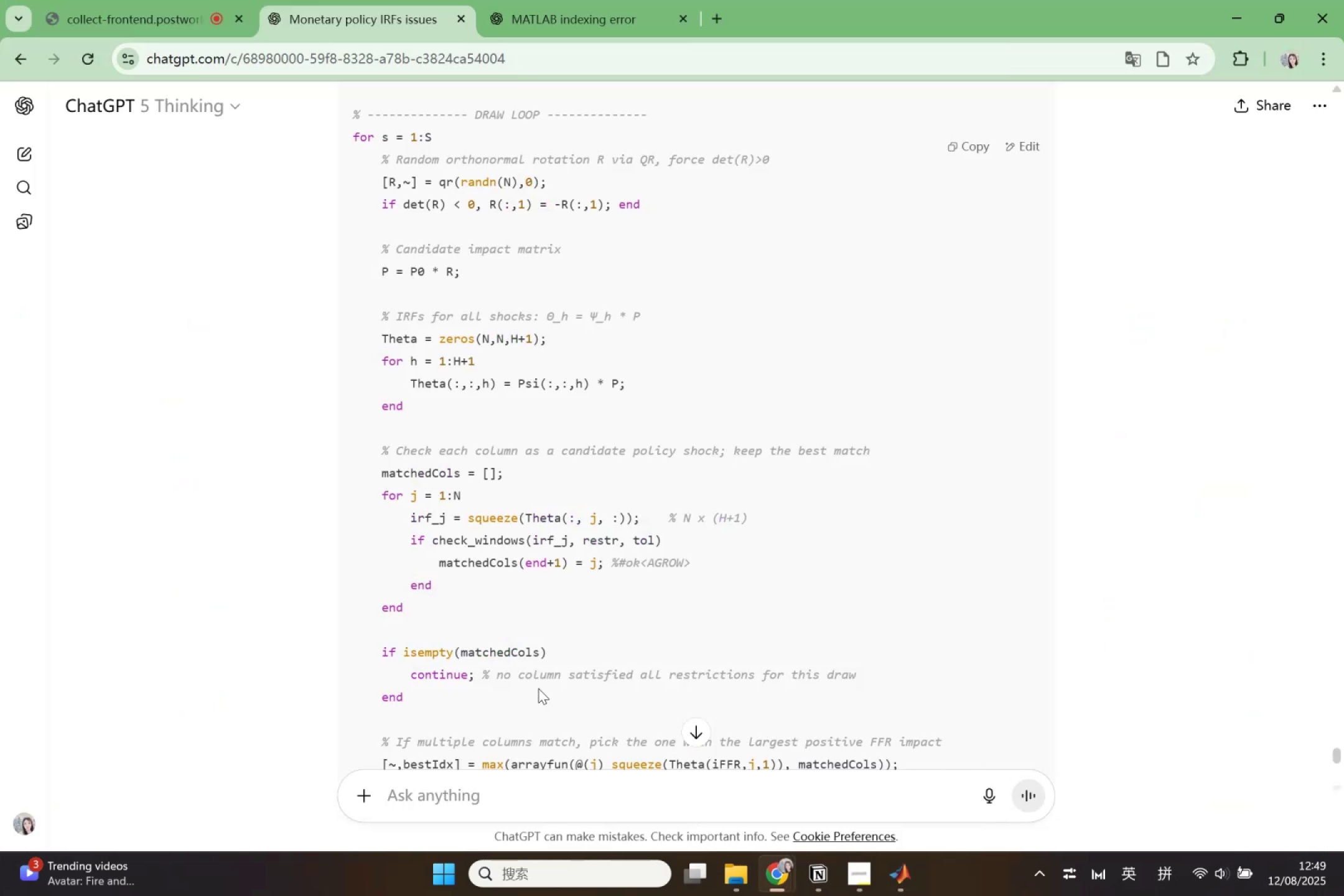 
scroll: coordinate [538, 688], scroll_direction: up, amount: 4.0
 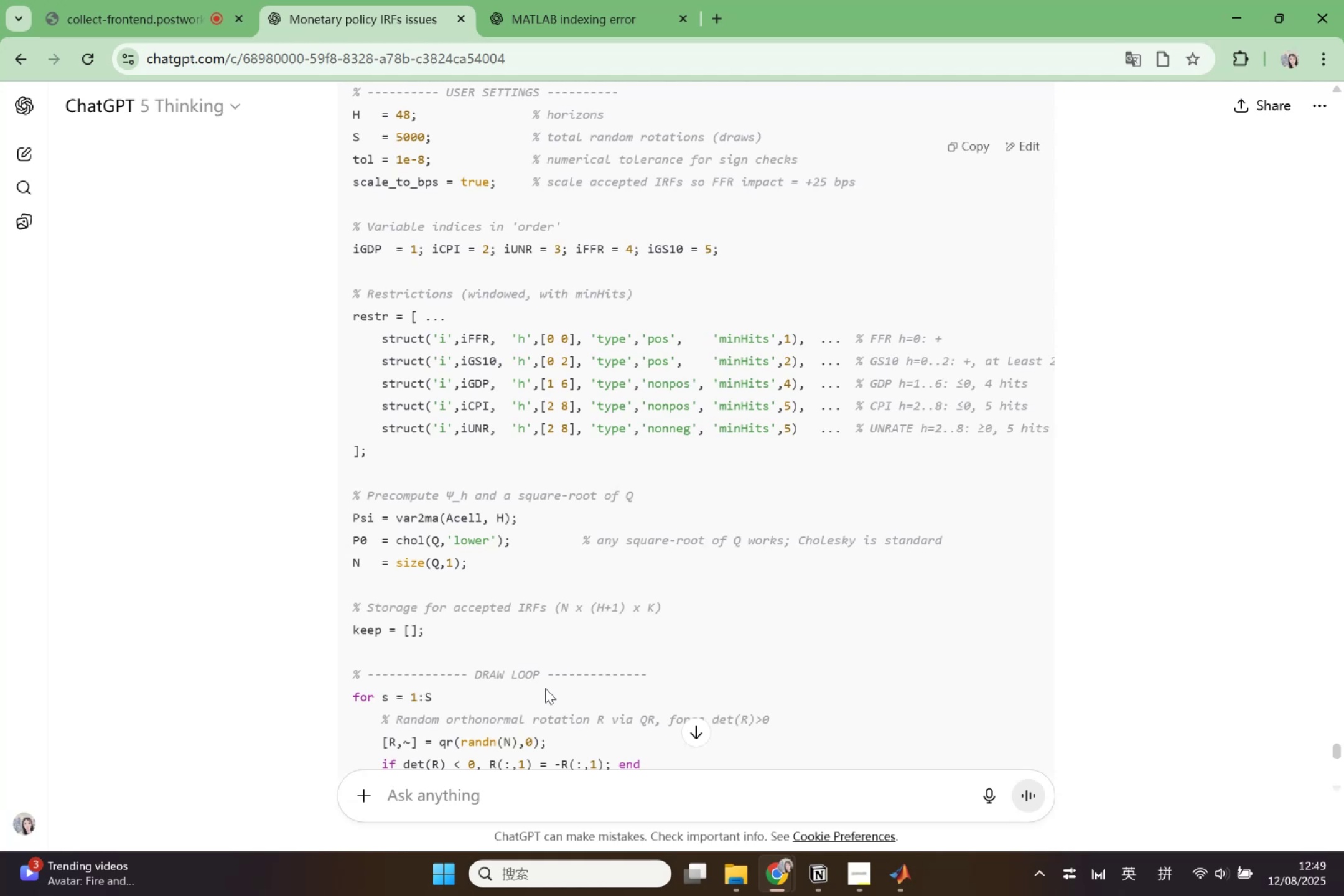 
wait(7.45)
 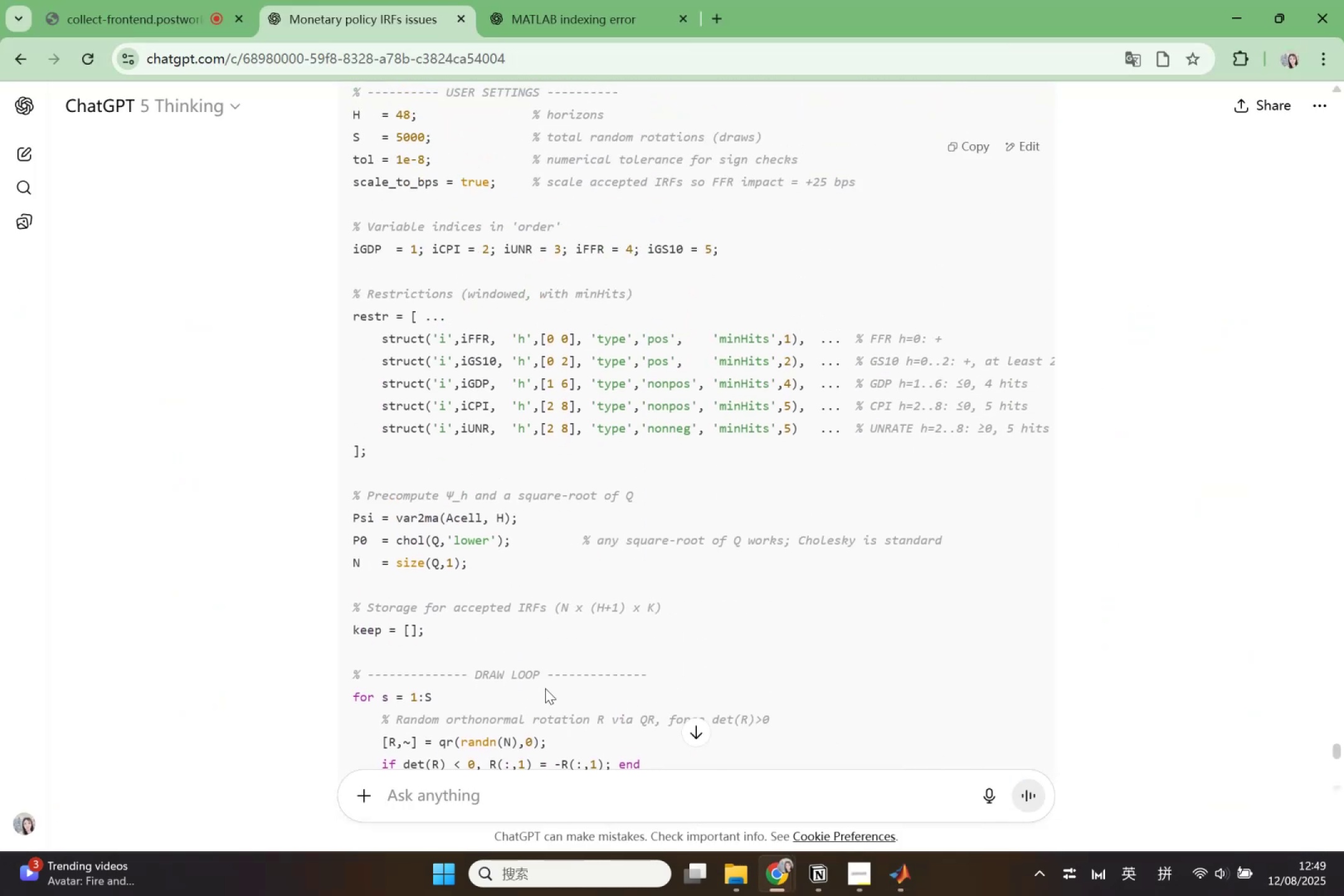 
double_click([379, 314])
 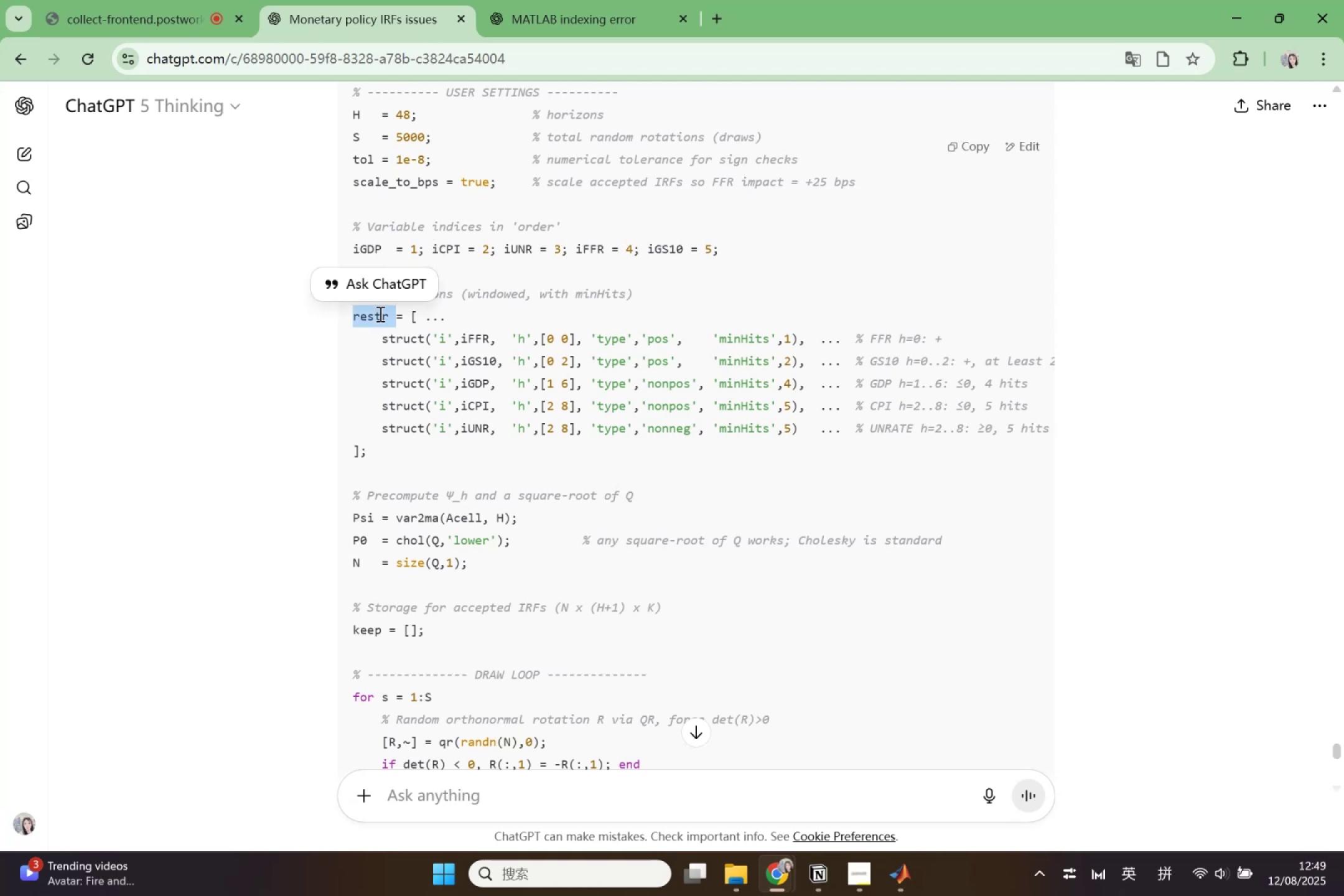 
key(Control+F)
 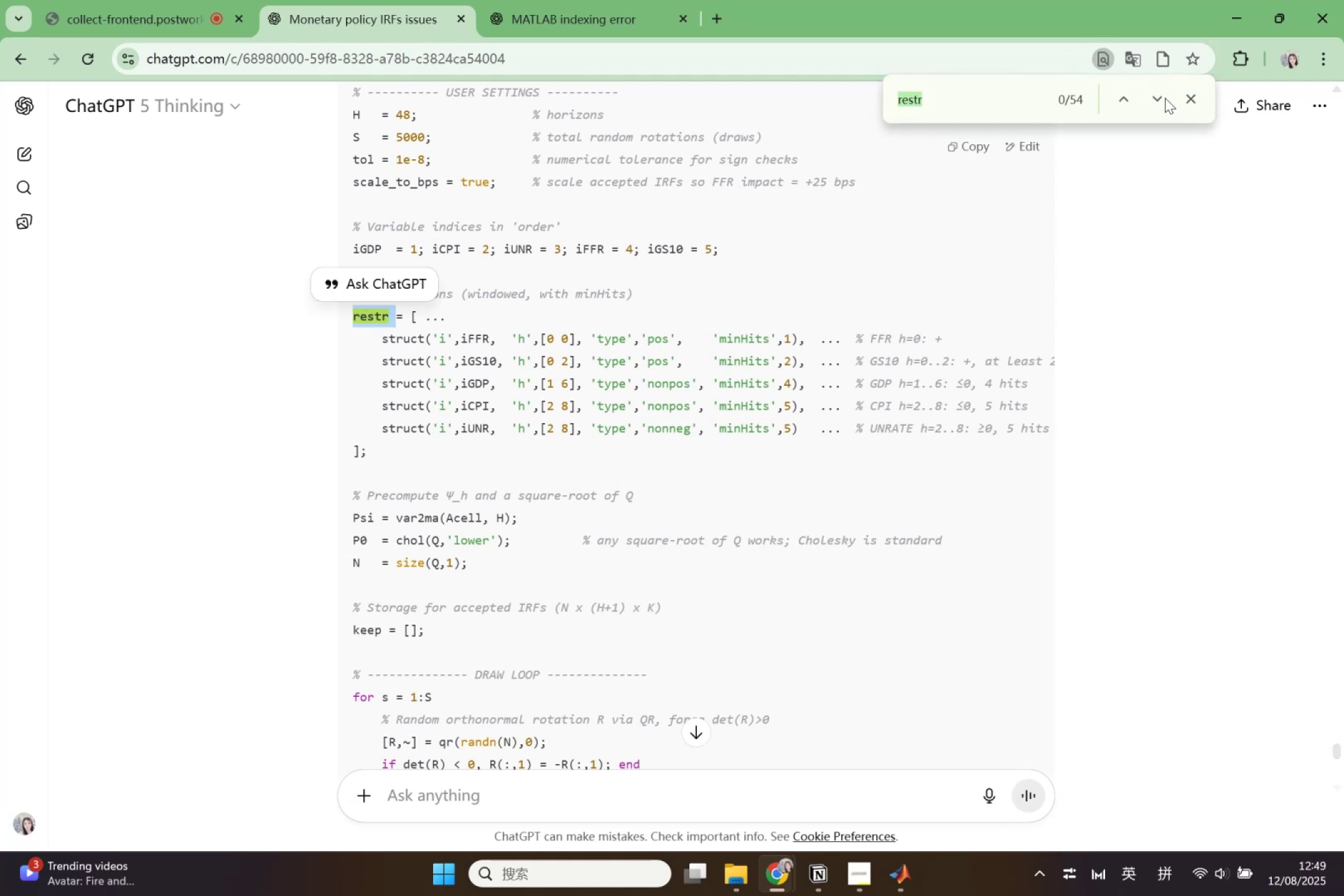 
left_click([1155, 98])
 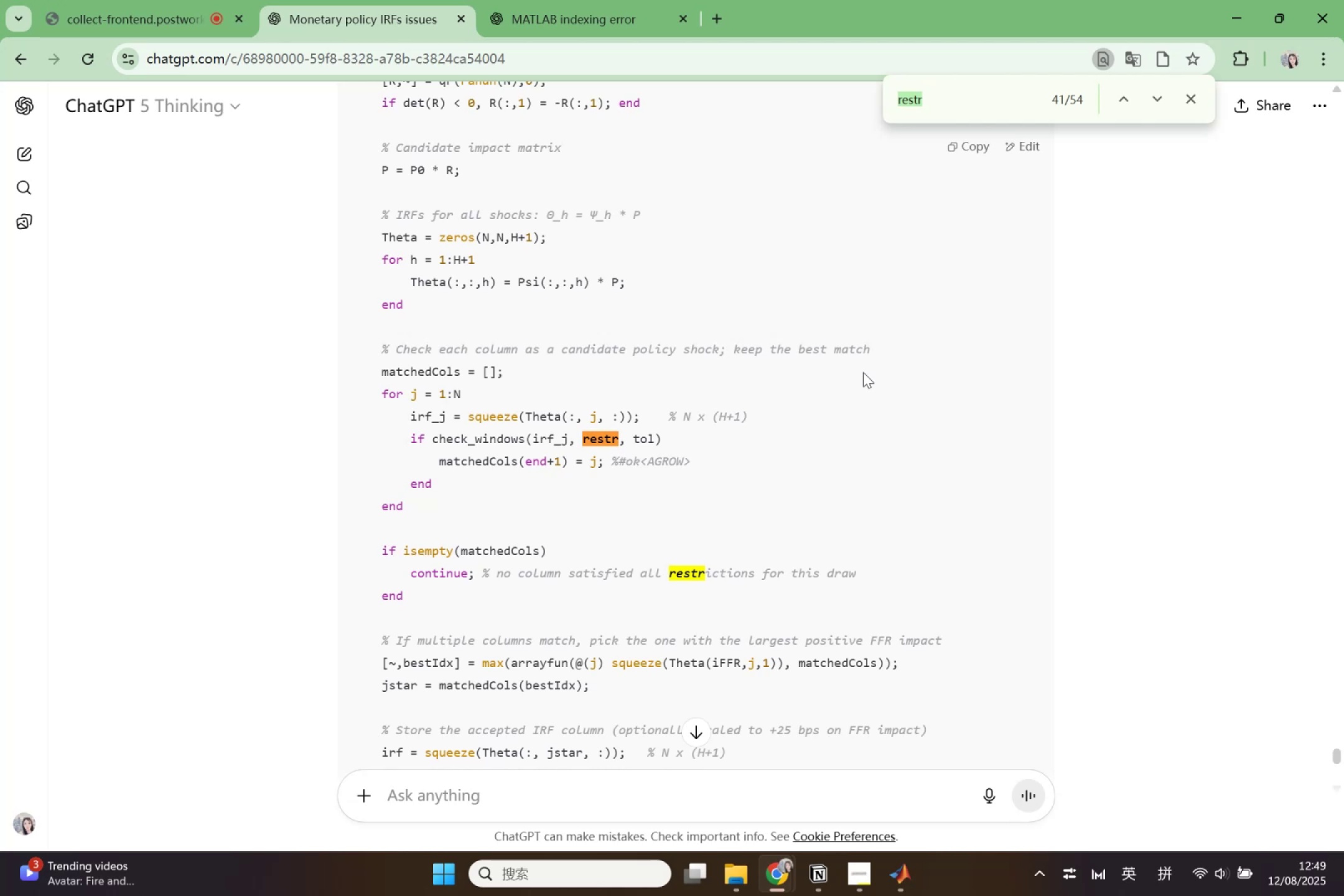 
wait(14.89)
 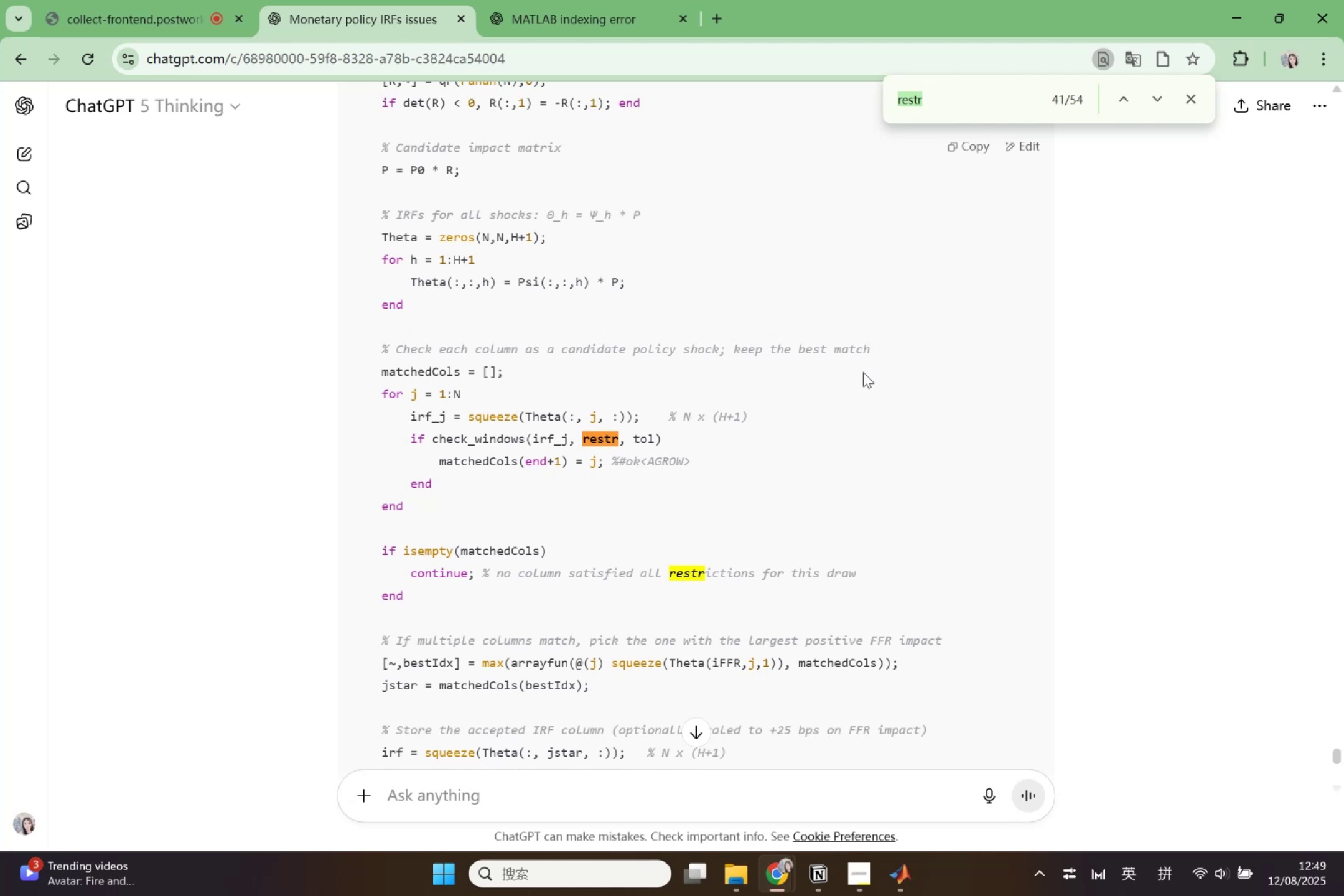 
scroll: coordinate [823, 332], scroll_direction: down, amount: 2.0
 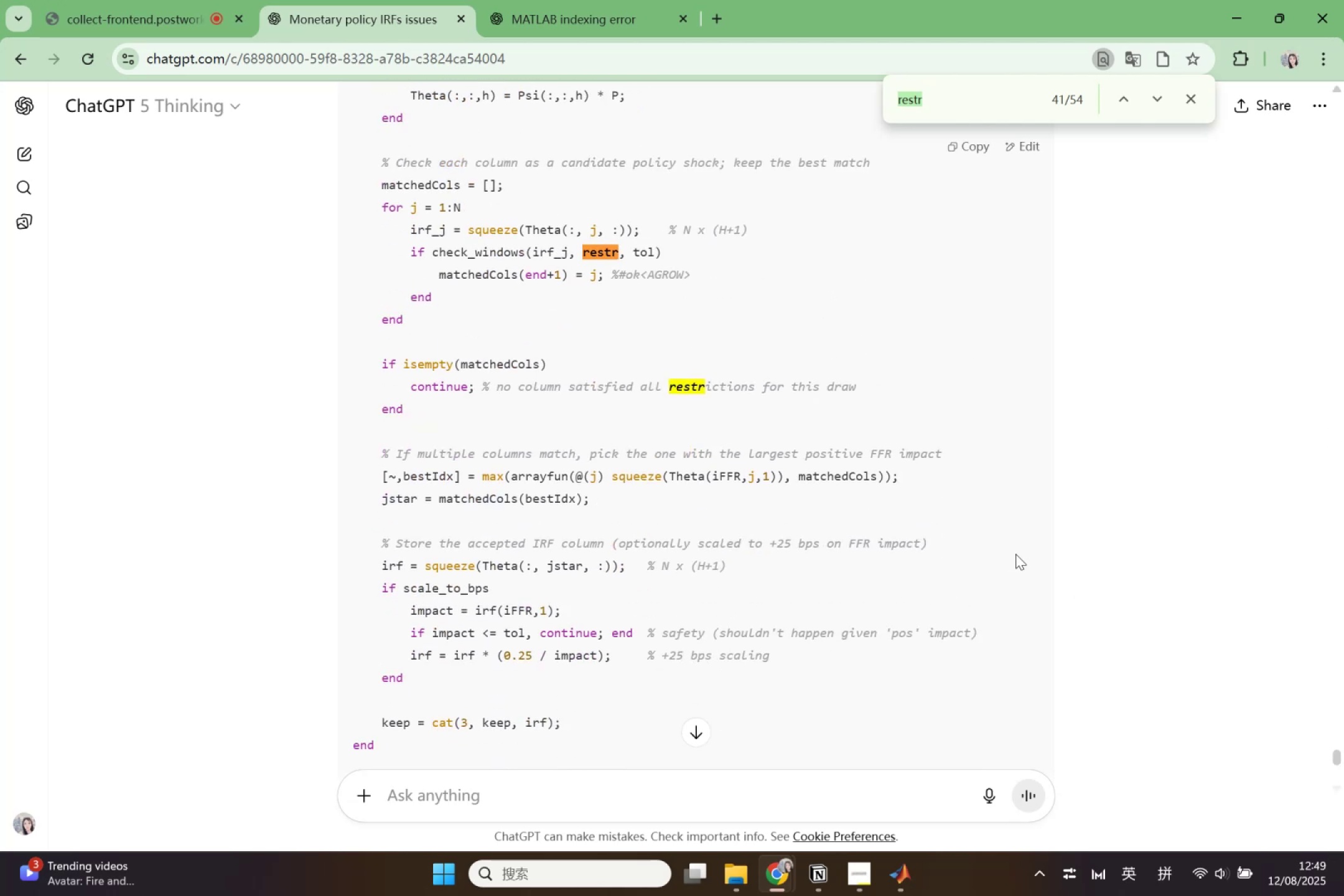 
wait(14.03)
 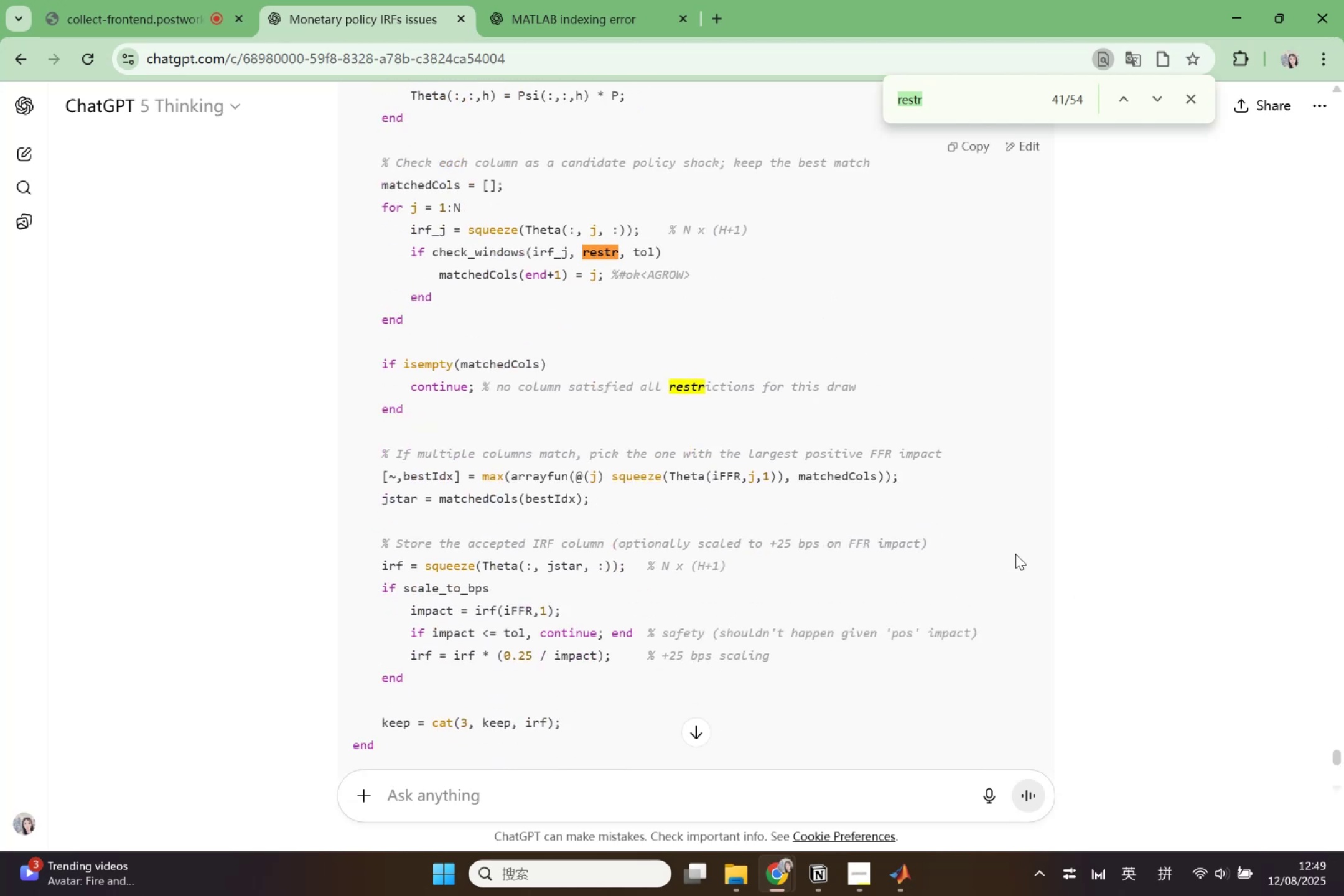 
scroll: coordinate [472, 516], scroll_direction: down, amount: 6.0
 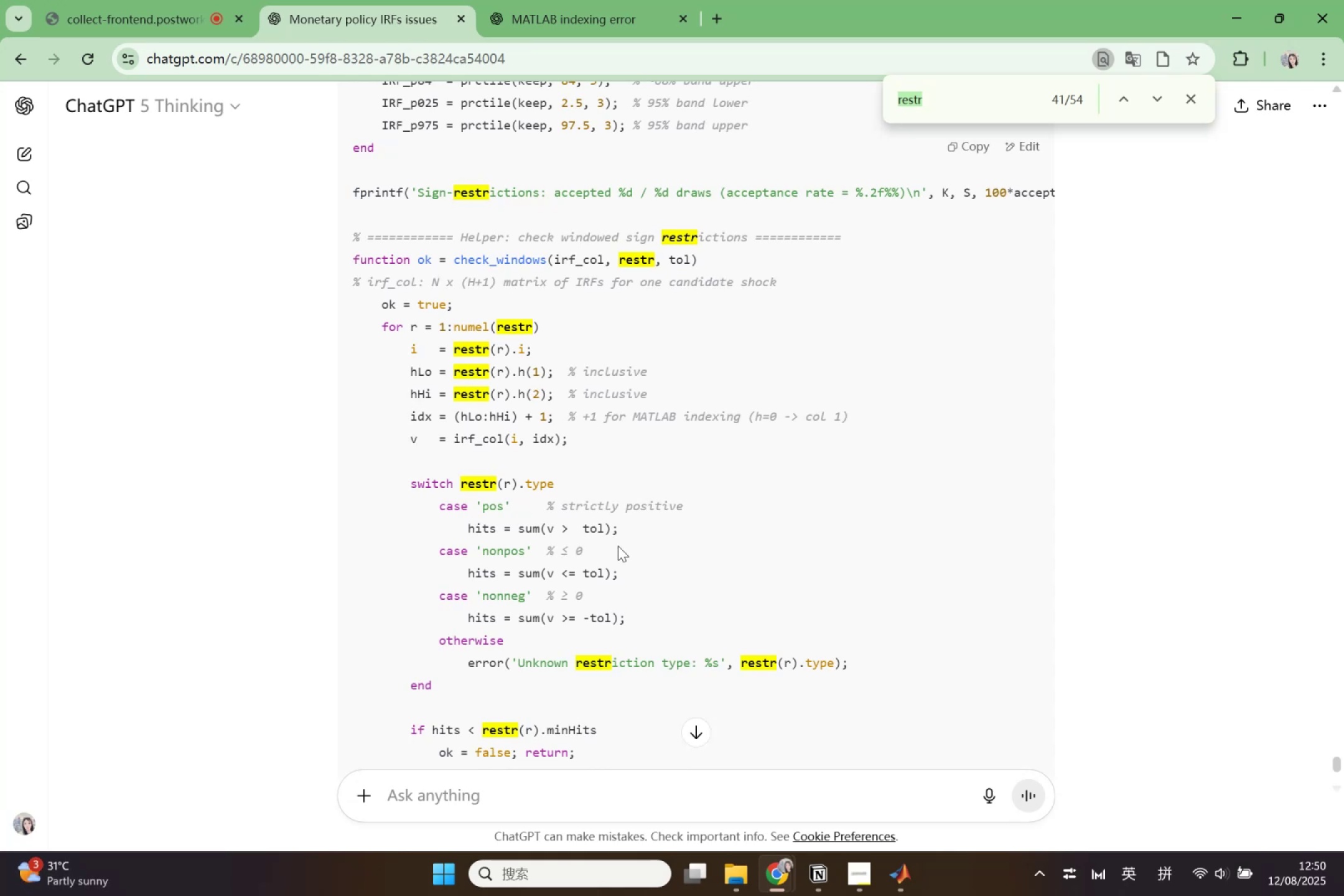 
wait(5.39)
 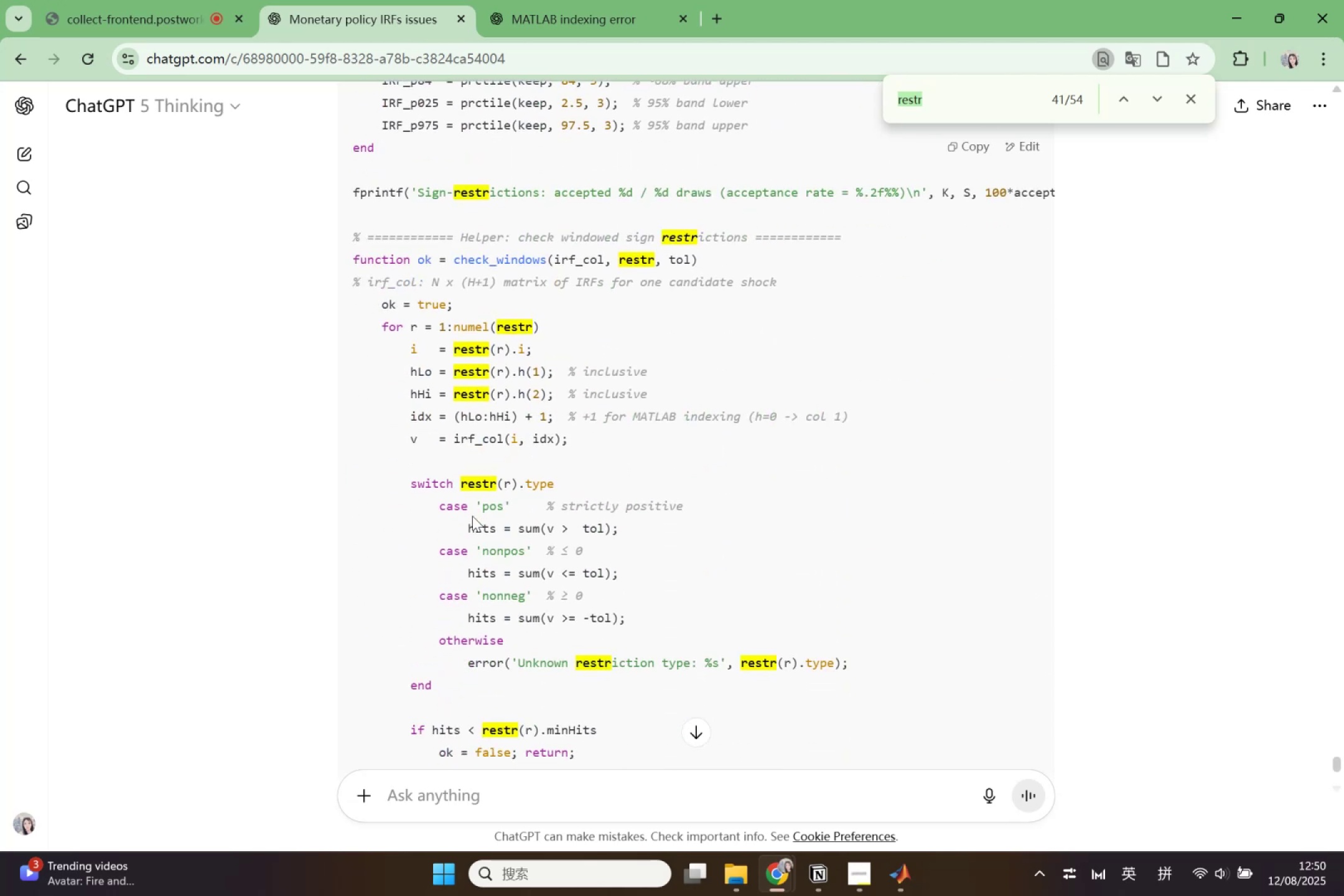 
scroll: coordinate [618, 546], scroll_direction: down, amount: 2.0
 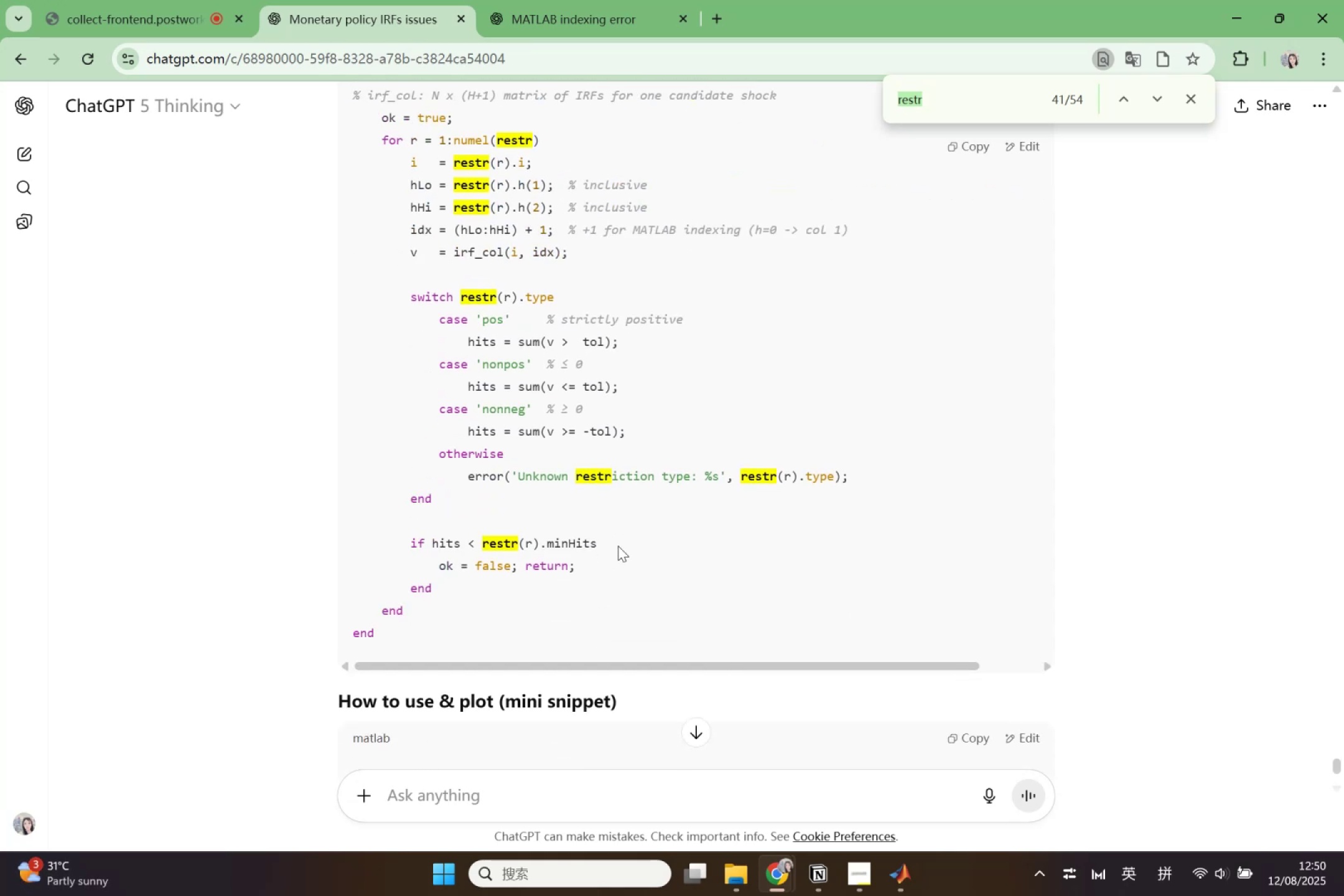 
scroll: coordinate [618, 546], scroll_direction: up, amount: 1.0
 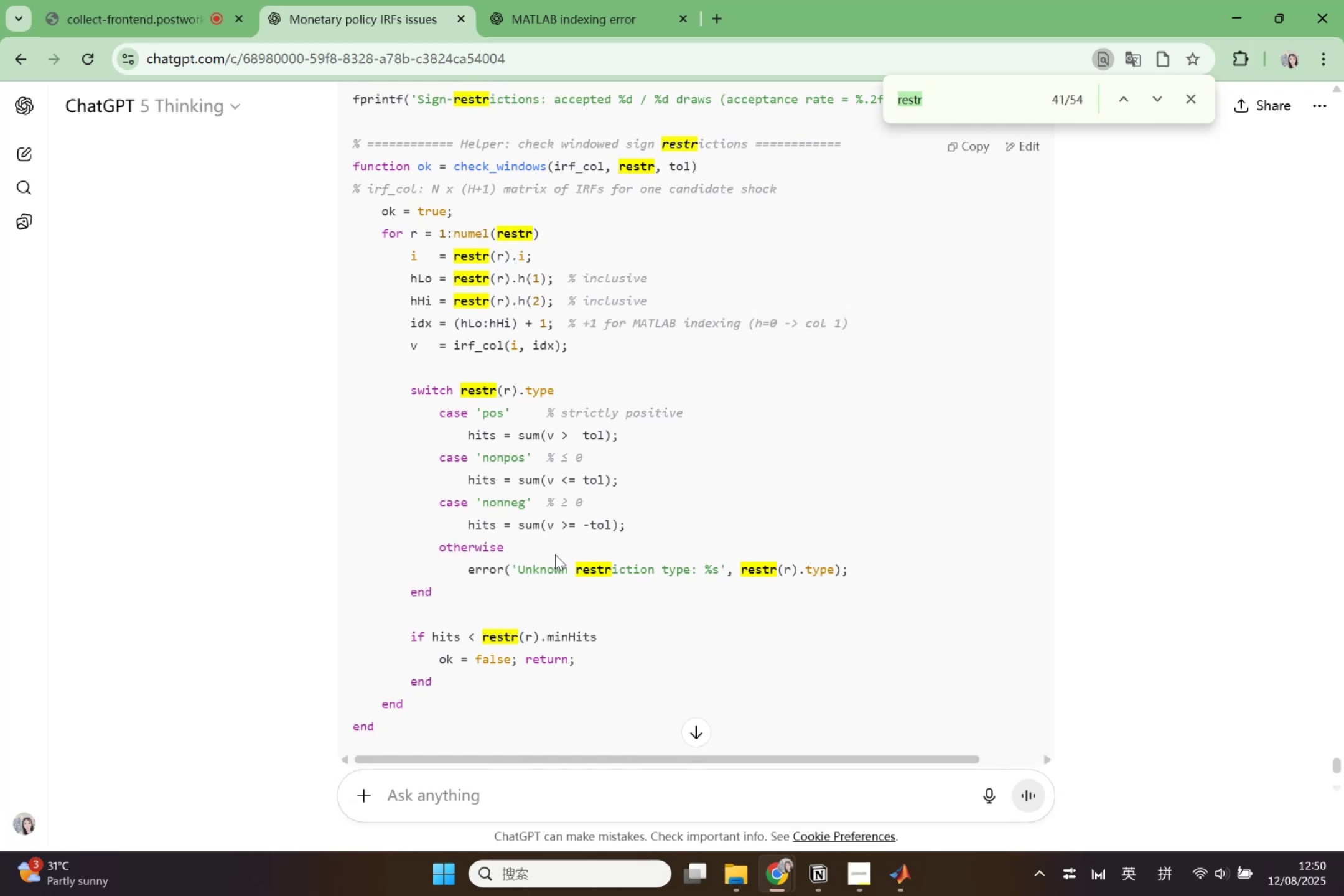 
wait(16.13)
 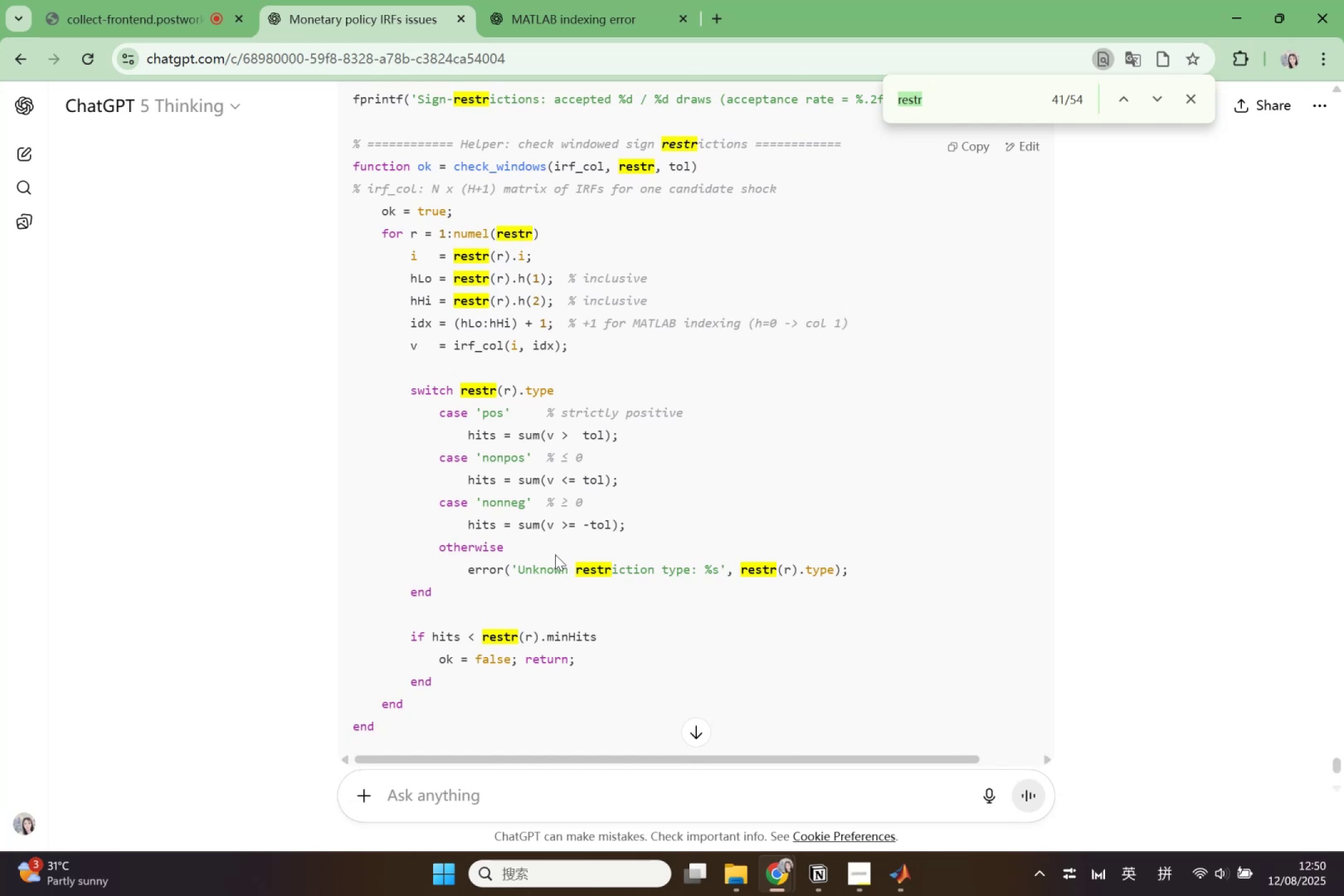 
left_click([610, 9])
 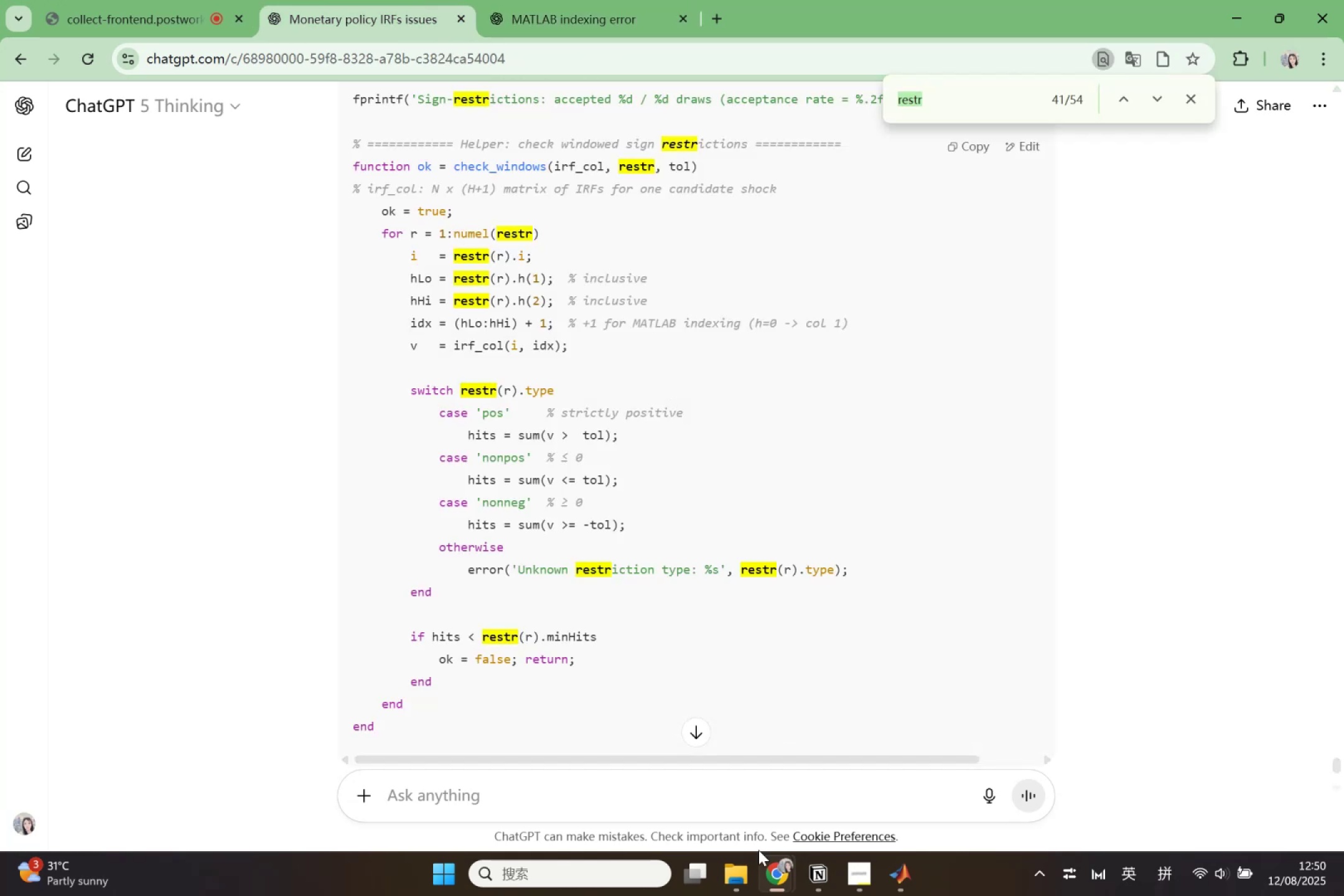 
left_click([880, 866])
 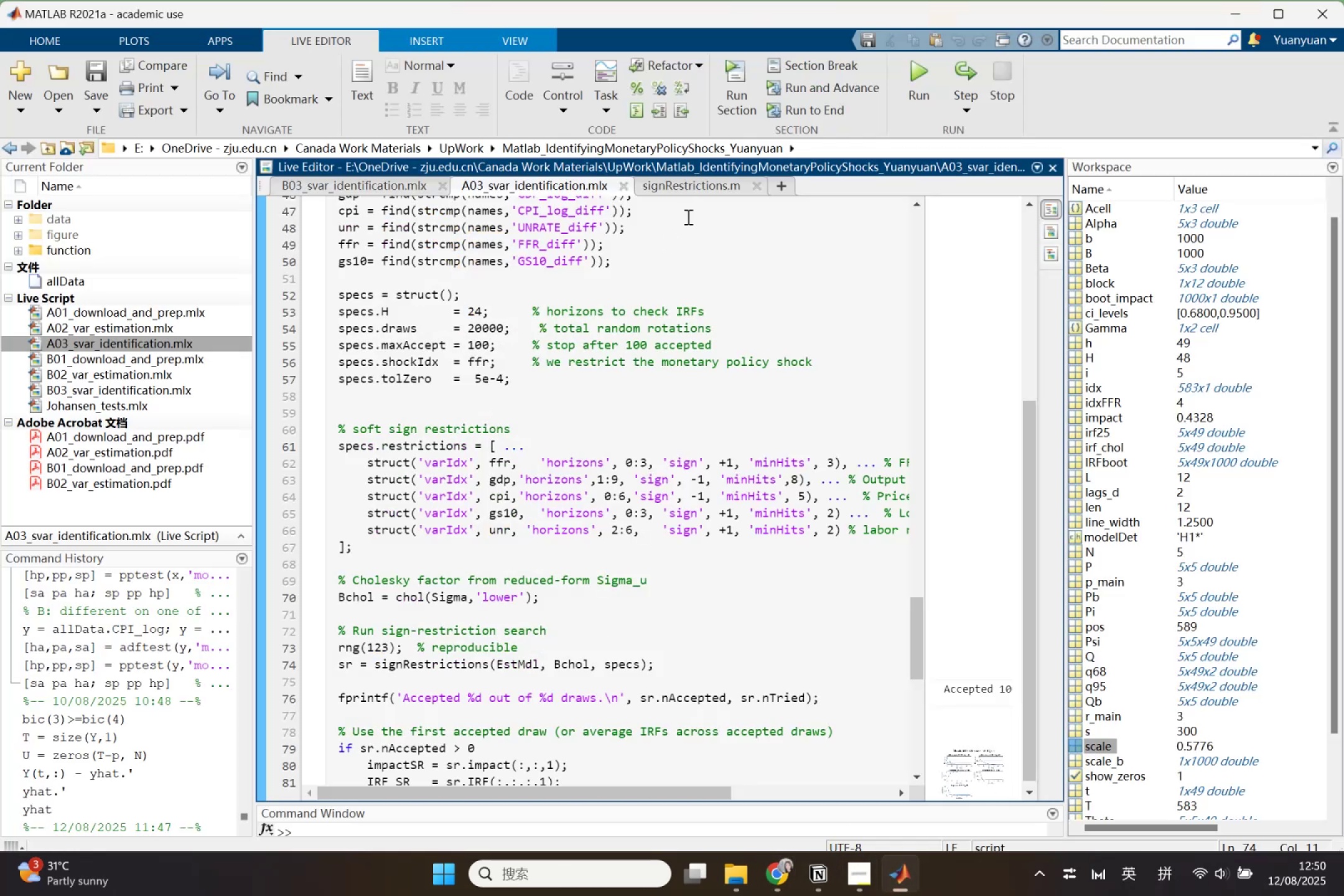 
left_click([699, 184])
 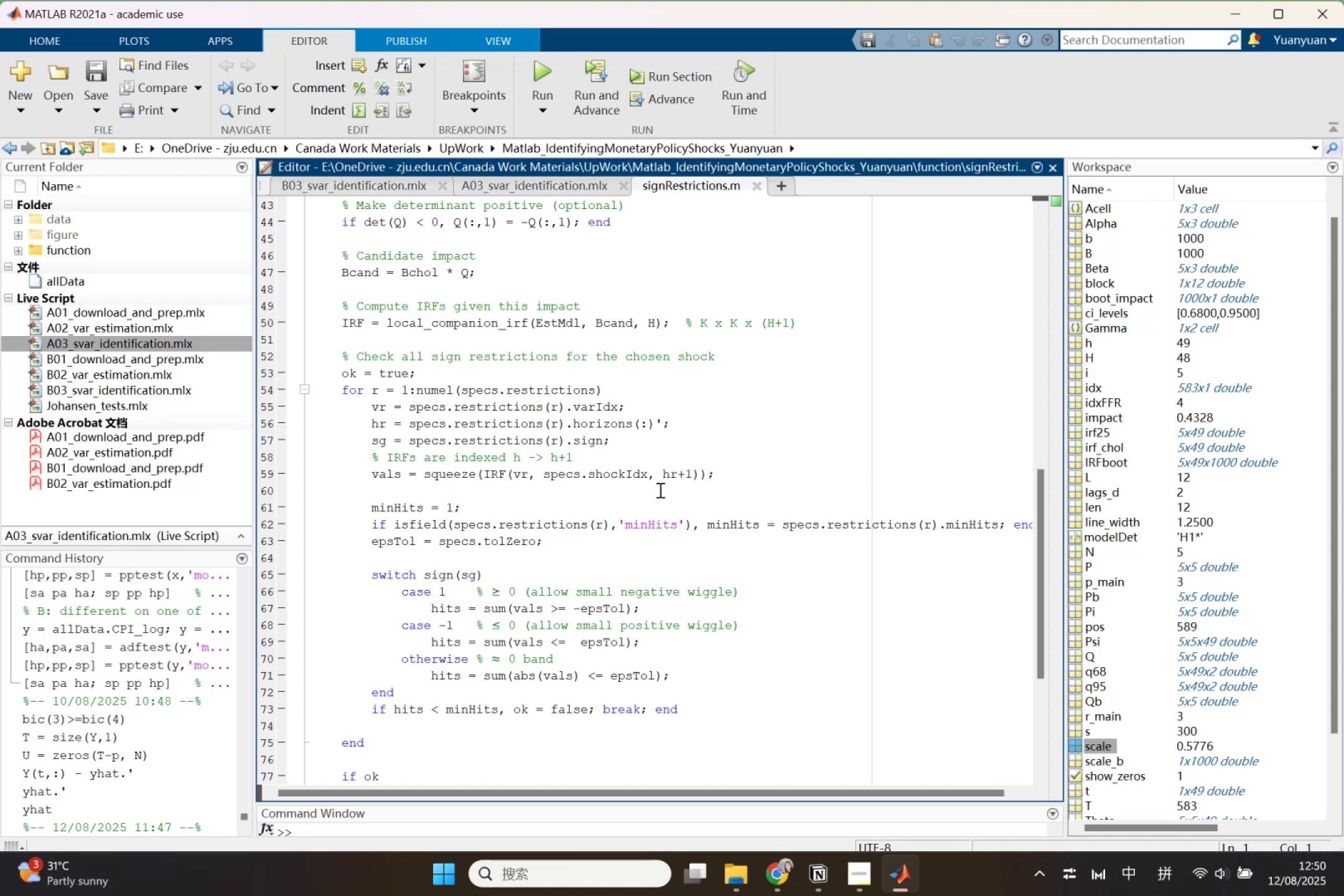 
wait(17.1)
 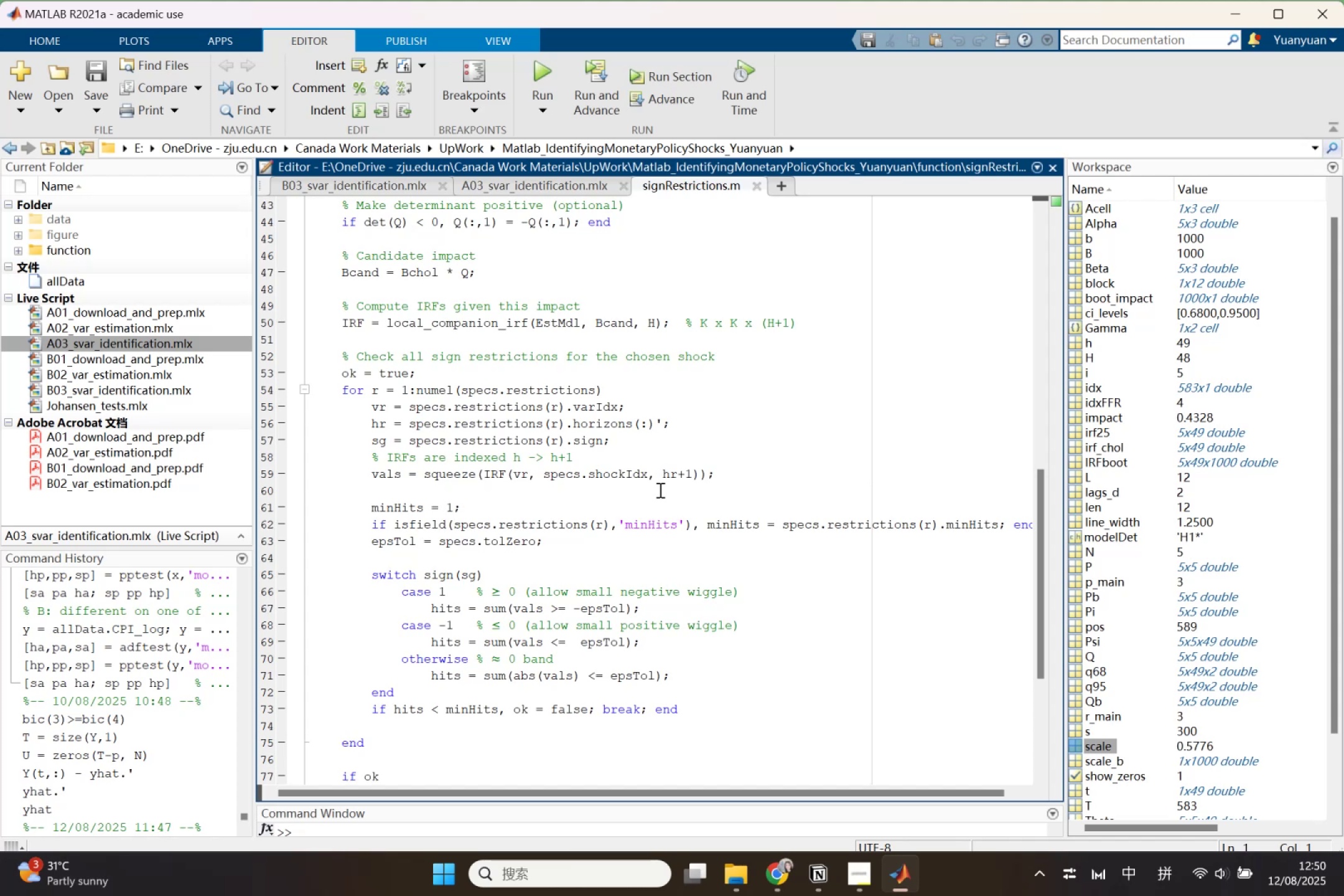 
scroll: coordinate [660, 501], scroll_direction: up, amount: 18.0
 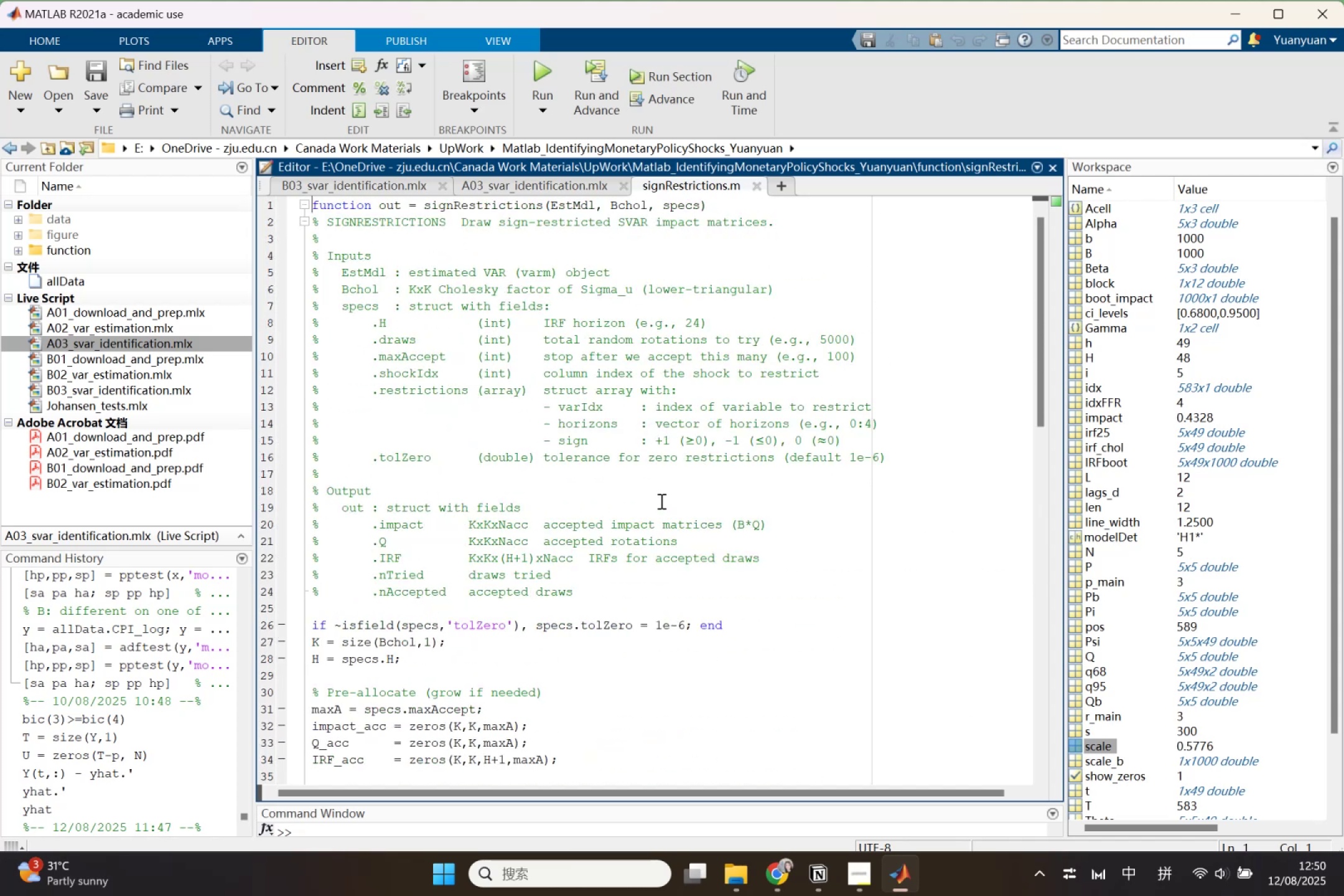 
key(Control+S)
 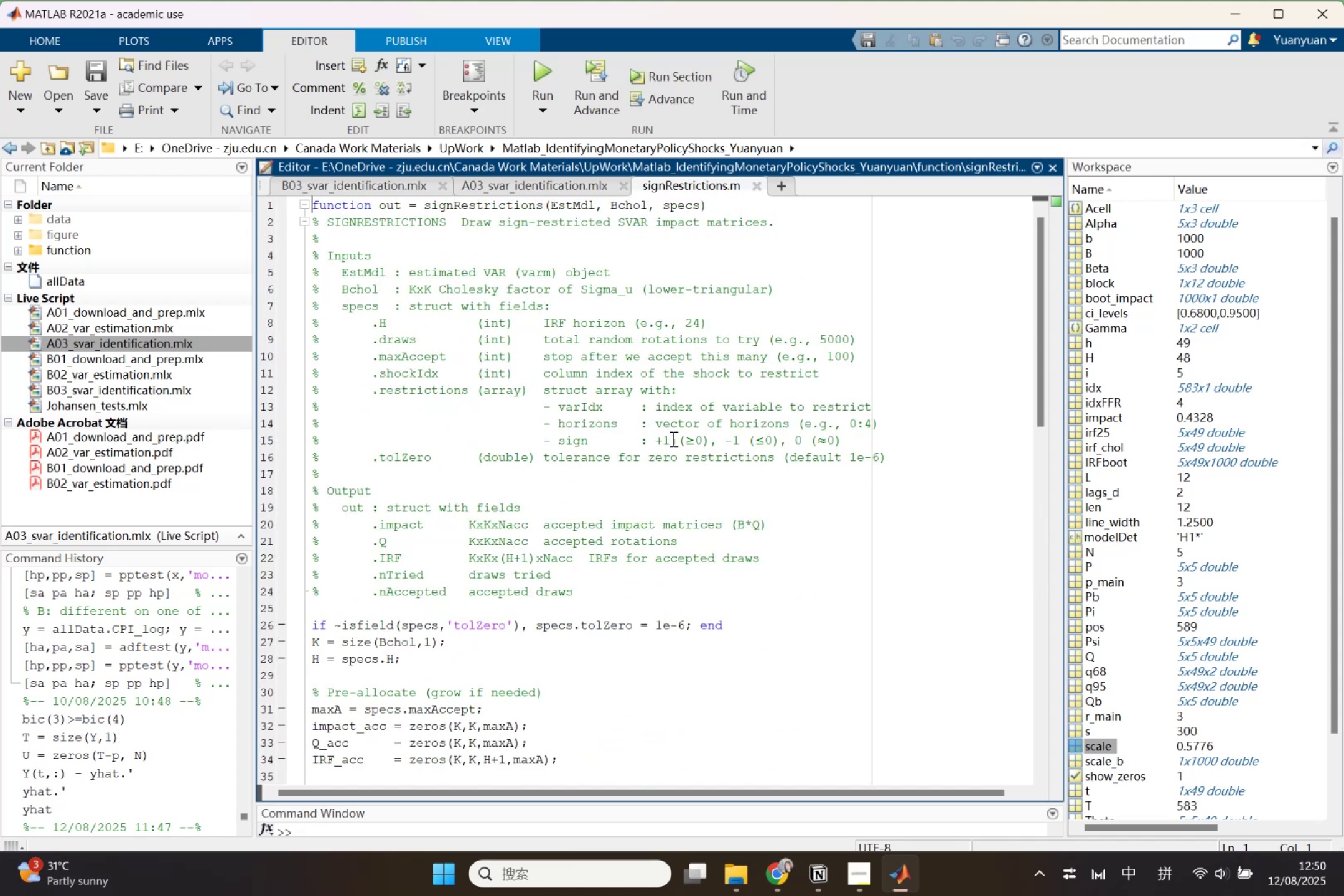 
left_click([672, 433])
 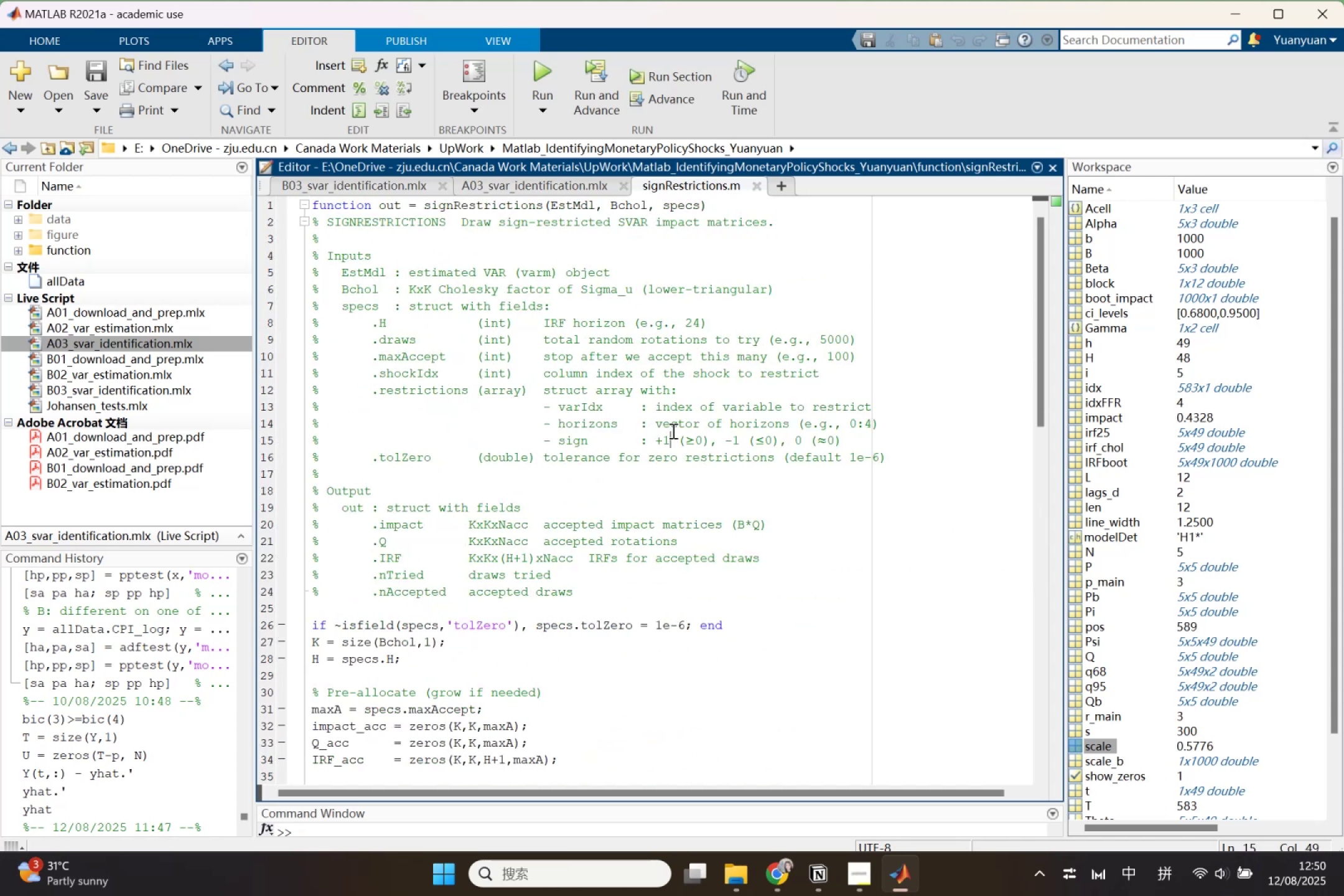 
key(Control+A)
 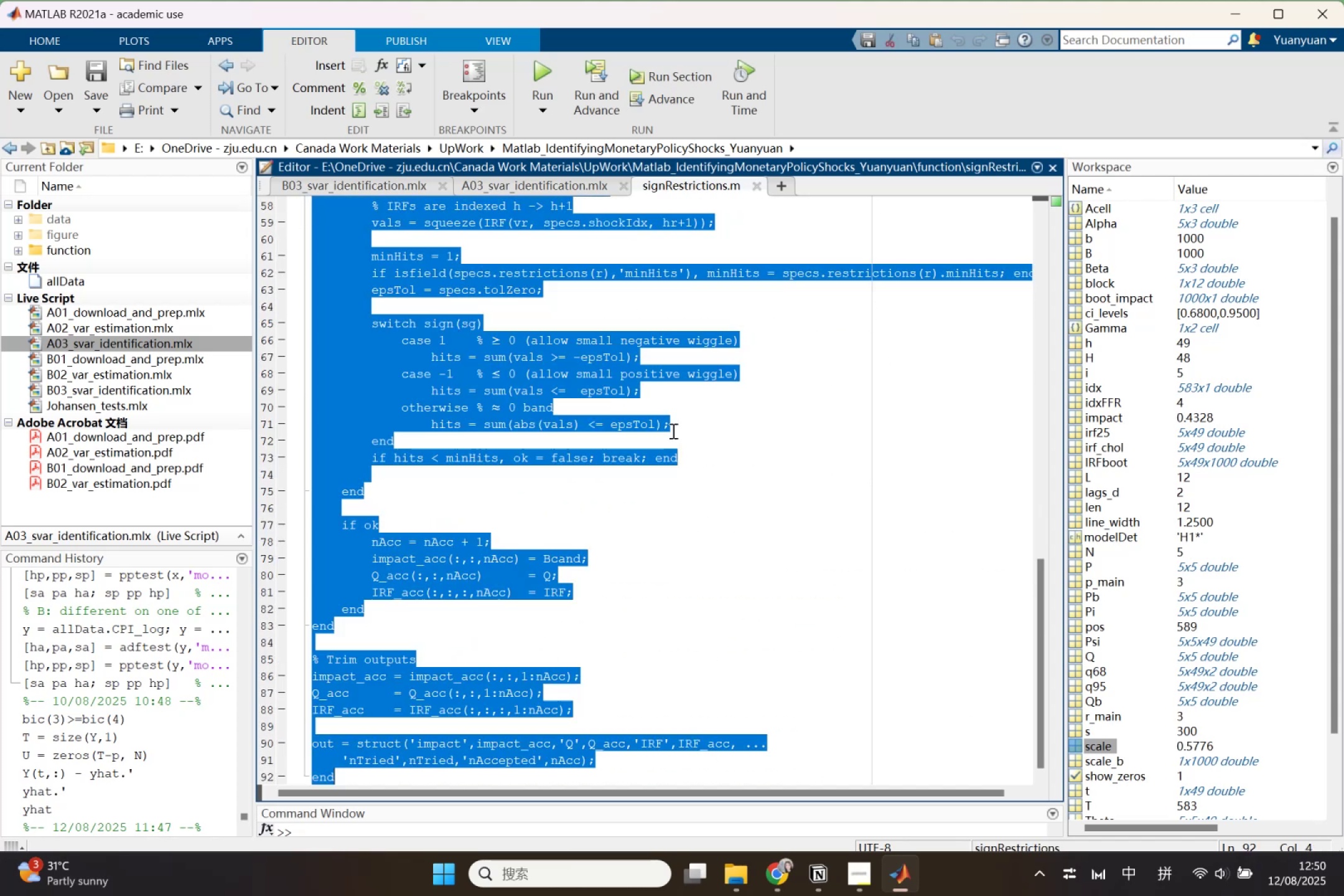 
key(Control+C)
 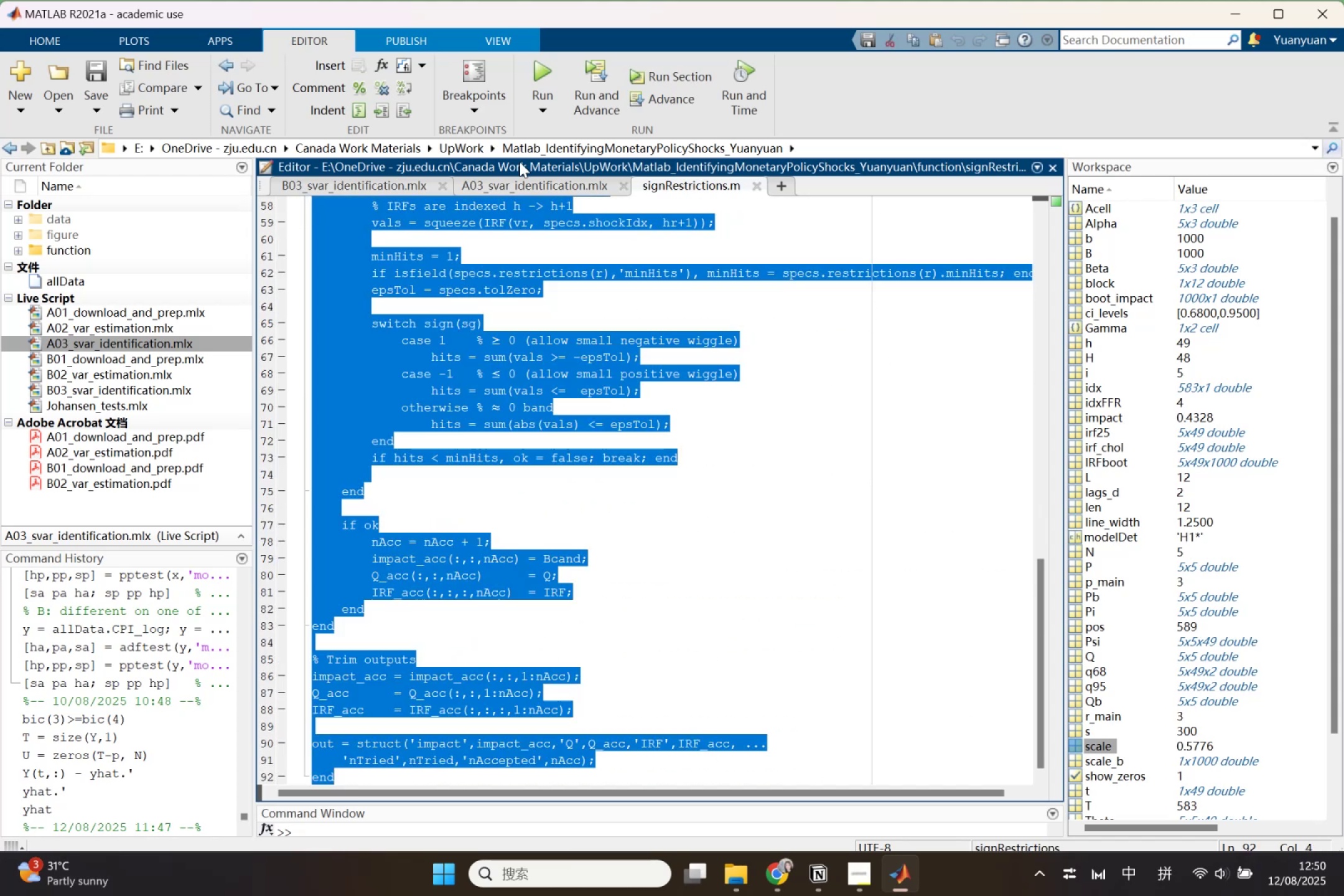 
left_click([516, 193])
 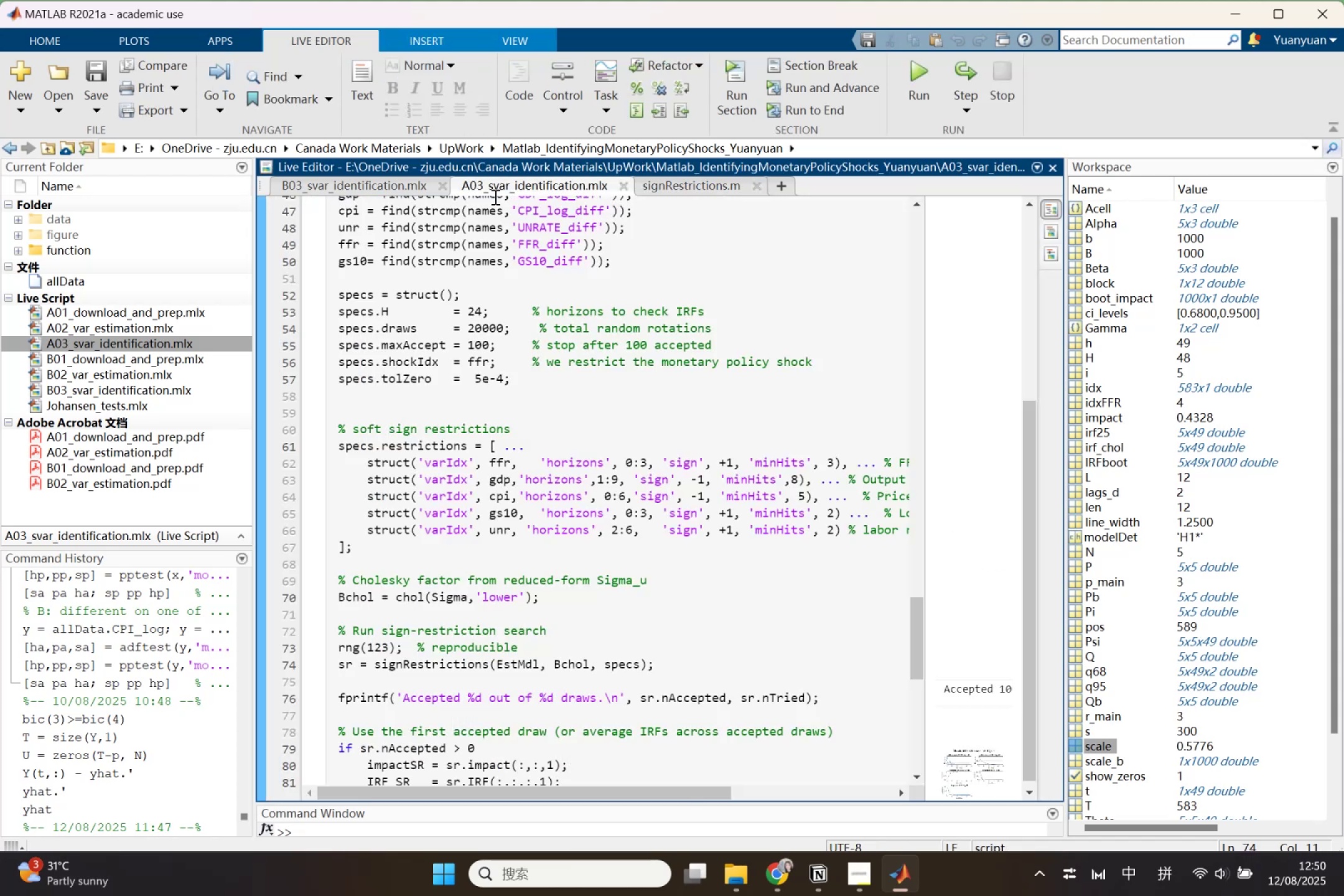 
mouse_move([345, 197])
 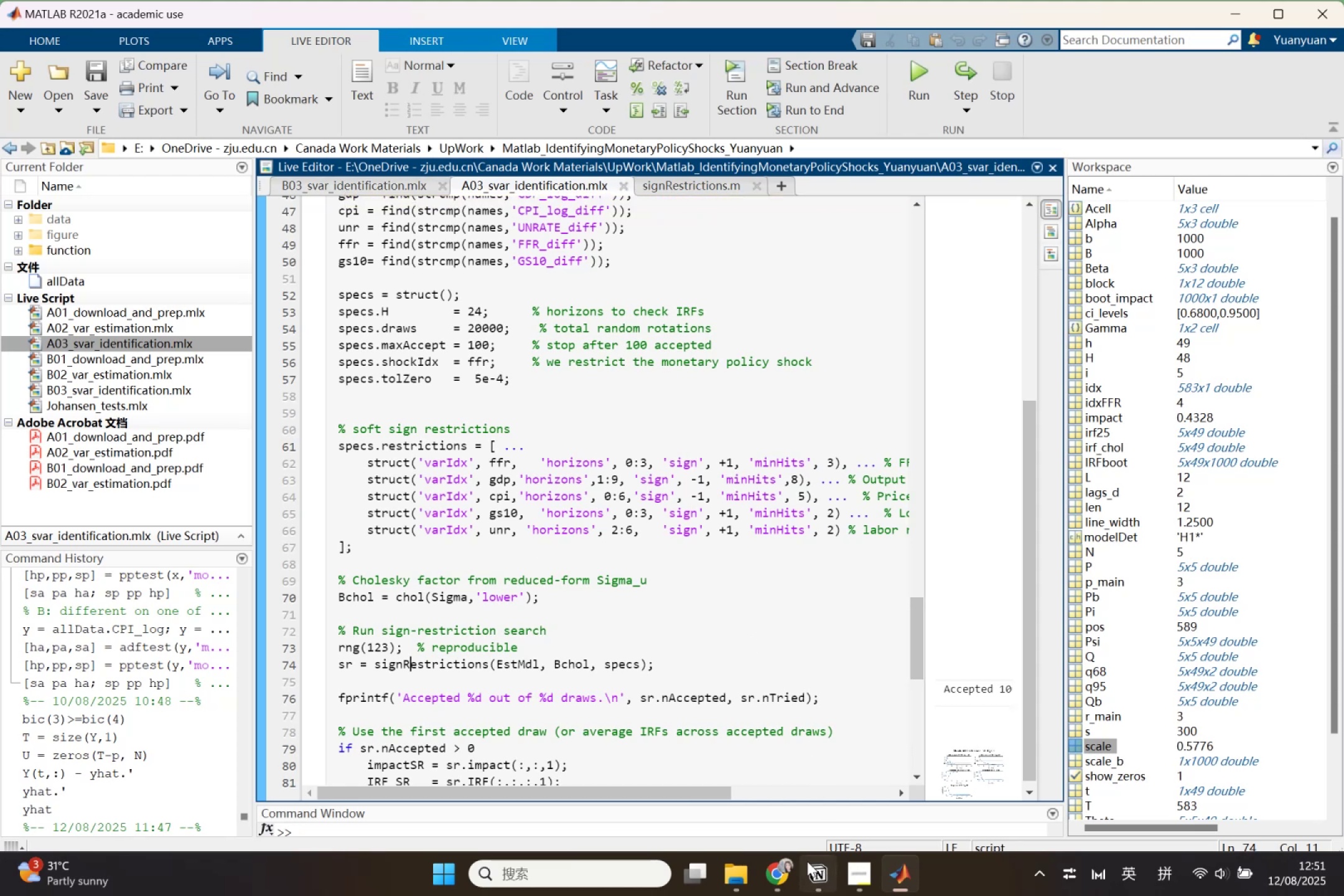 
left_click([772, 857])
 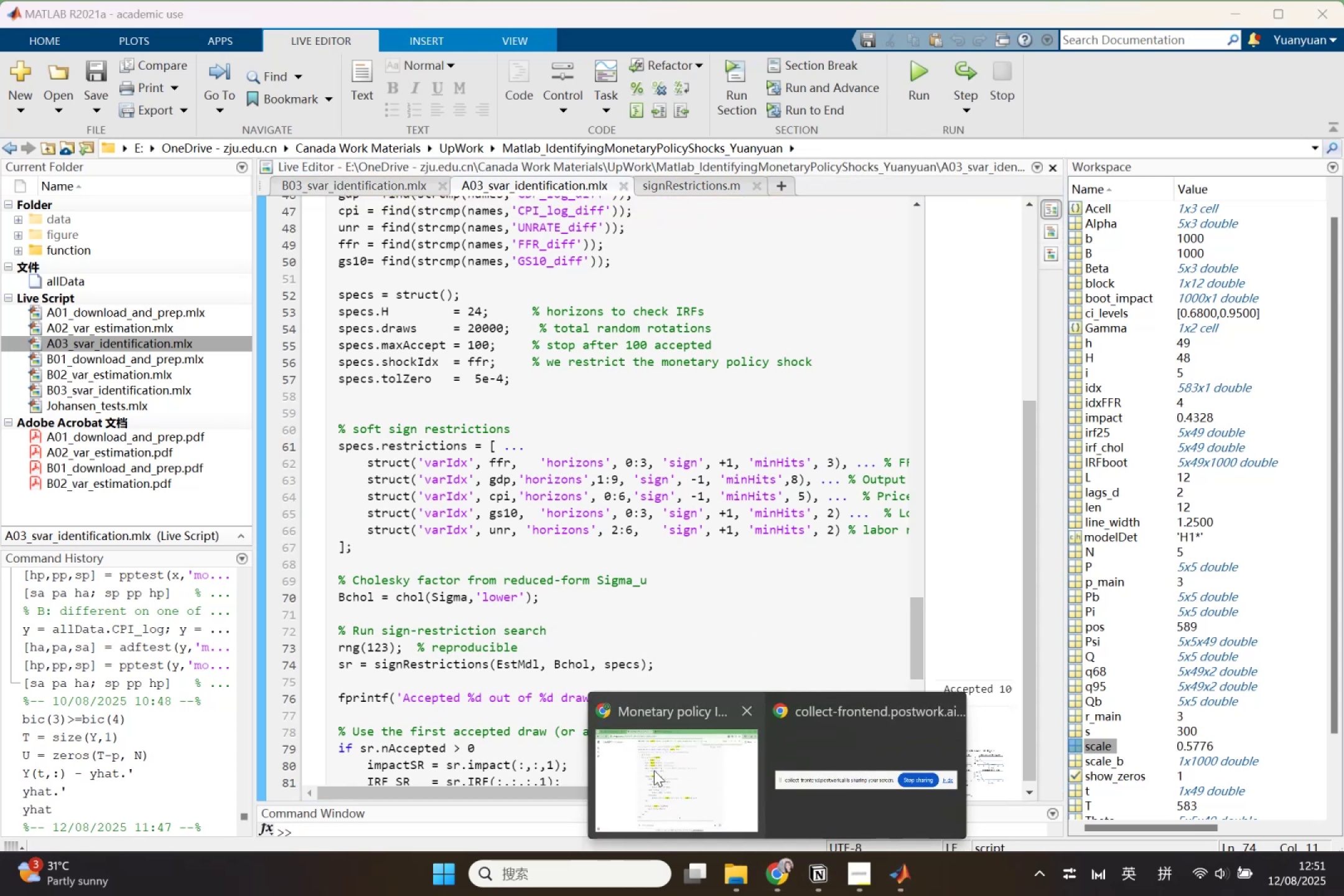 
left_click([654, 770])
 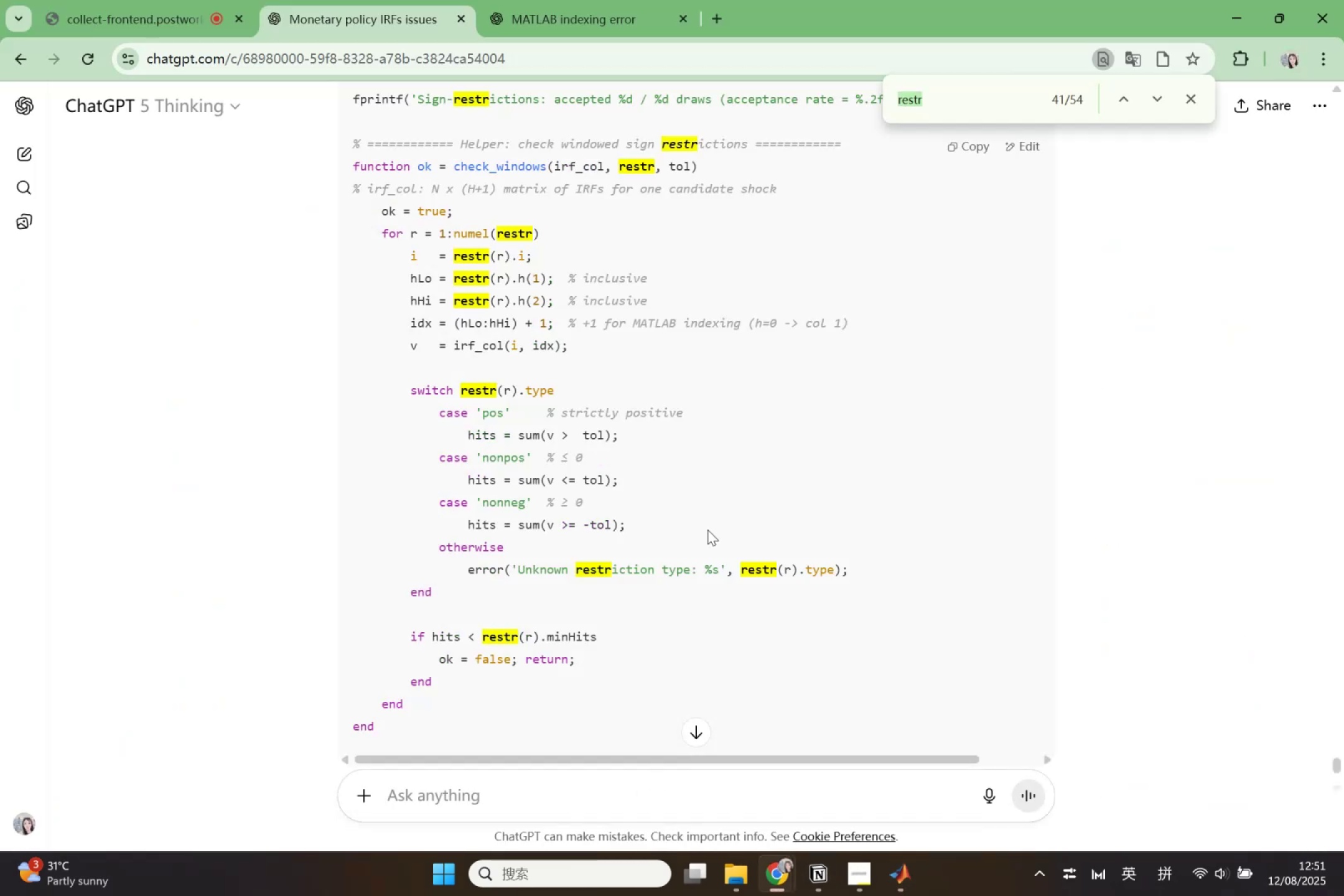 
scroll: coordinate [770, 480], scroll_direction: up, amount: 14.0
 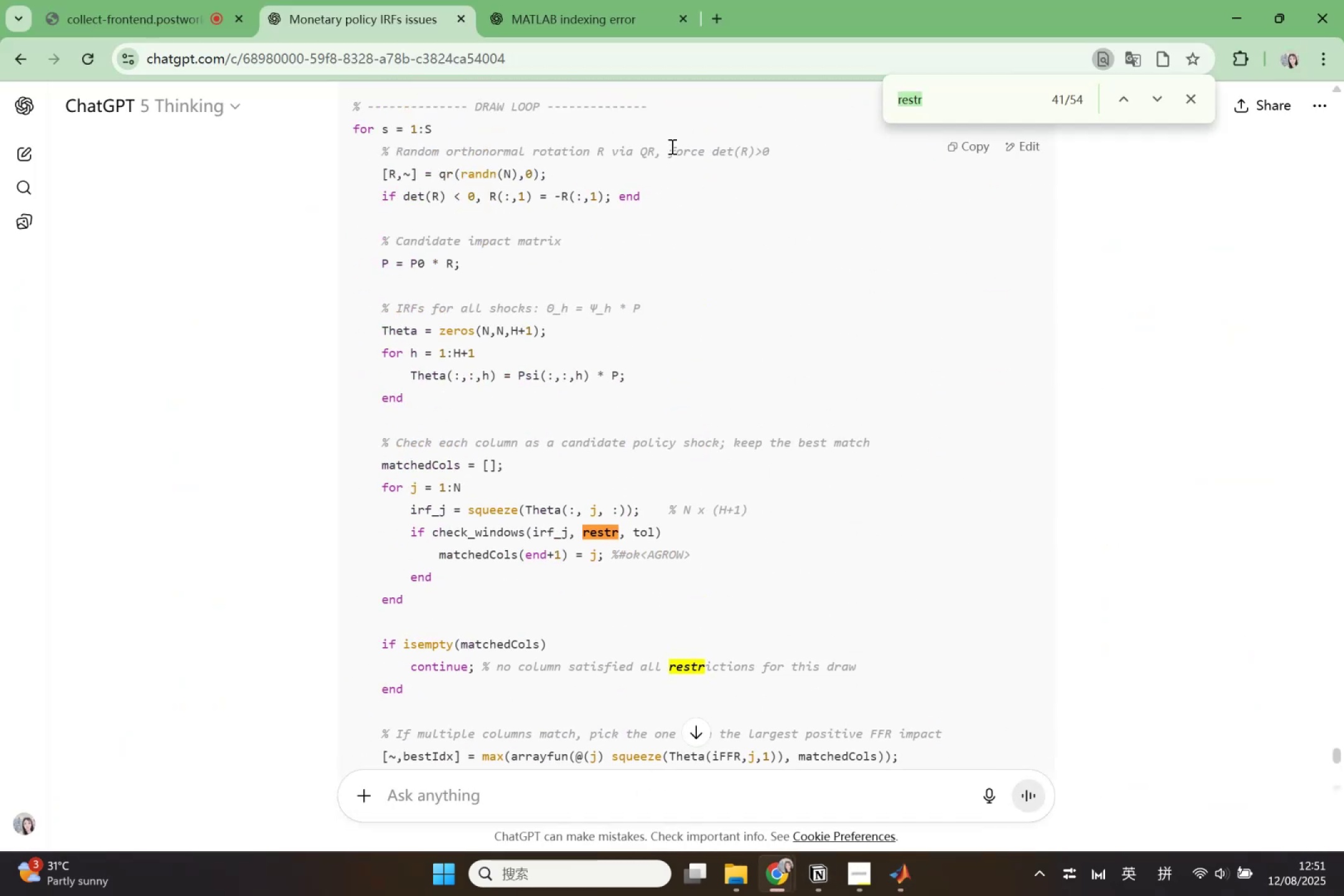 
left_click([599, 0])
 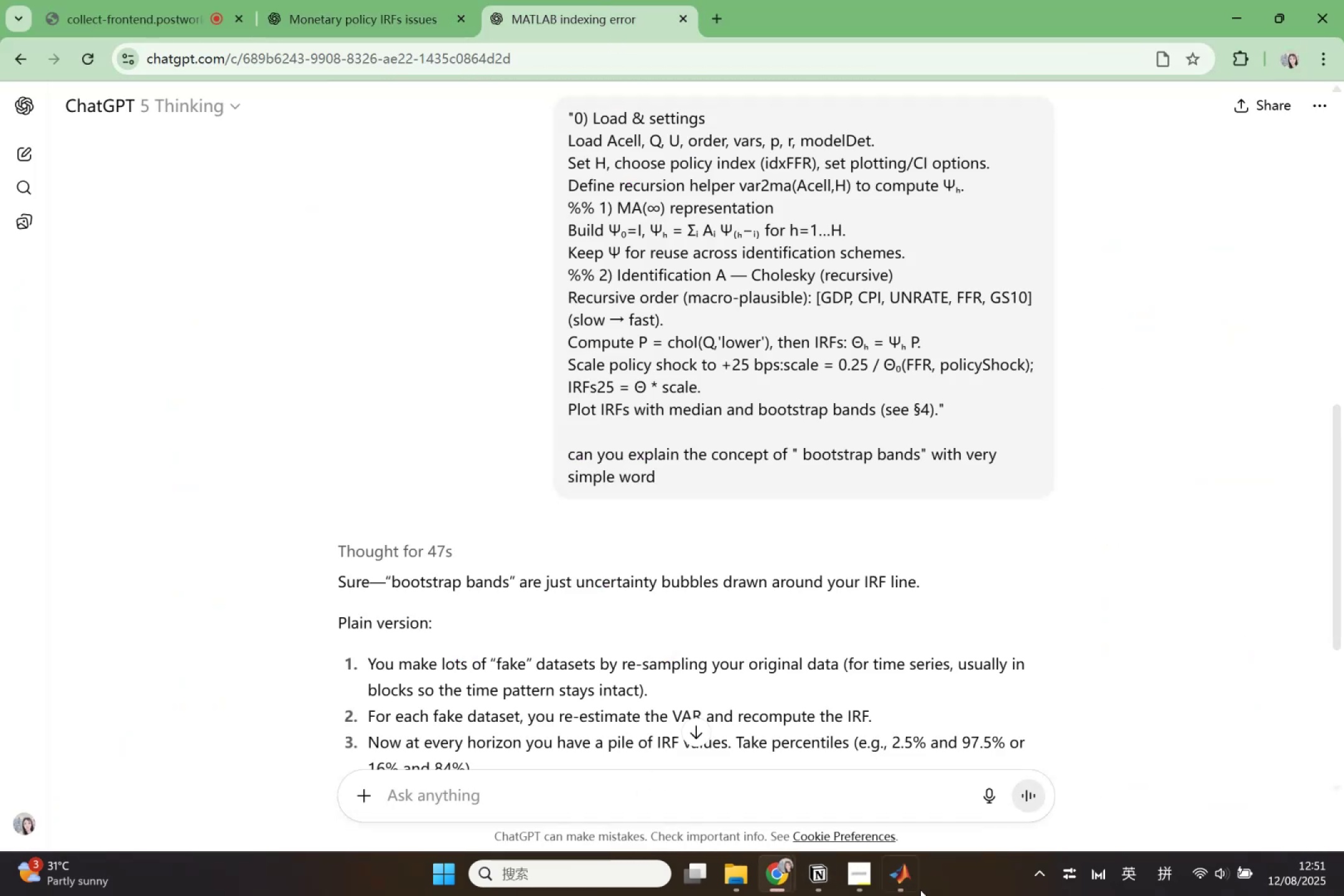 
left_click([904, 875])
 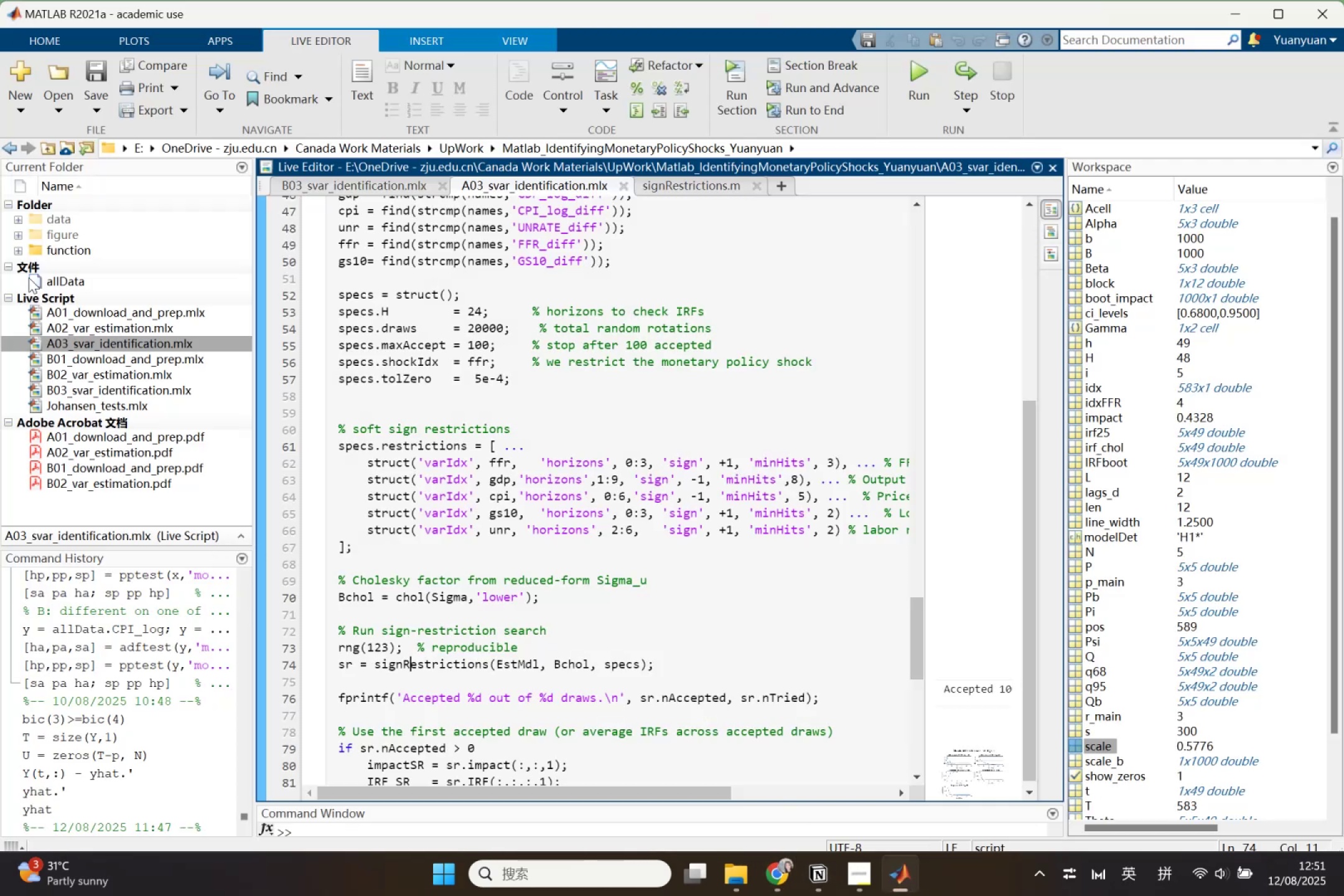 
left_click([22, 251])
 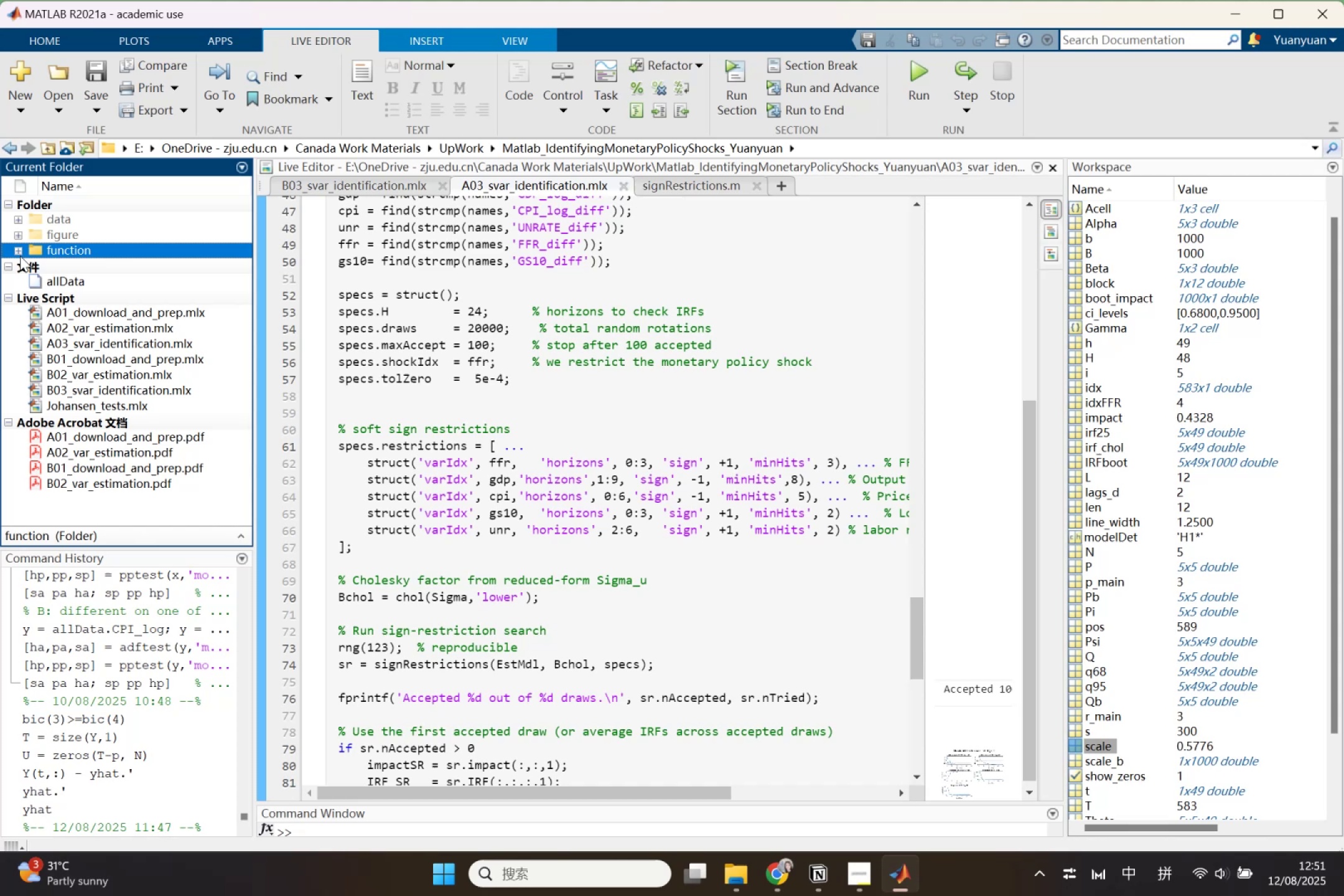 
left_click([19, 255])
 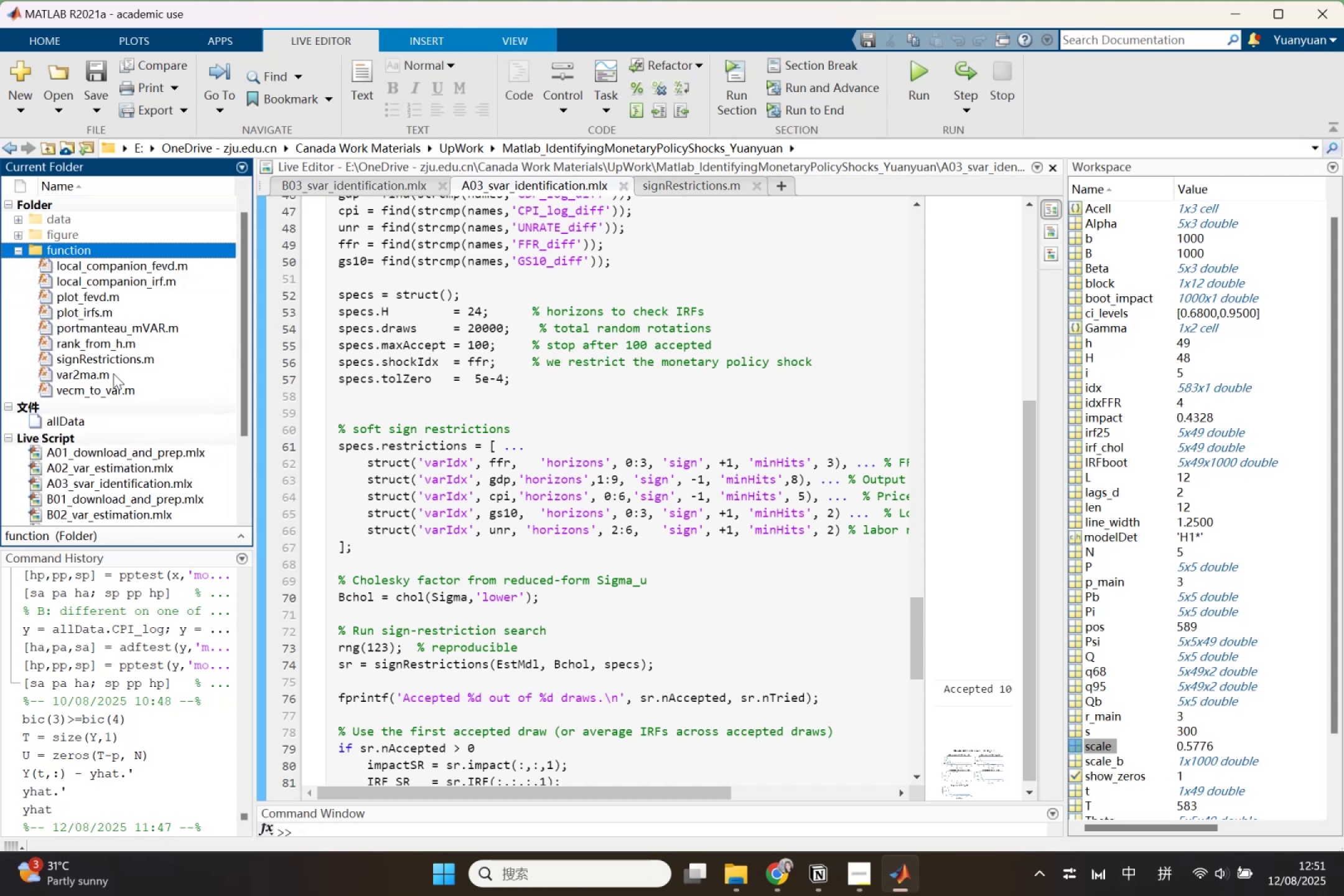 
left_click([126, 359])
 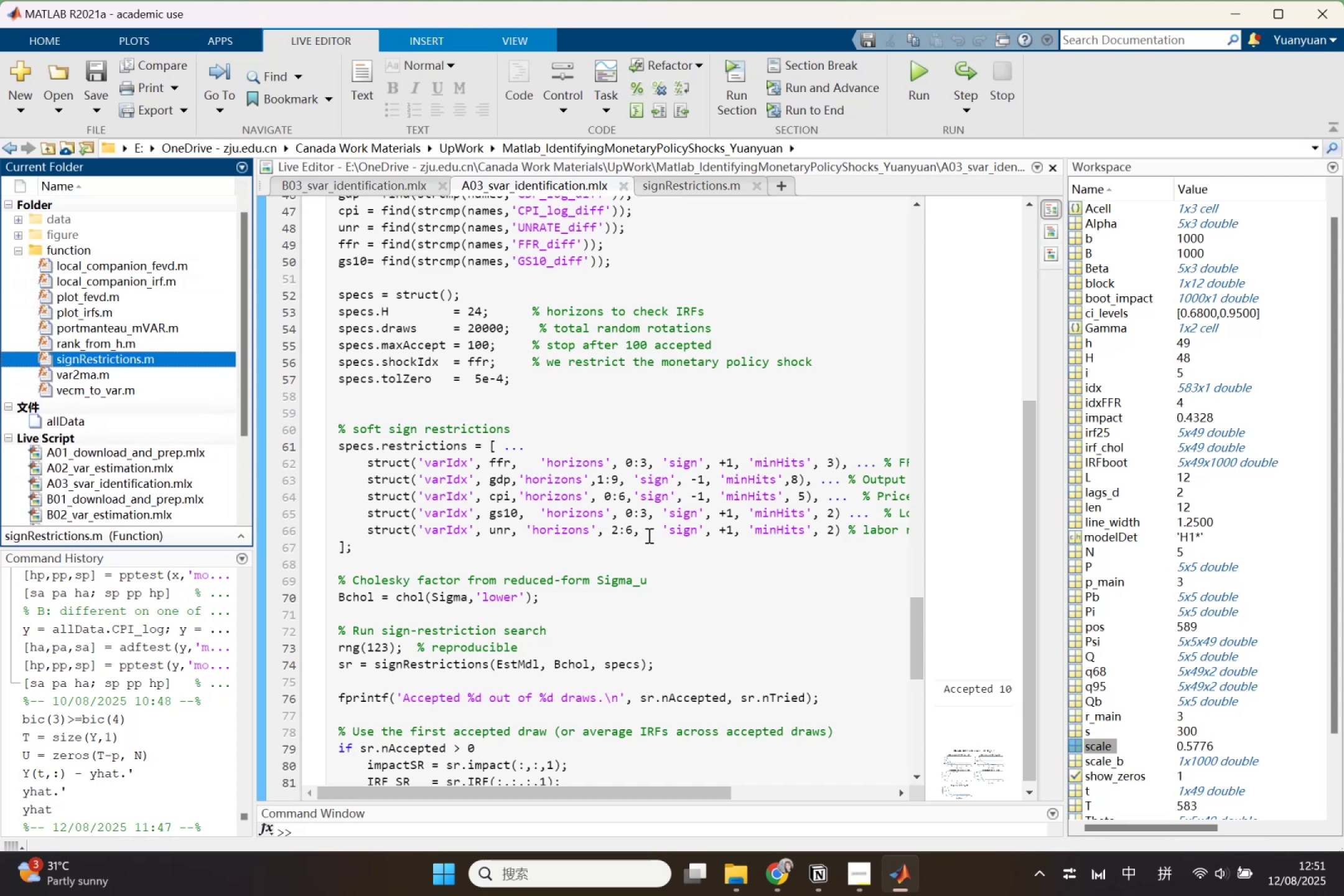 
scroll: coordinate [671, 615], scroll_direction: up, amount: 2.0
 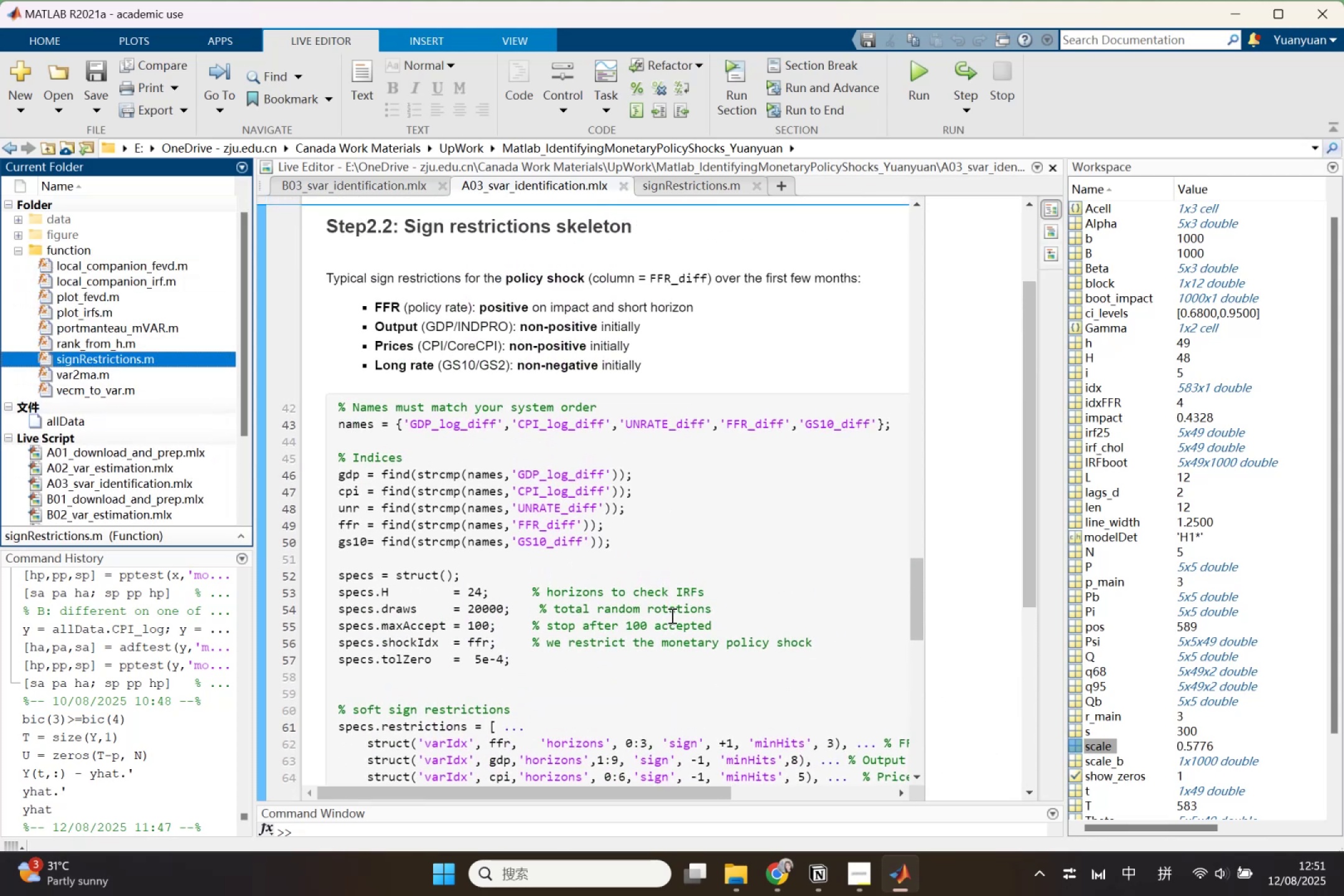 
scroll: coordinate [484, 642], scroll_direction: down, amount: 5.0
 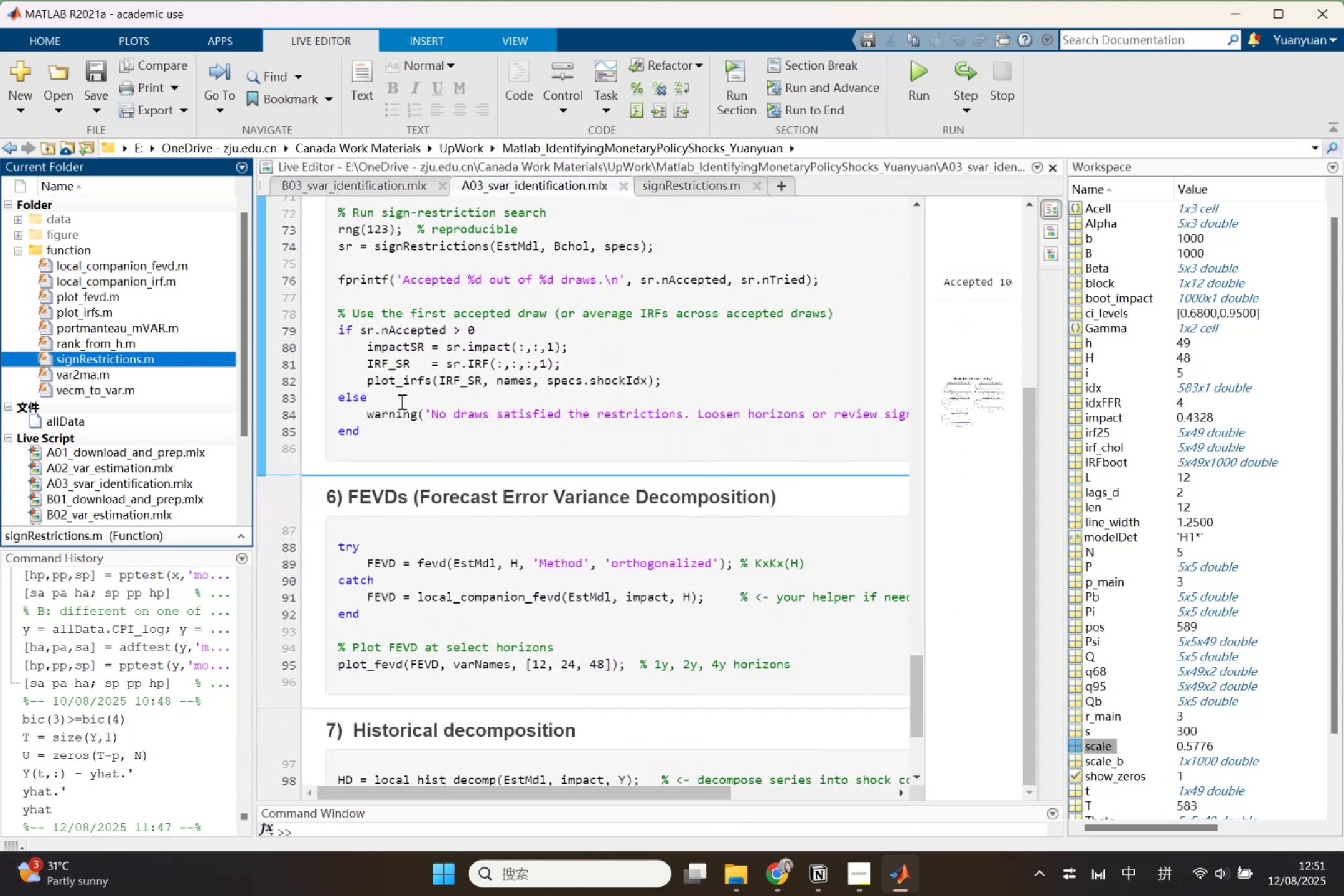 
left_click([400, 384])
 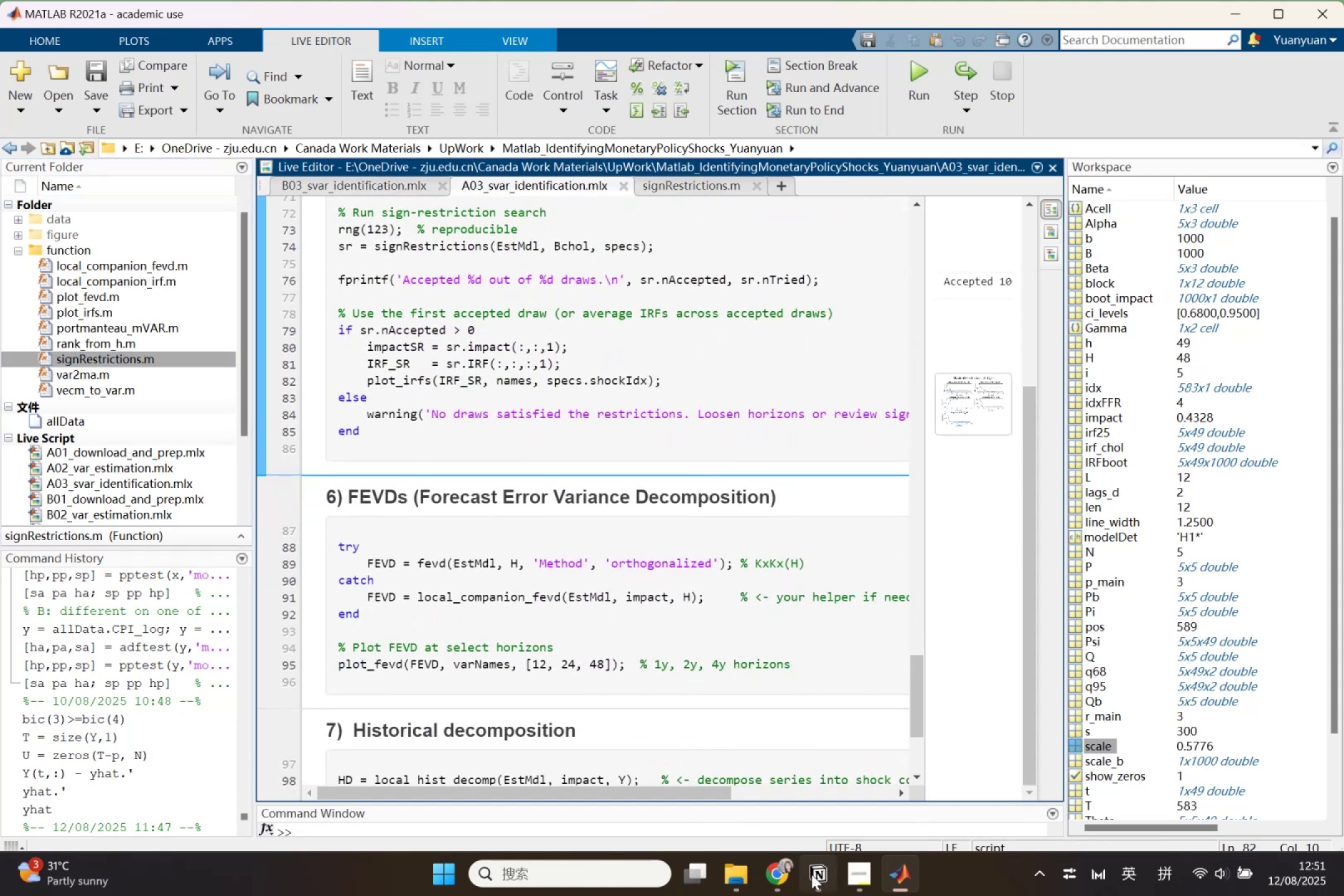 
left_click([796, 872])
 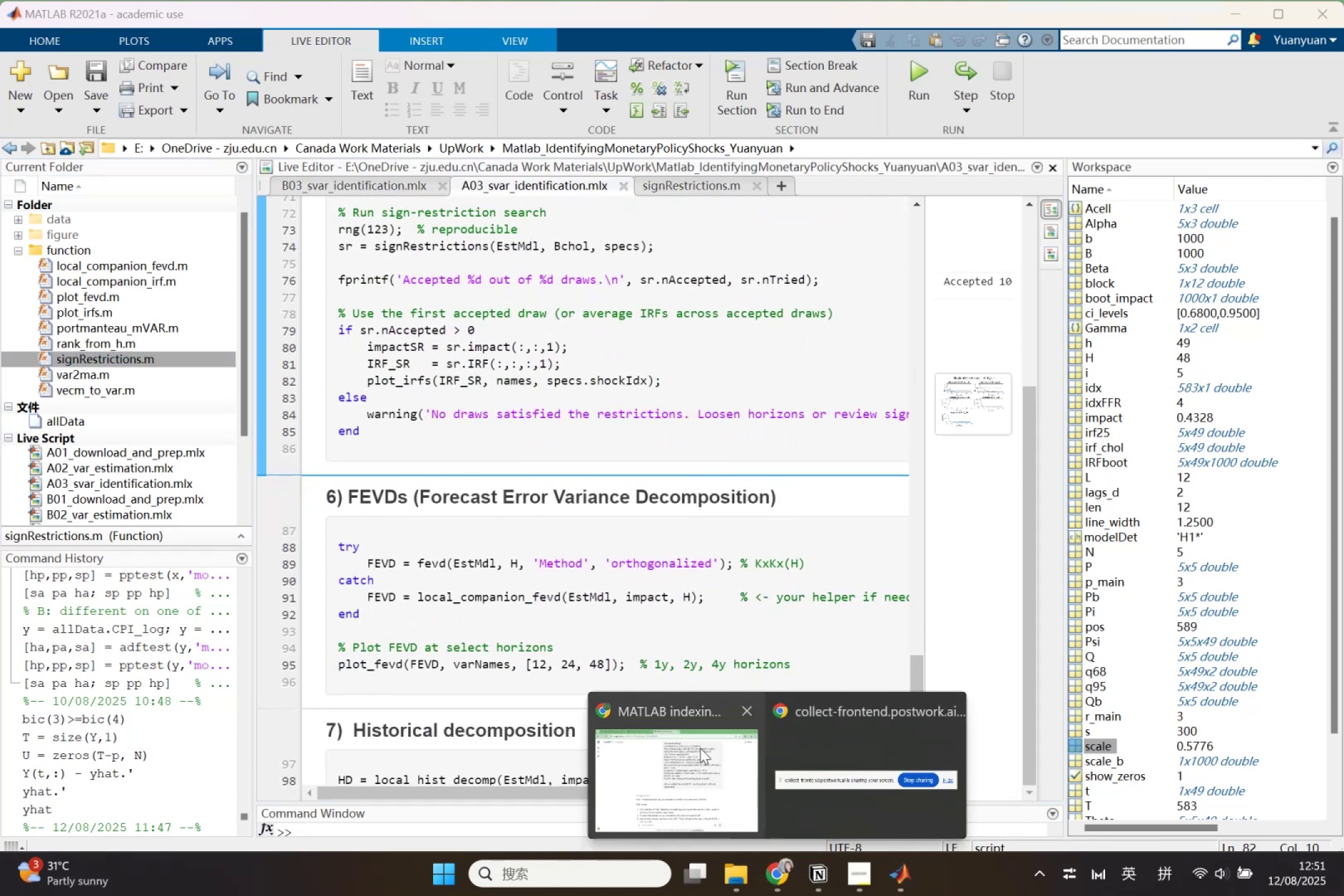 
left_click([662, 754])
 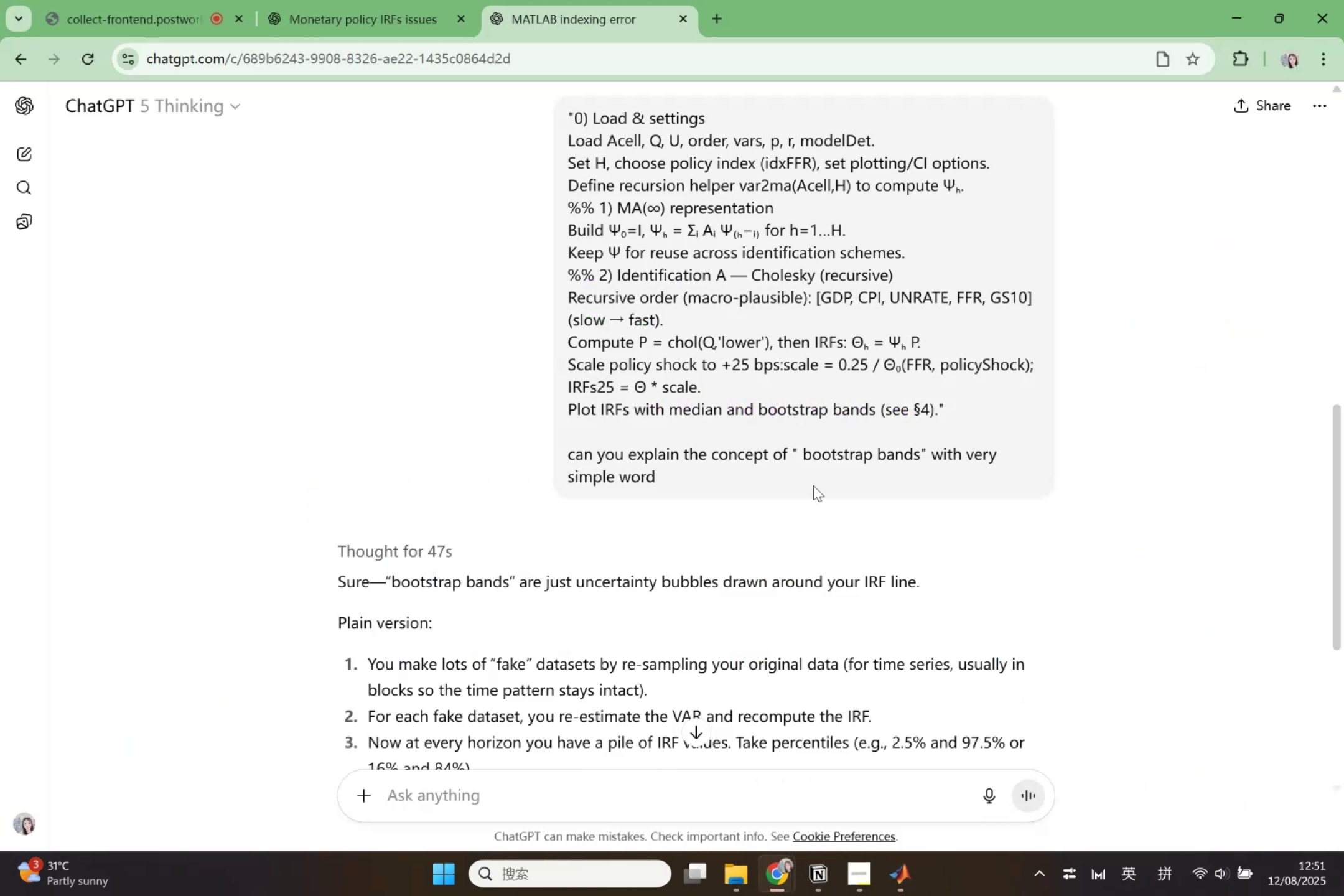 
left_click([803, 468])
 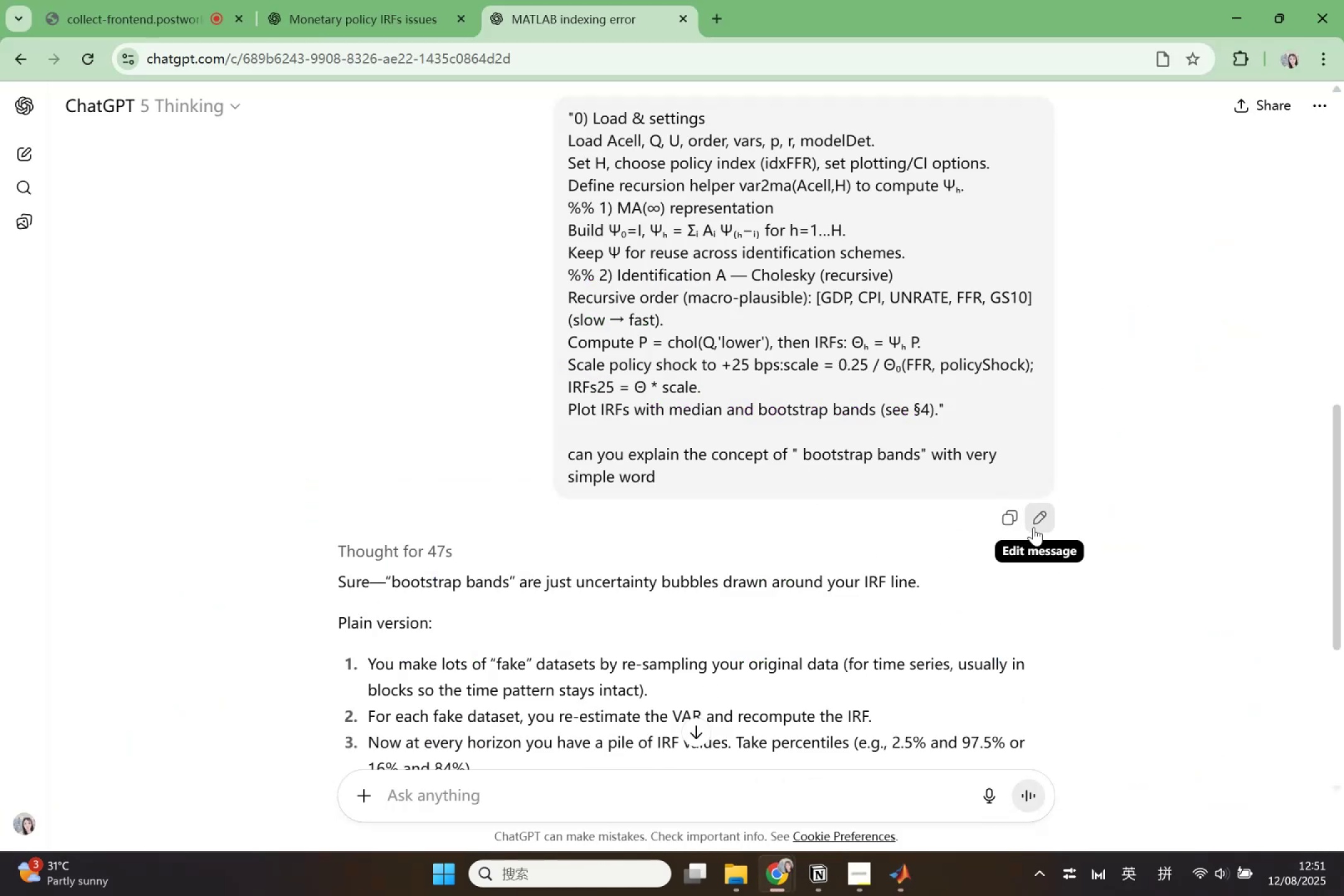 
left_click([1032, 518])
 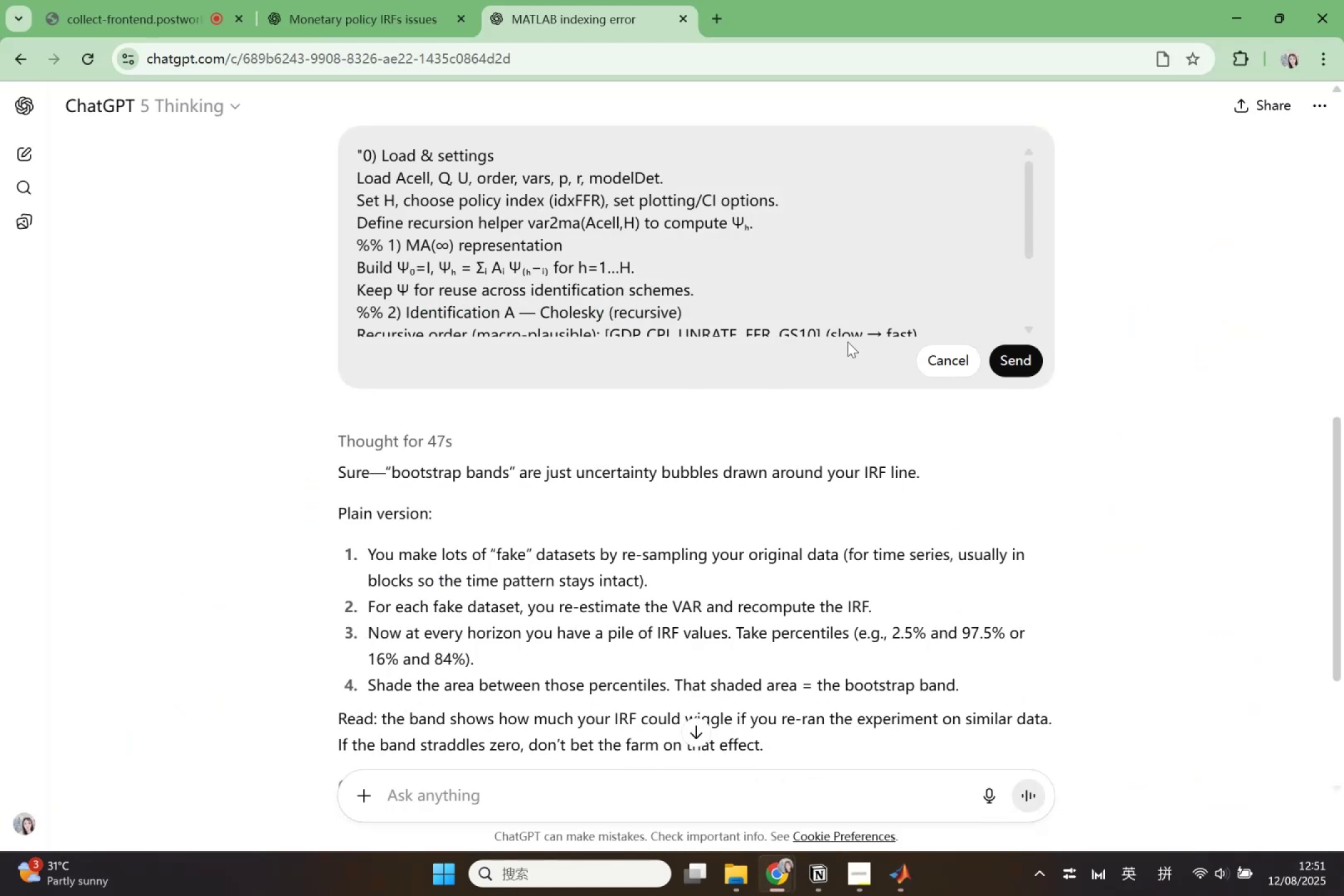 
scroll: coordinate [883, 301], scroll_direction: down, amount: 6.0
 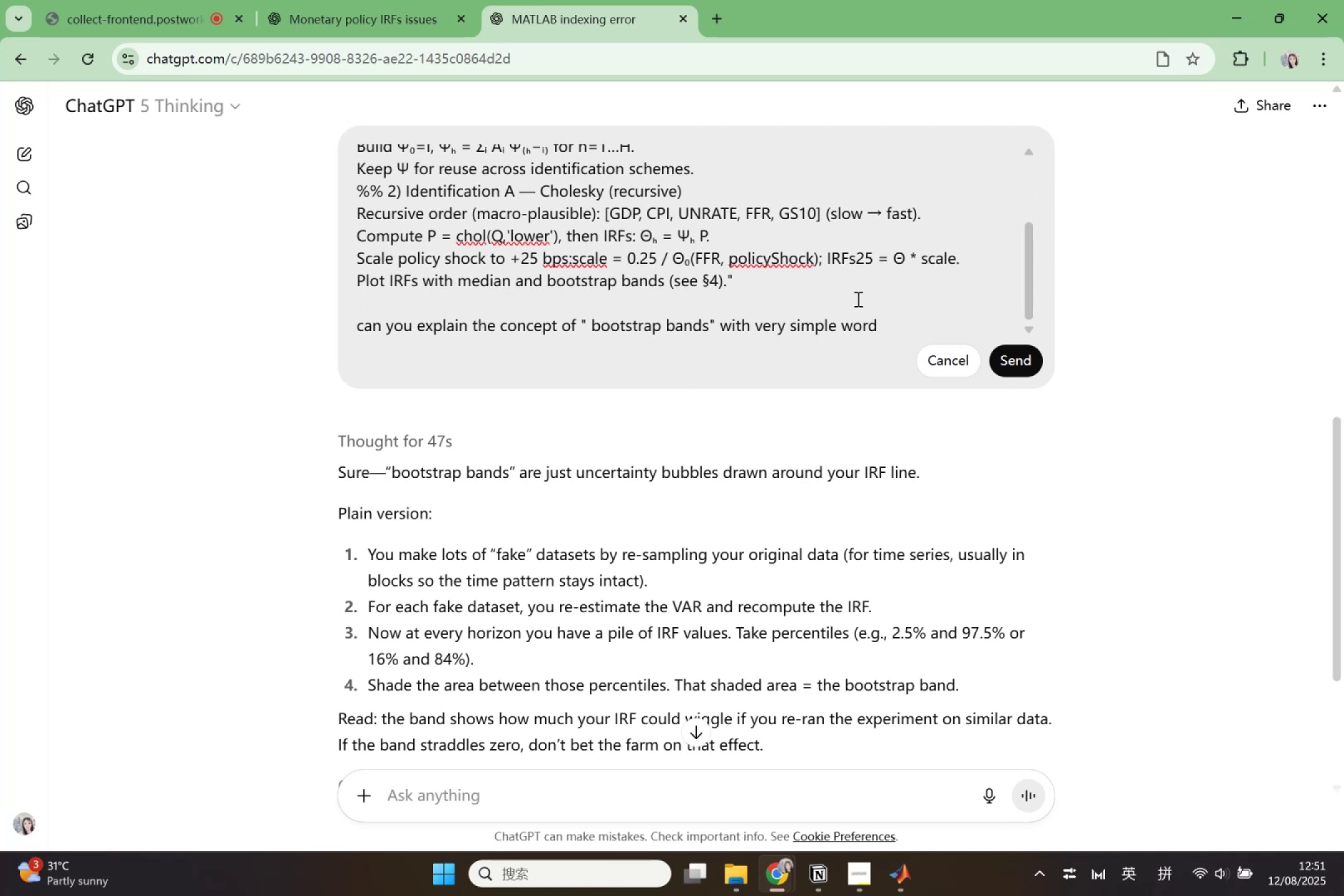 
left_click([857, 299])
 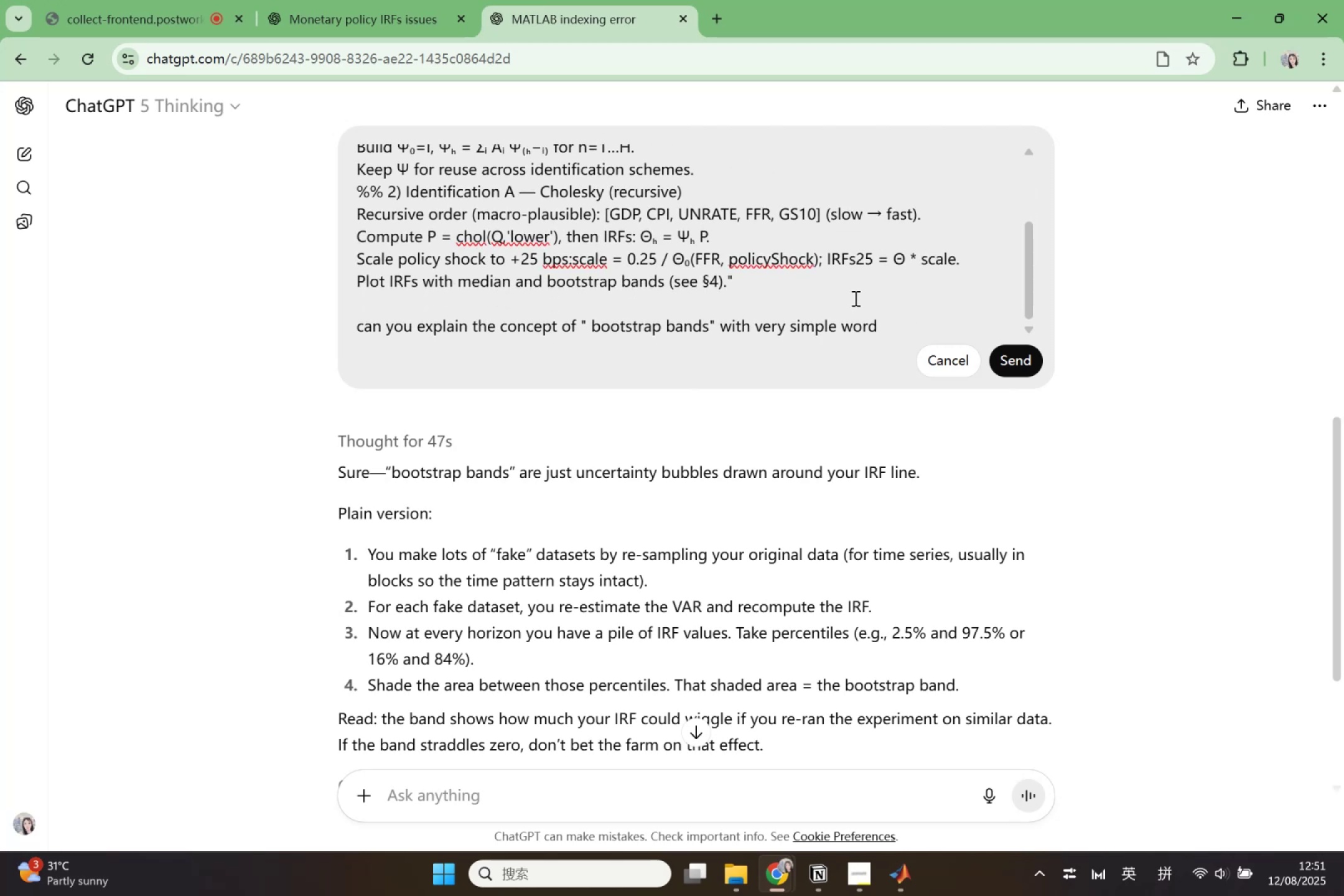 
scroll: coordinate [846, 303], scroll_direction: down, amount: 2.0
 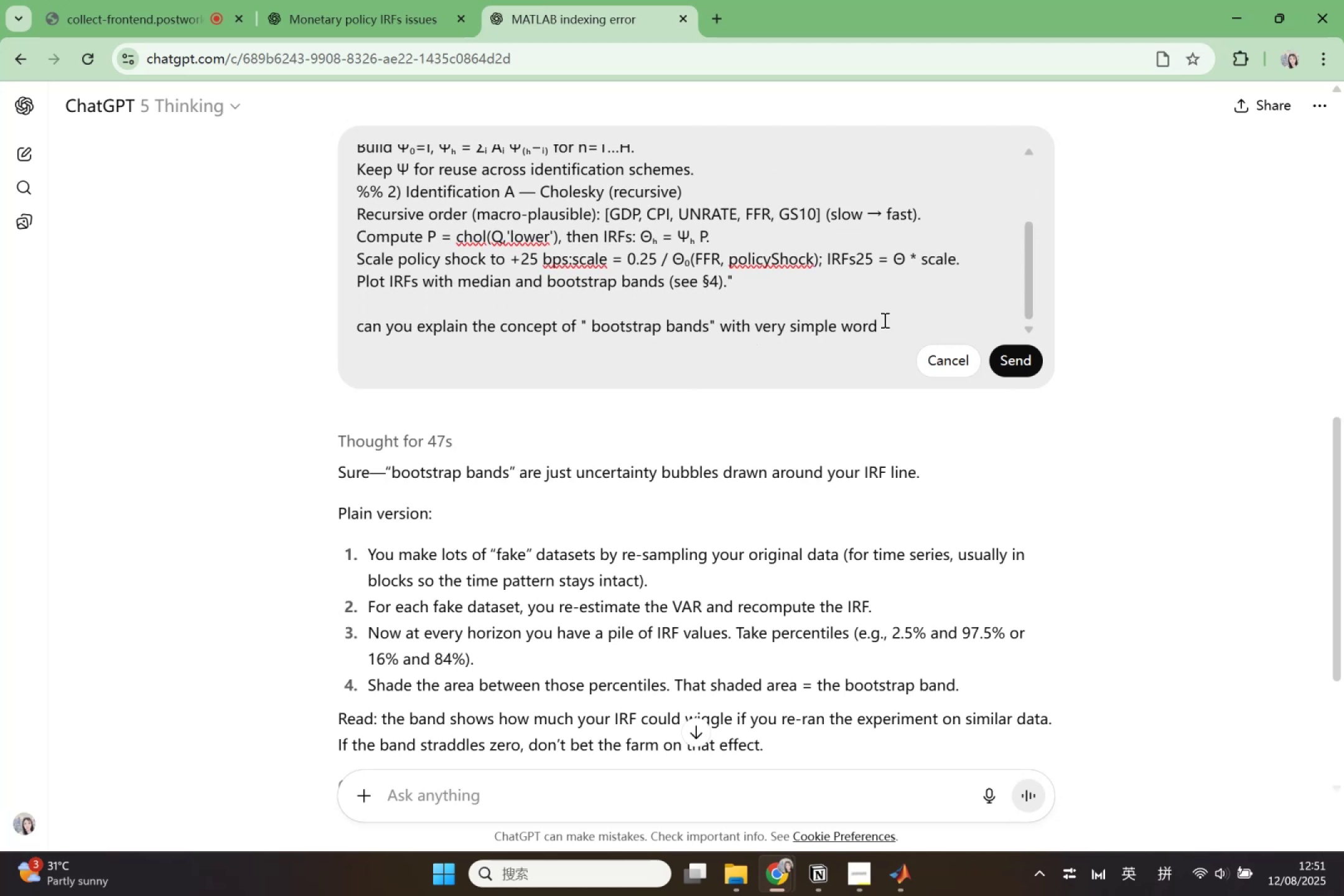 
scroll: coordinate [1031, 441], scroll_direction: up, amount: 22.0
 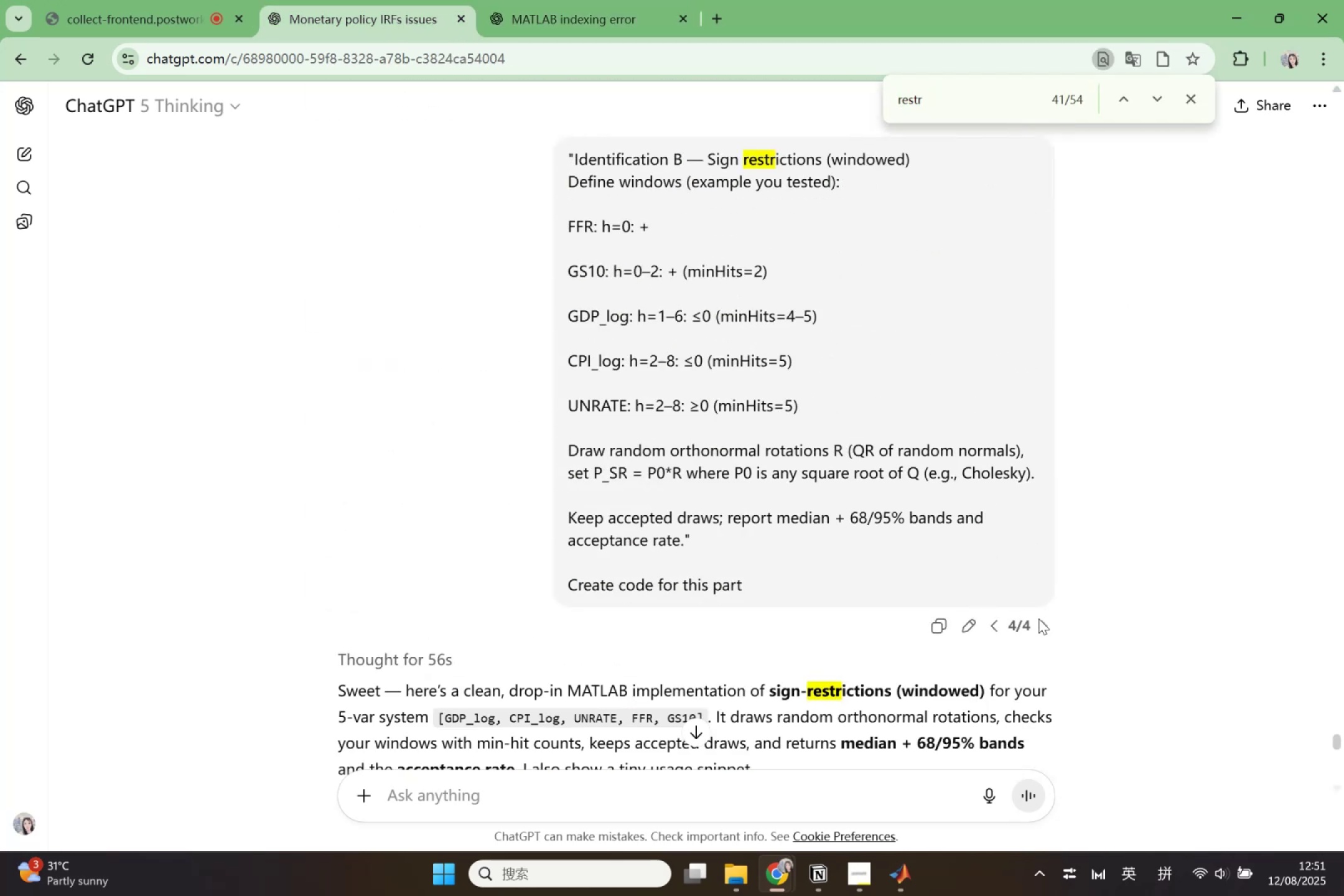 
left_click([966, 616])
 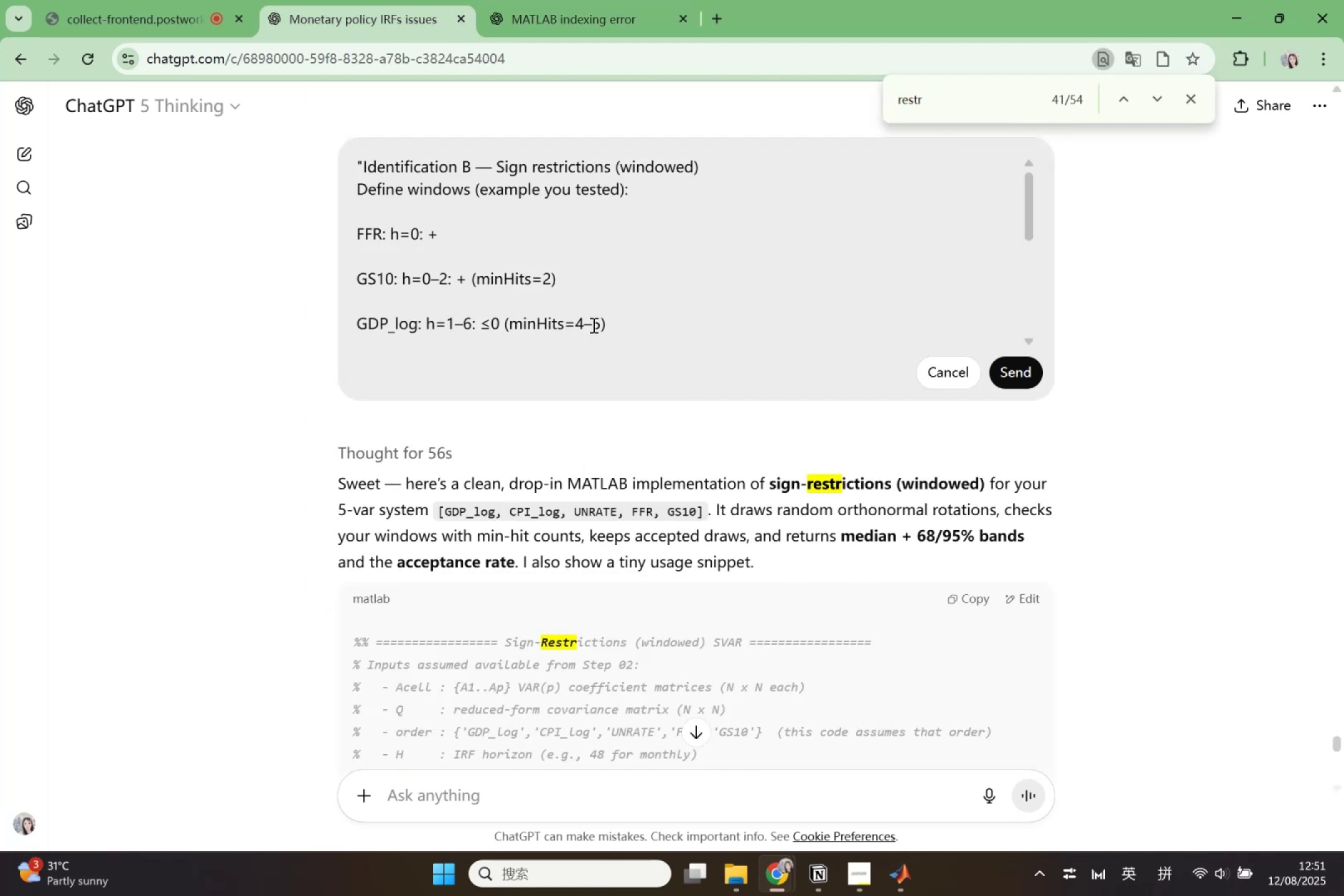 
scroll: coordinate [623, 310], scroll_direction: down, amount: 5.0
 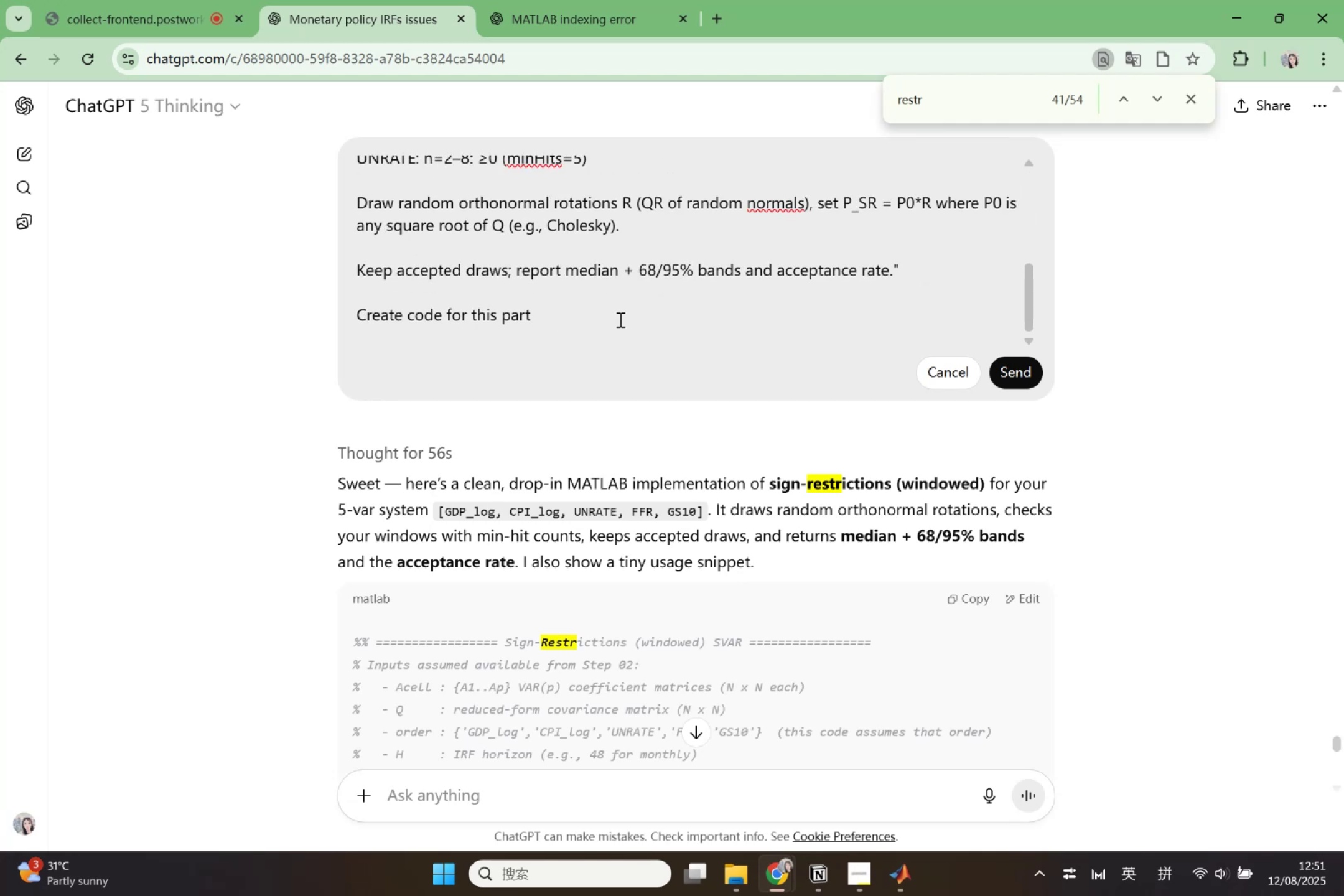 
left_click([610, 331])
 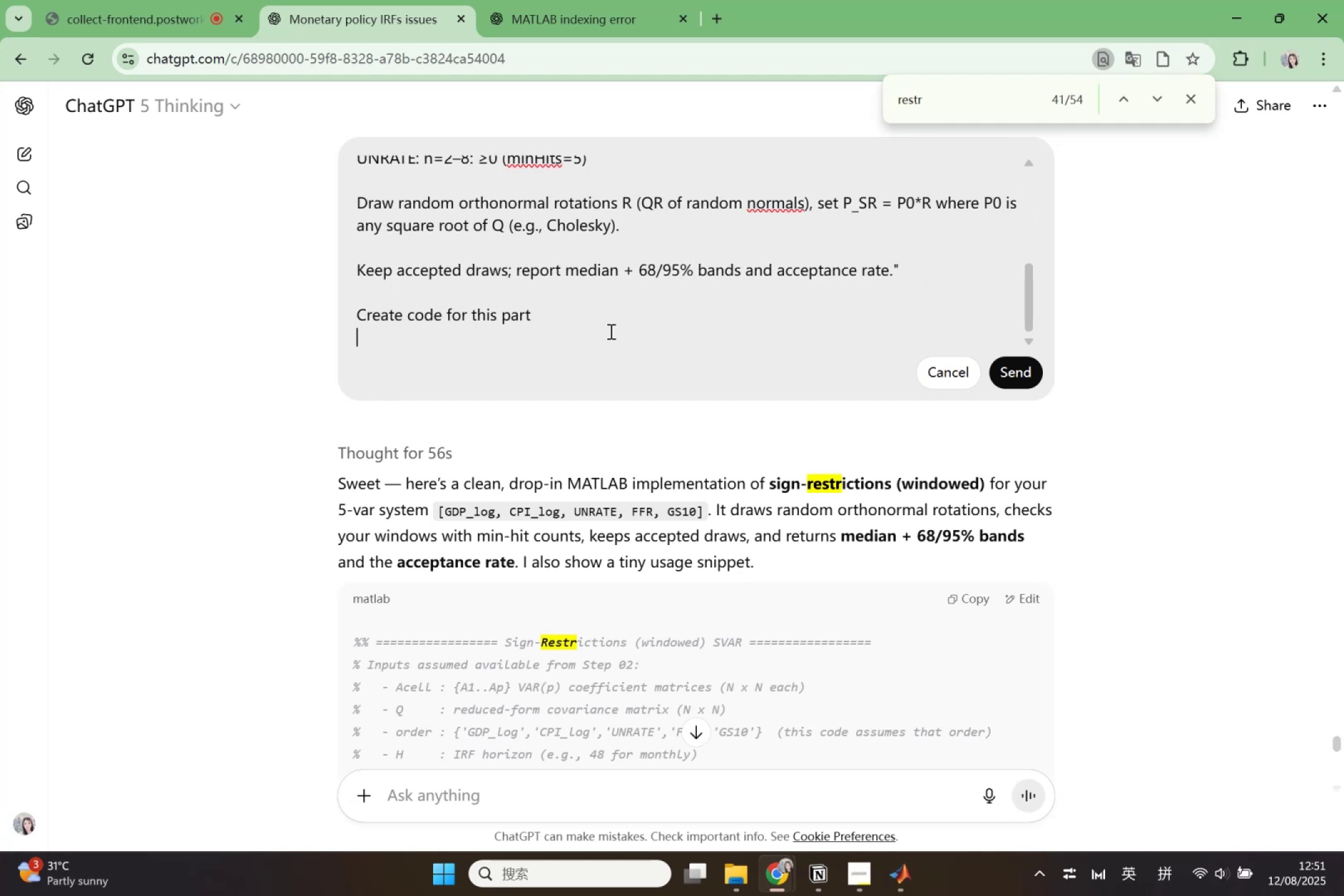 
key(Shift+Enter)
 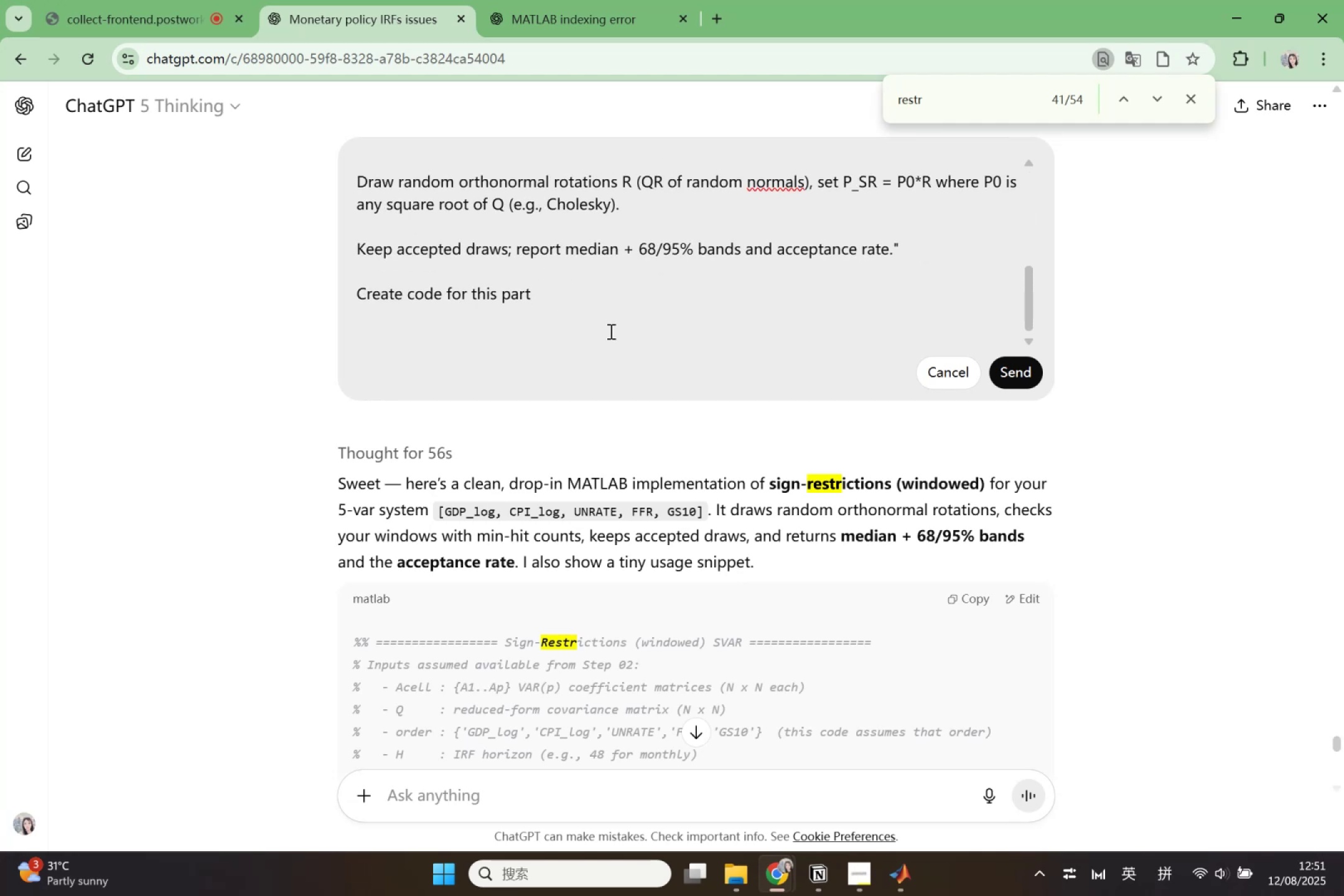 
key(Shift+P)
 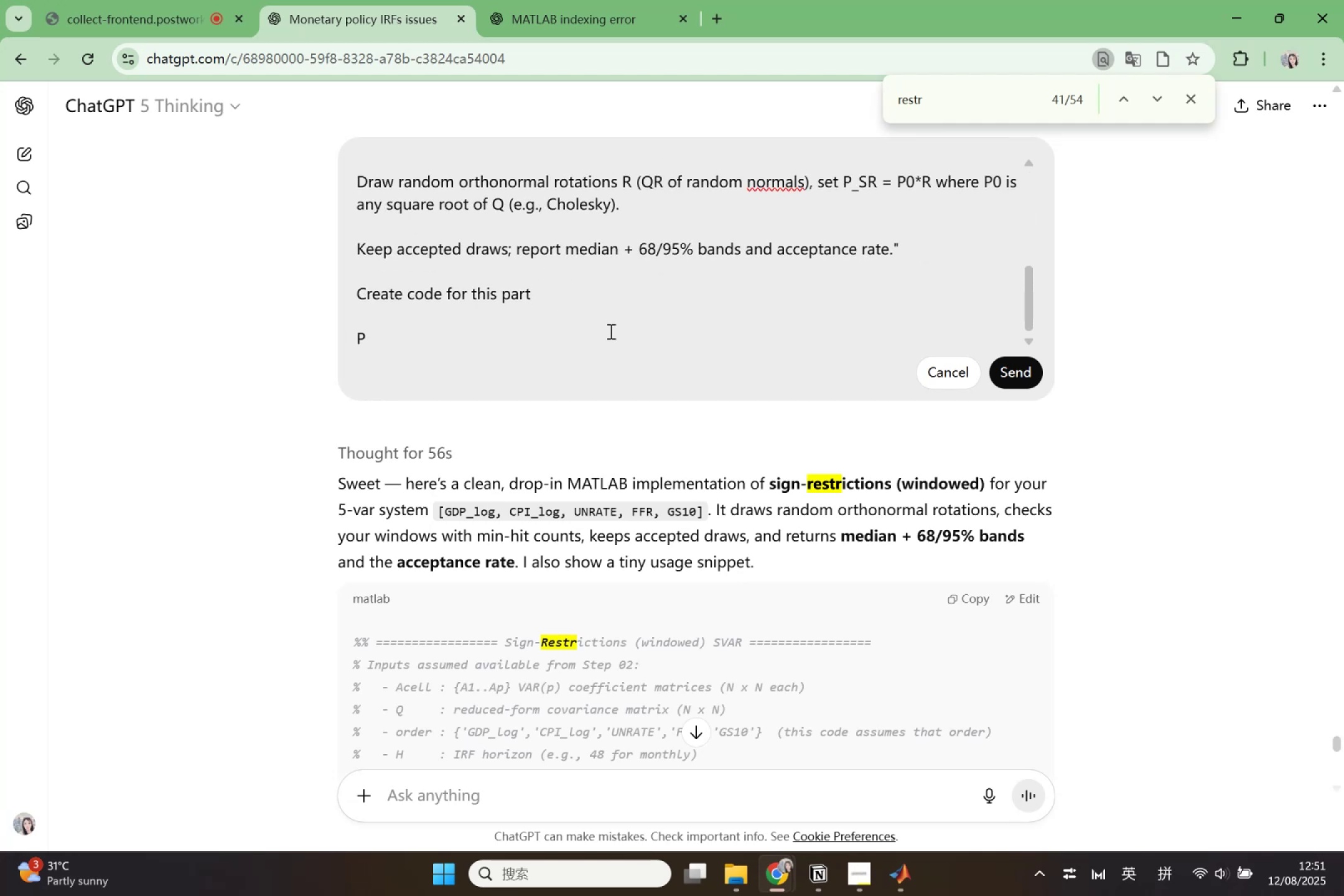 
key(Period)
 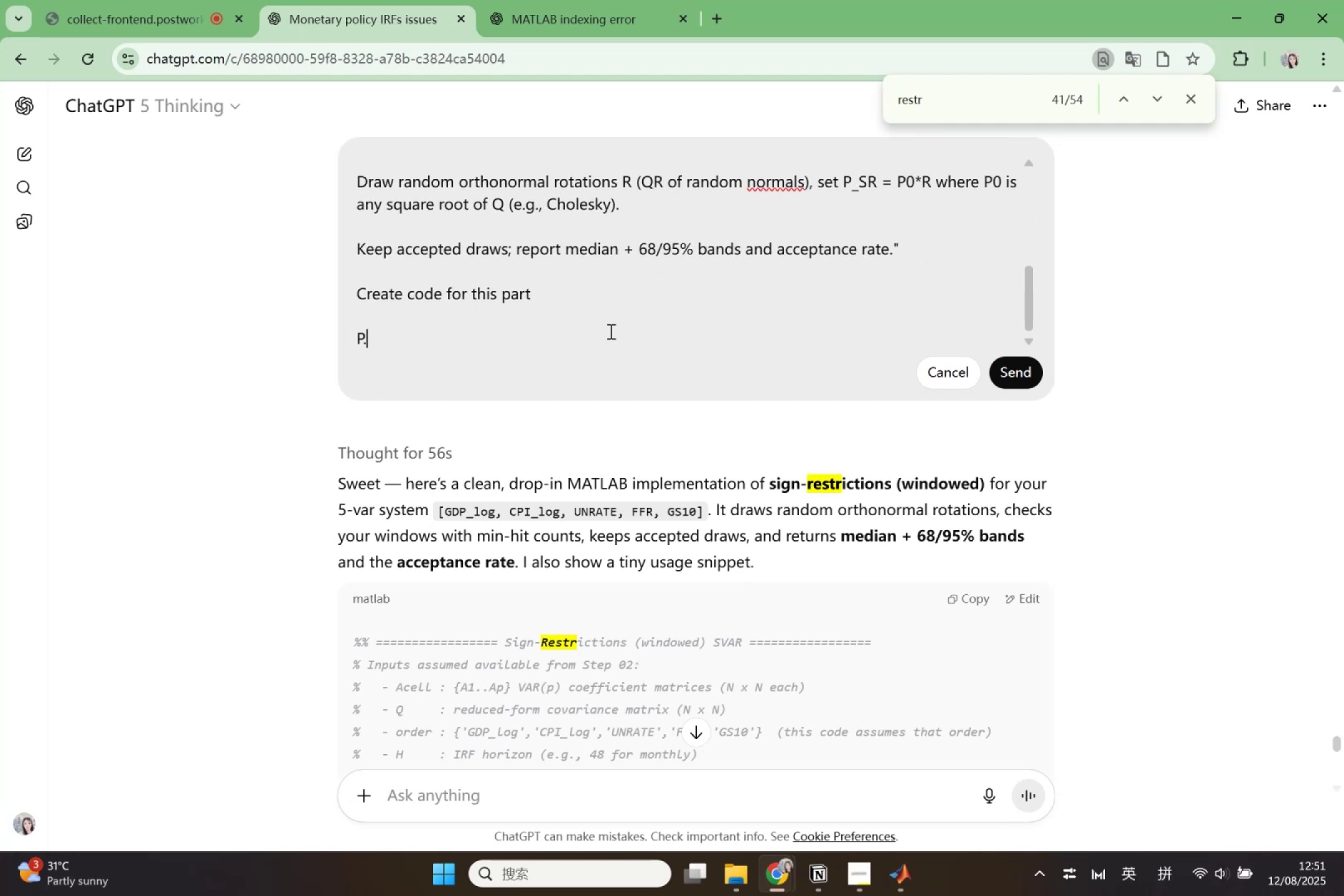 
key(S)
 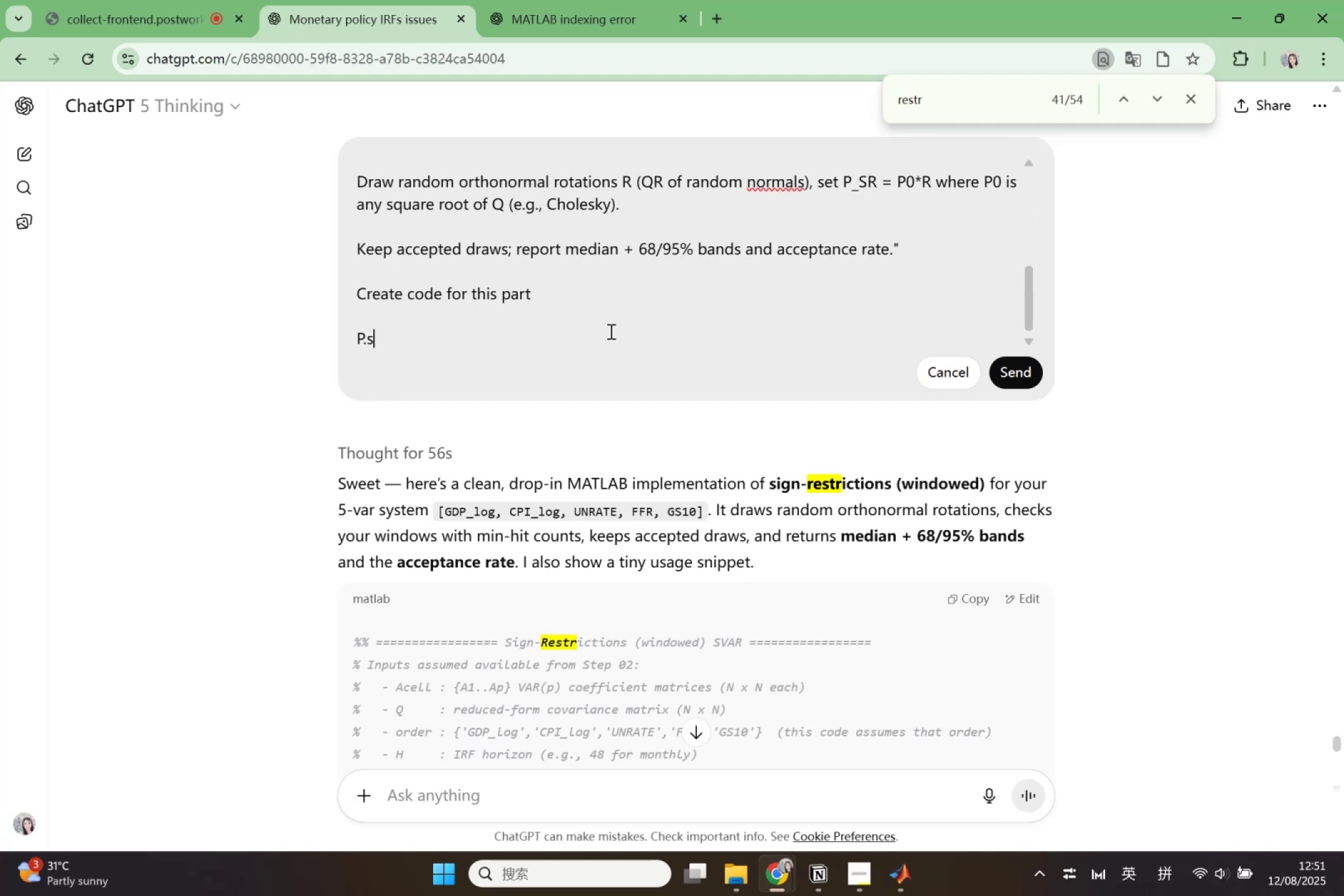 
key(Backspace)
 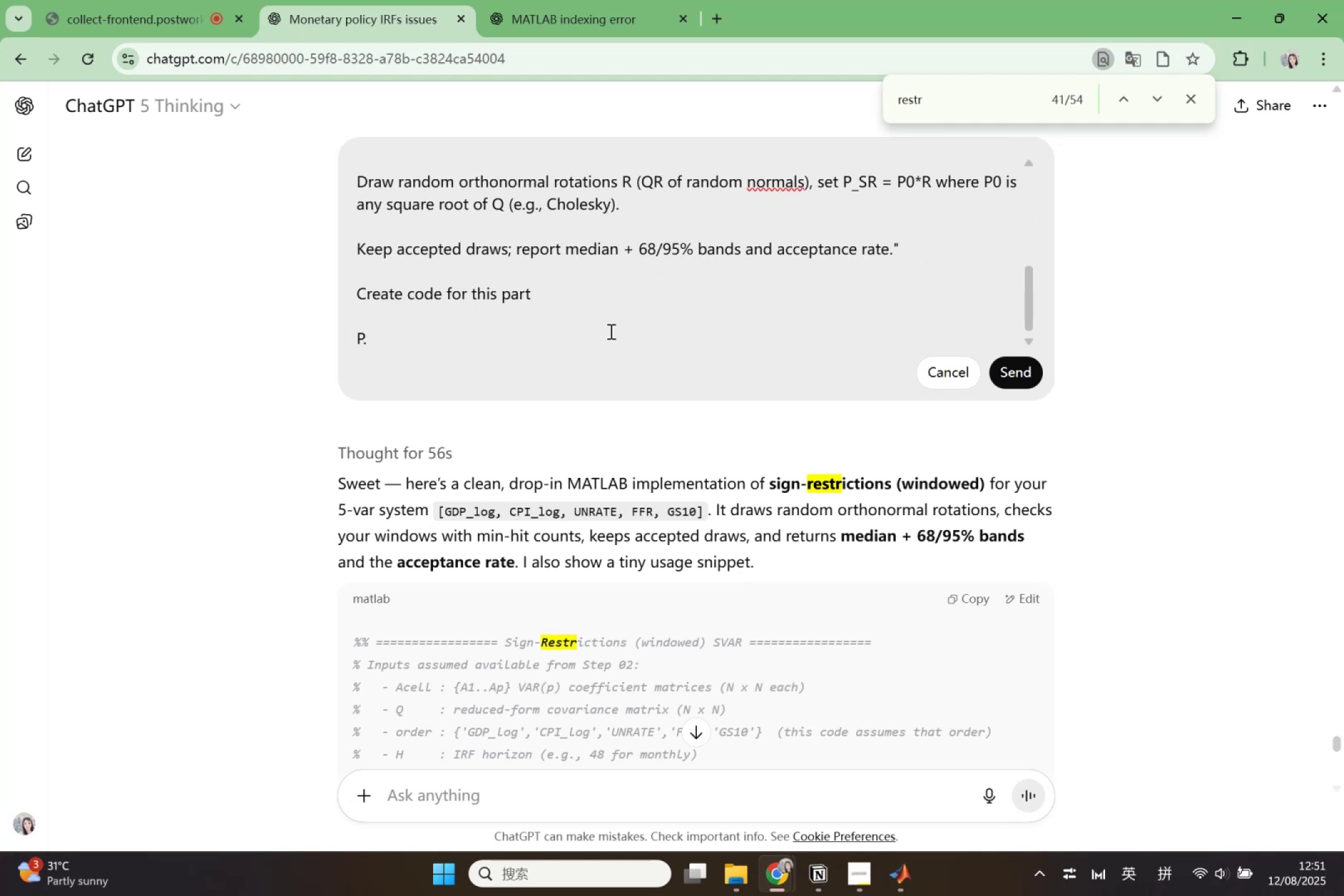 
key(Shift+S)
 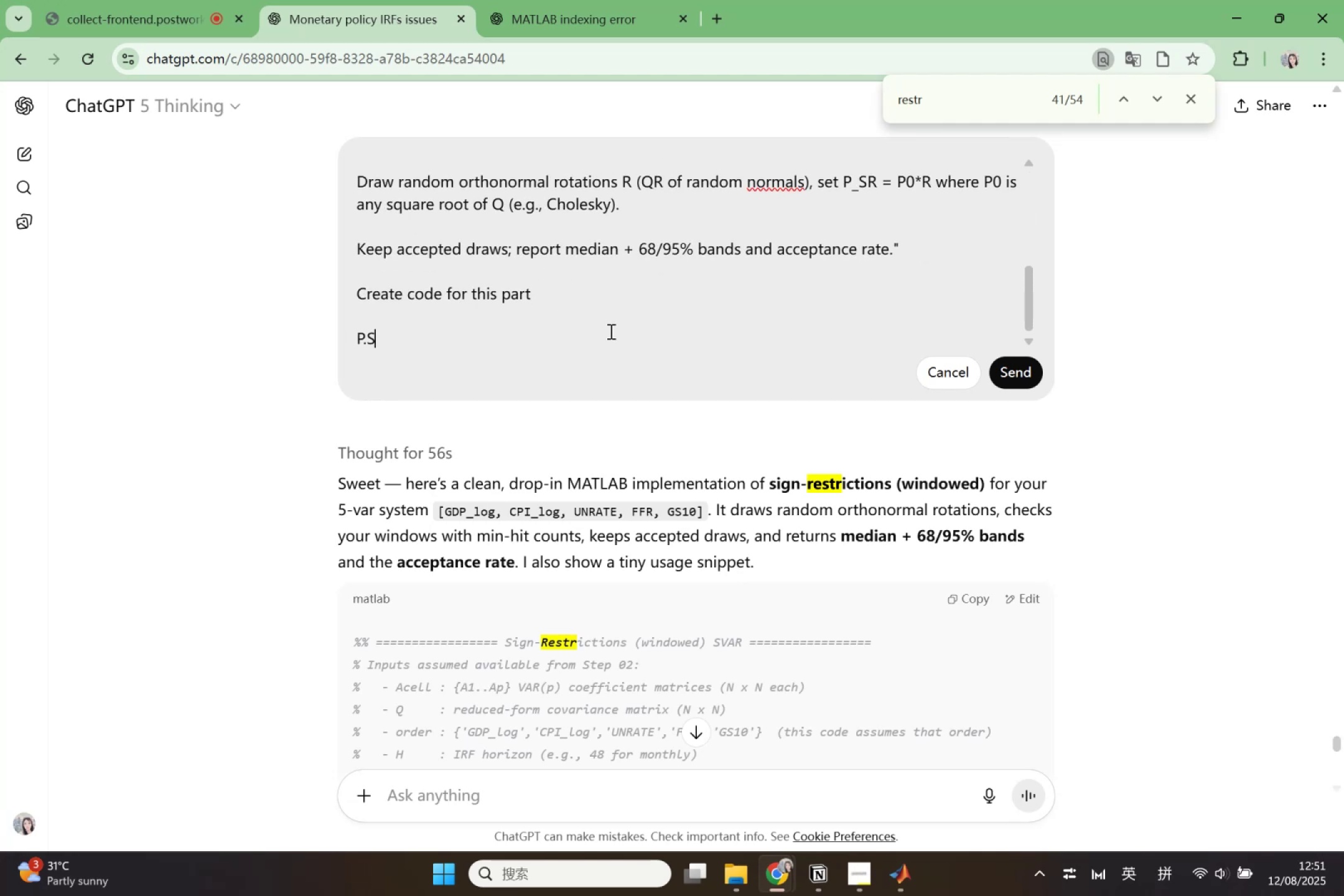 
key(Shift+Period)
 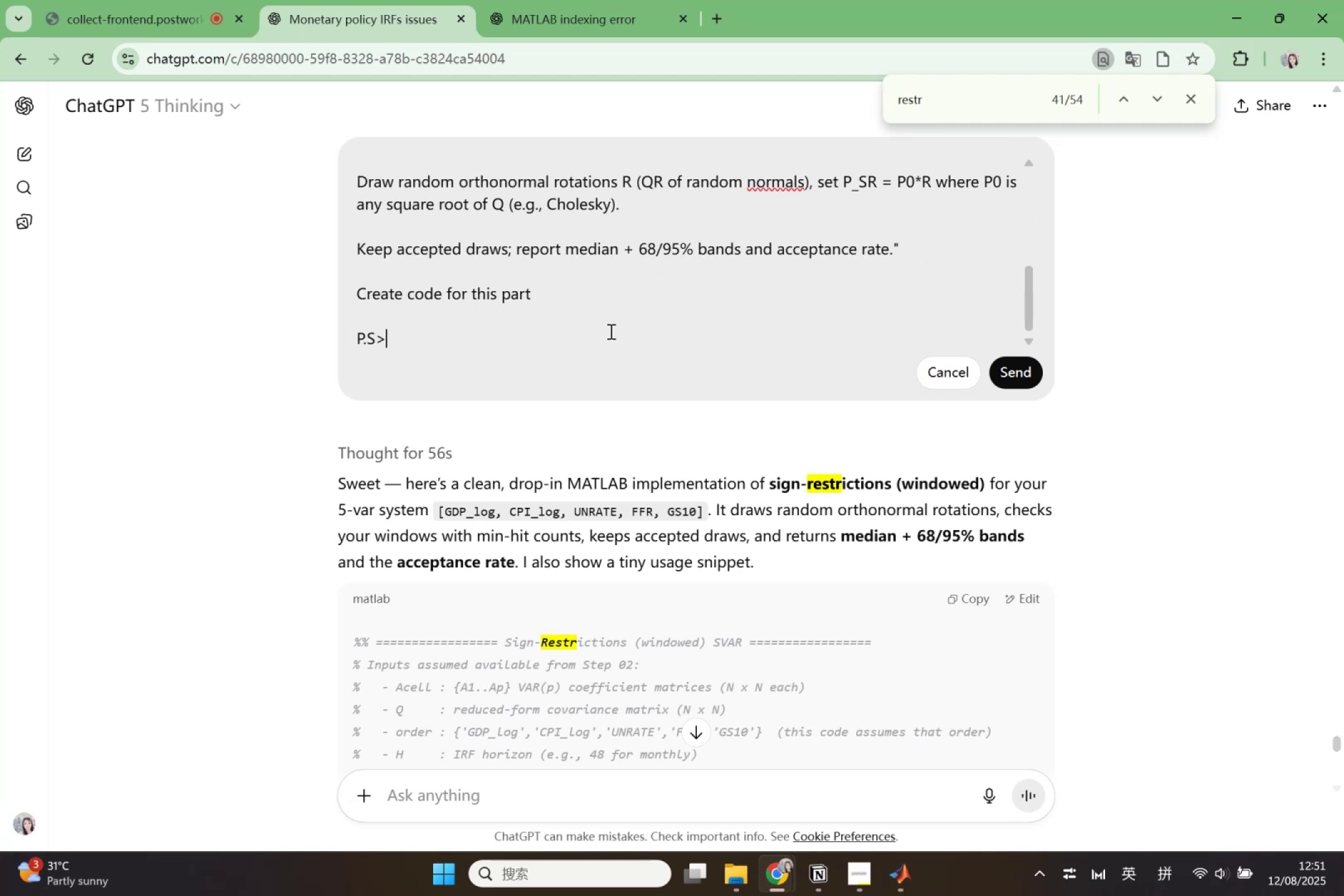 
key(Backspace)
 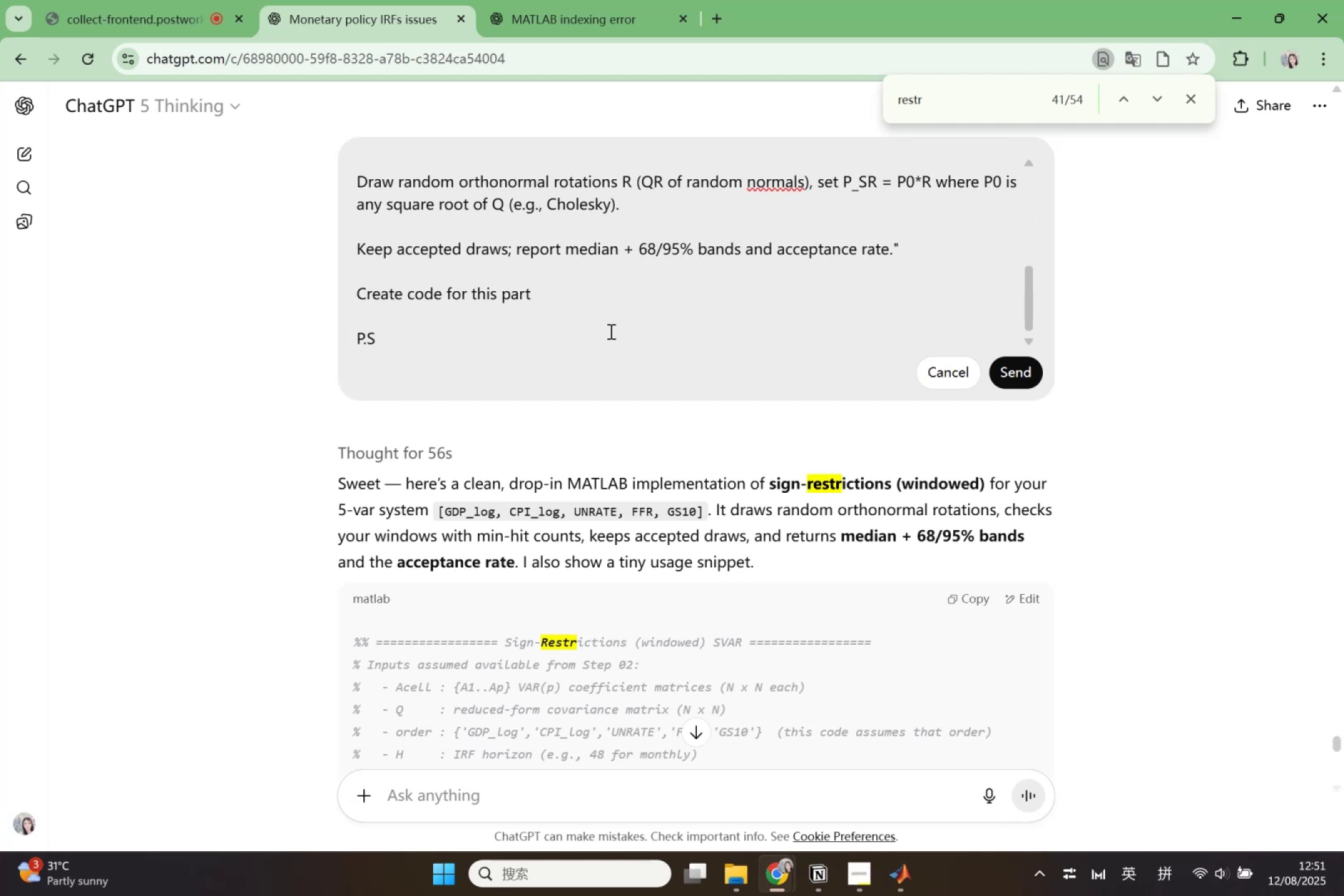 
key(Period)
 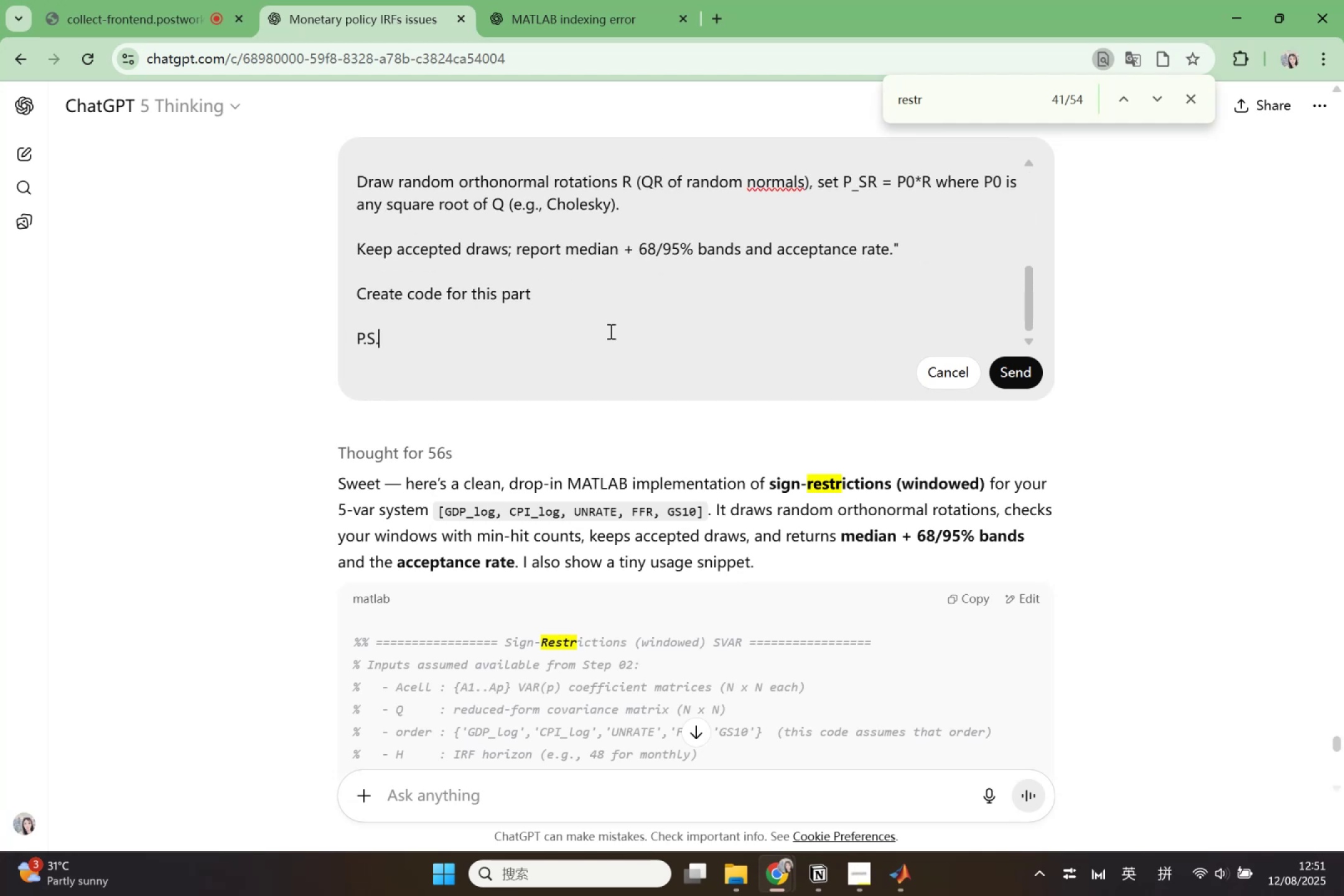 
key(Shift+Semicolon)
 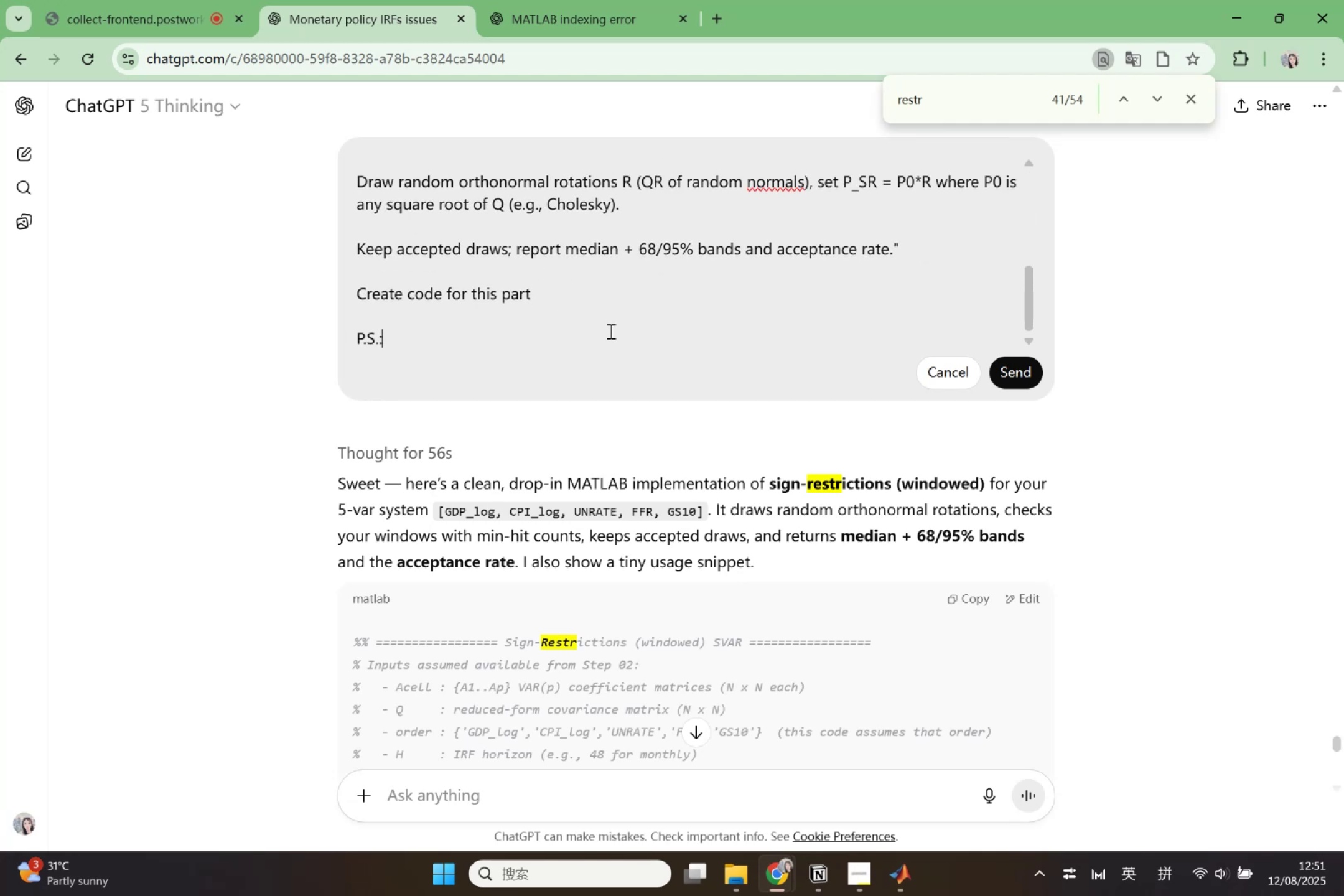 
key(Shift+Enter)
 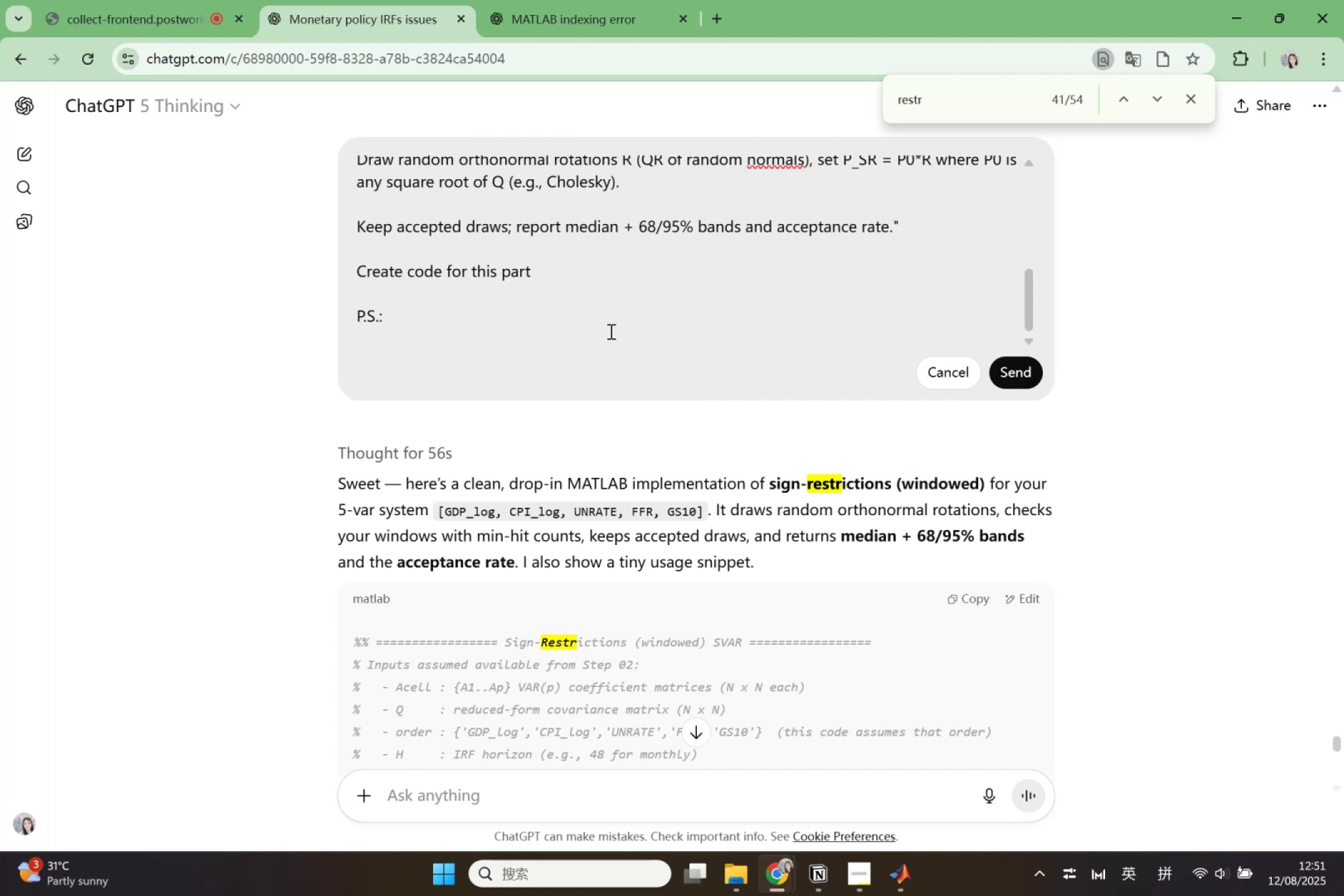 
type(I already he)
key(Backspace)
type(ave the w)
key(Backspace)
type(fl)
key(Backspace)
type(ollwoi)
key(Backspace)
key(Backspace)
key(Backspace)
type(oing )
key(Backspace)
key(Backspace)
key(Backspace)
key(Backspace)
type(wing function:)
 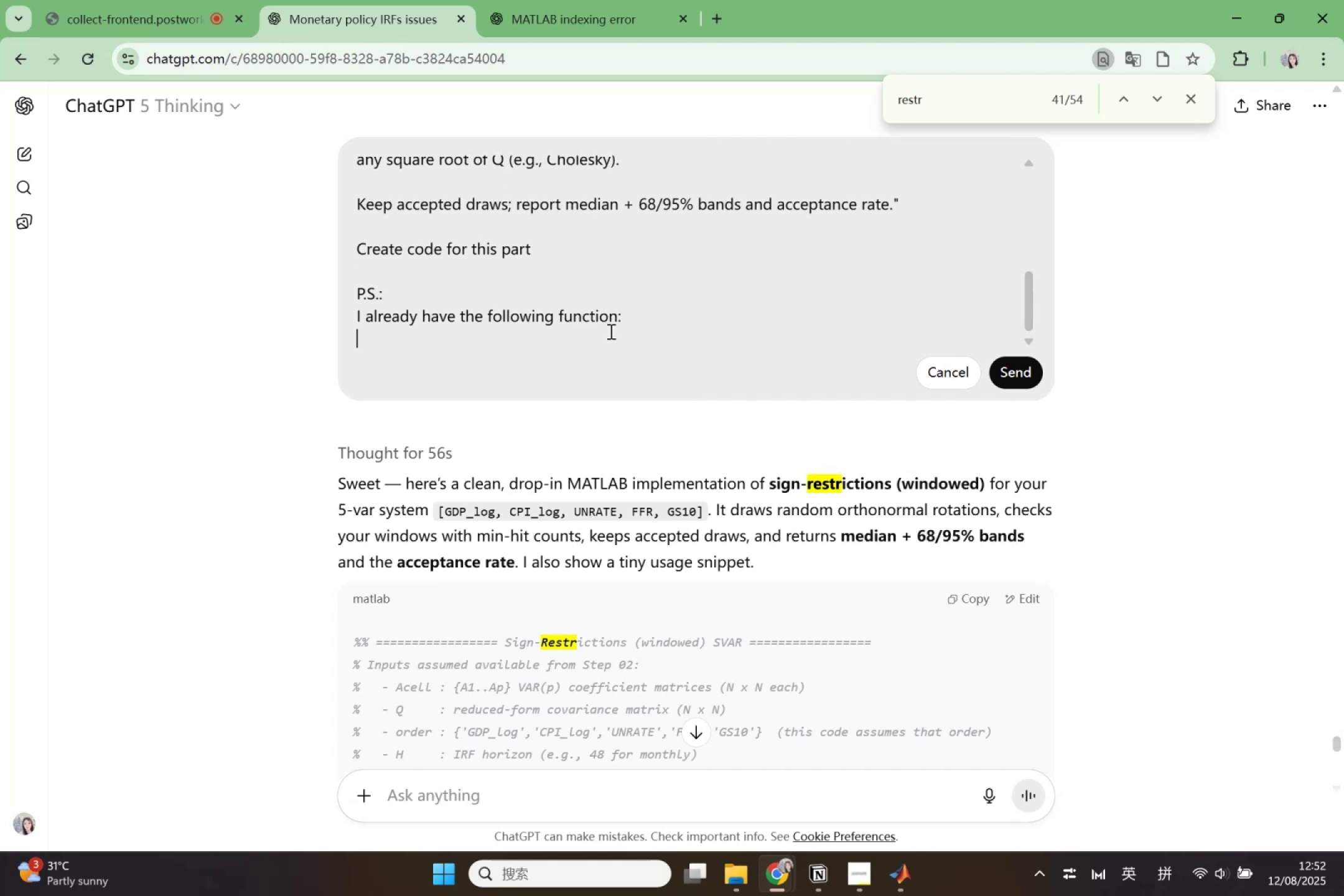 
key(Shift+Enter)
 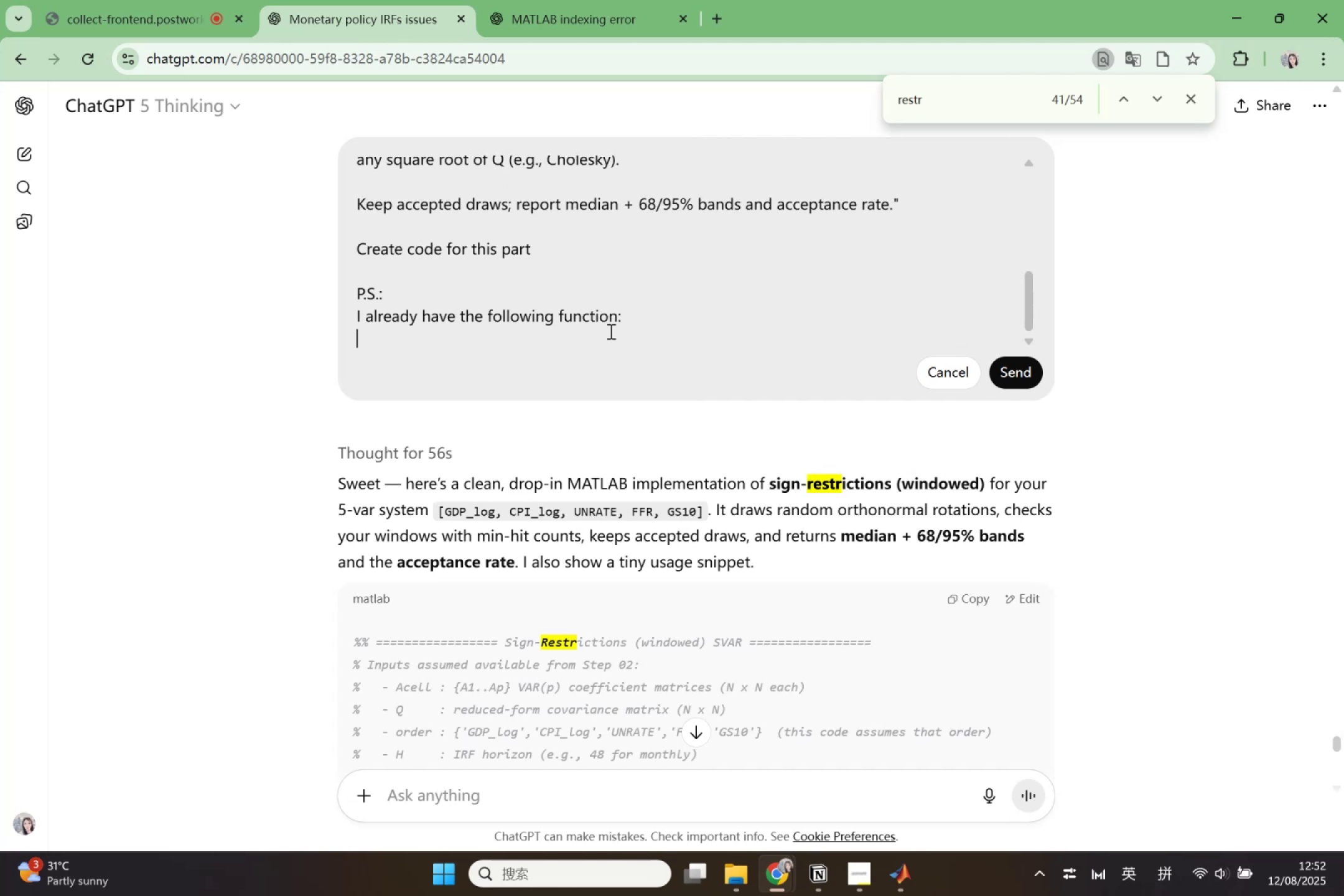 
key(Control+V)
 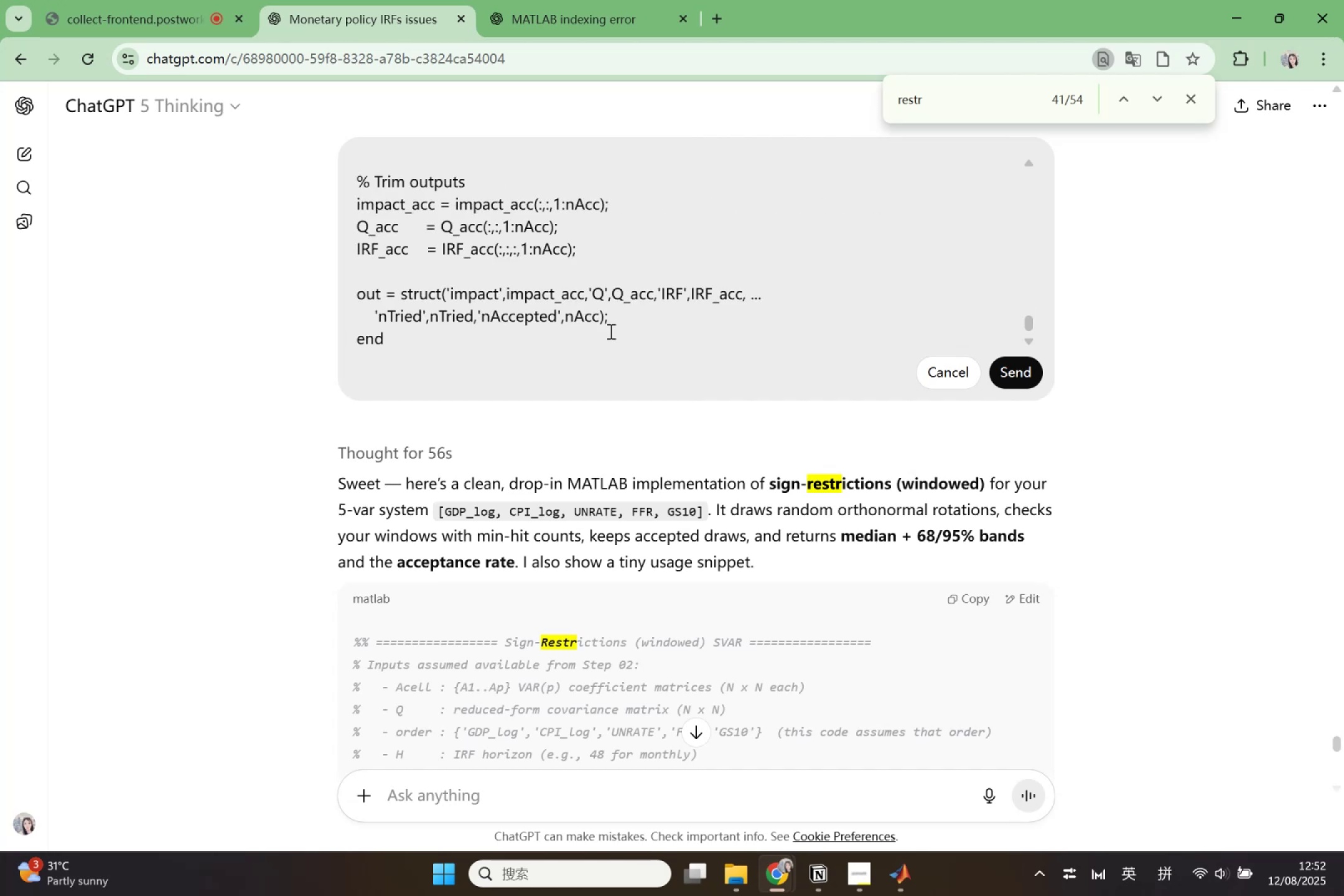 
key(Enter)
 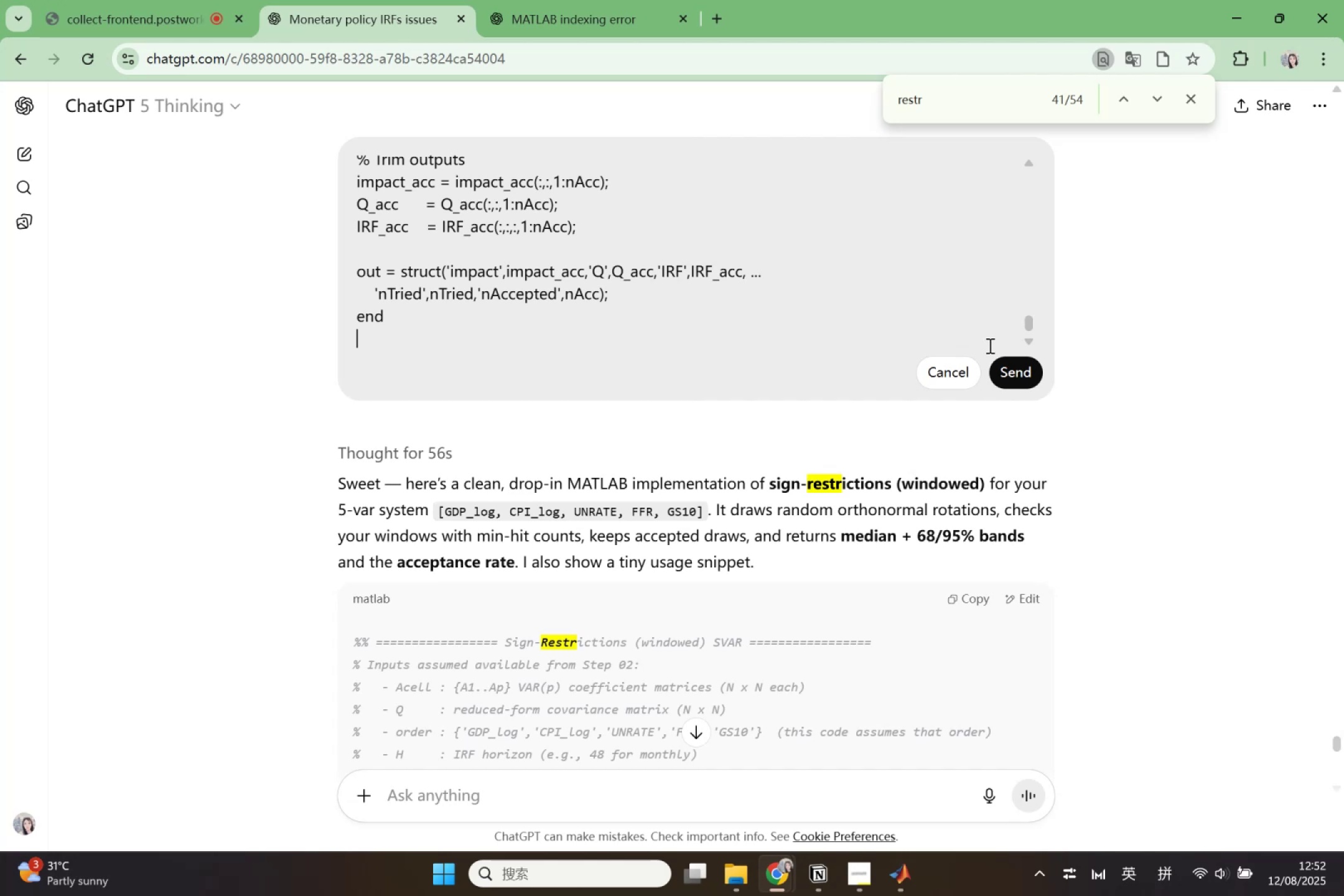 
left_click([1014, 368])
 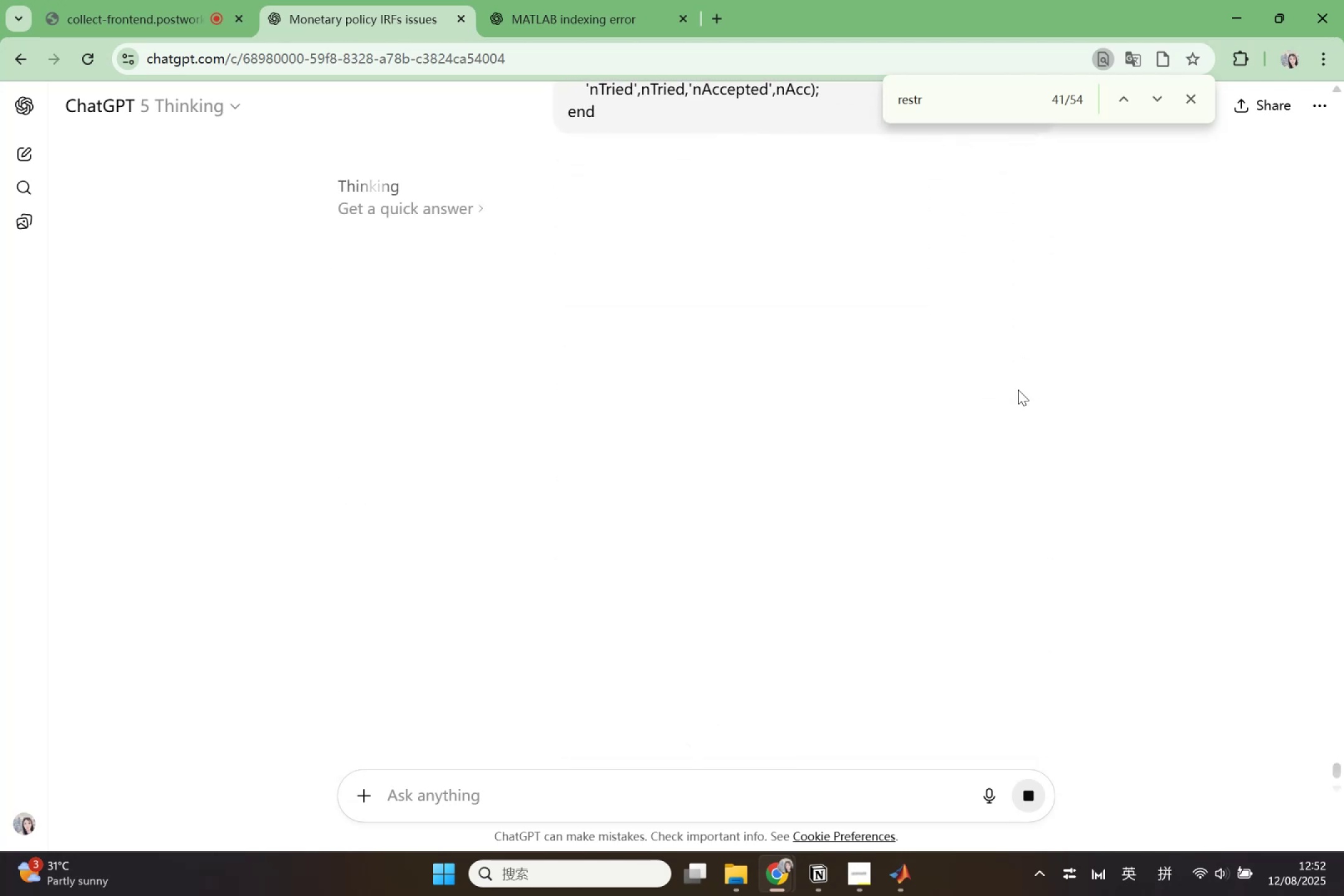 
wait(11.97)
 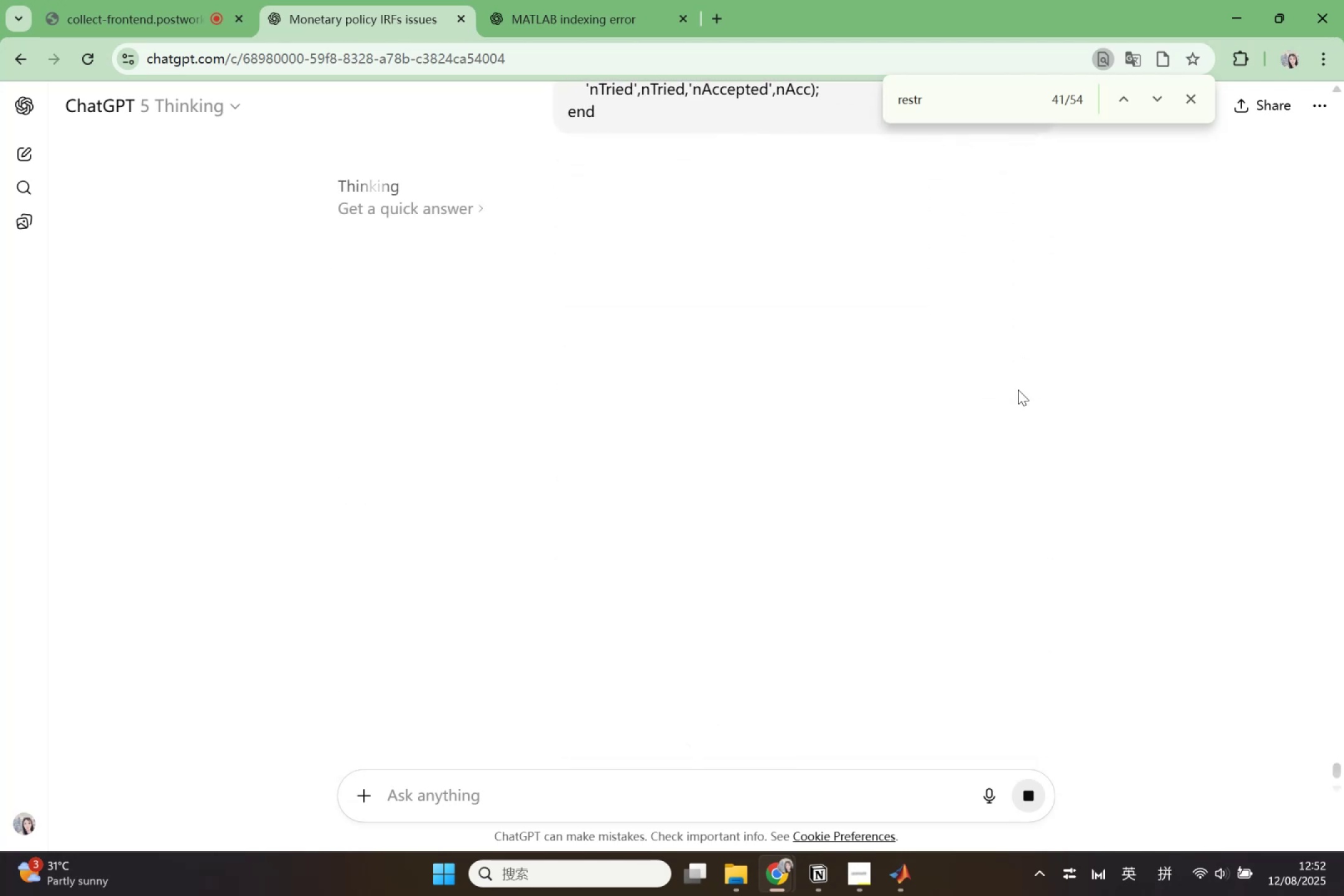 
double_click([1064, 390])
 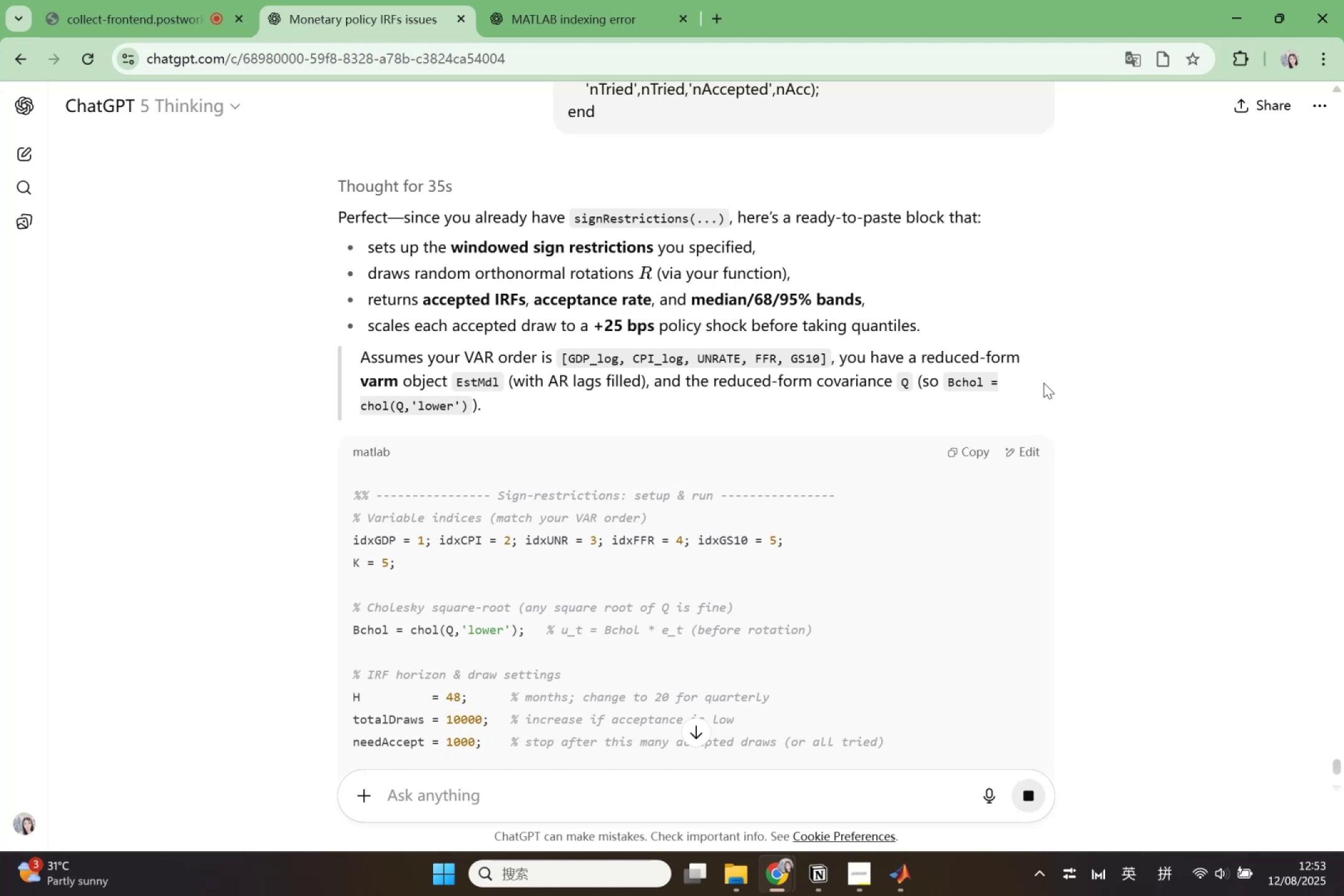 
wait(43.76)
 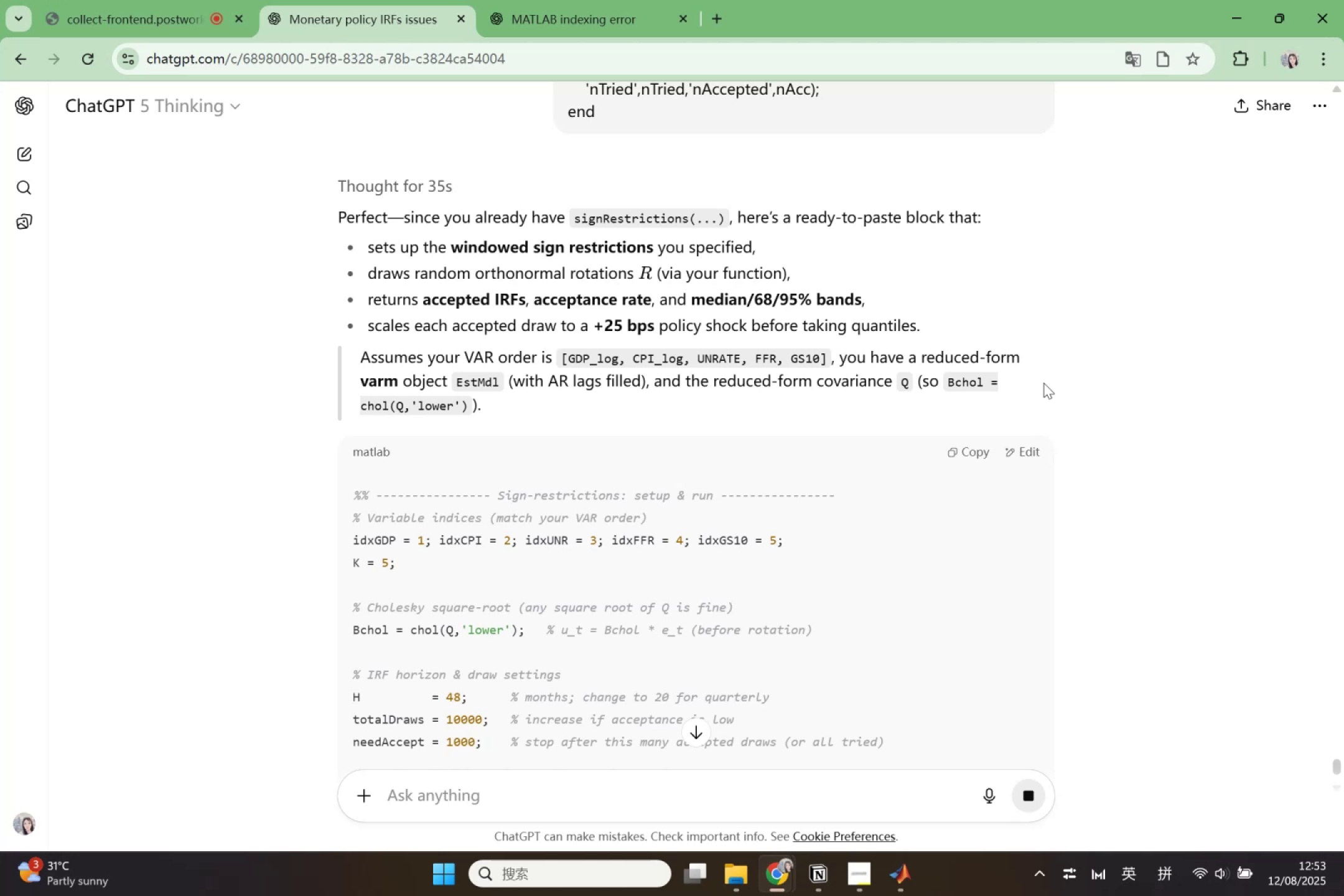 
scroll: coordinate [704, 690], scroll_direction: down, amount: 4.0
 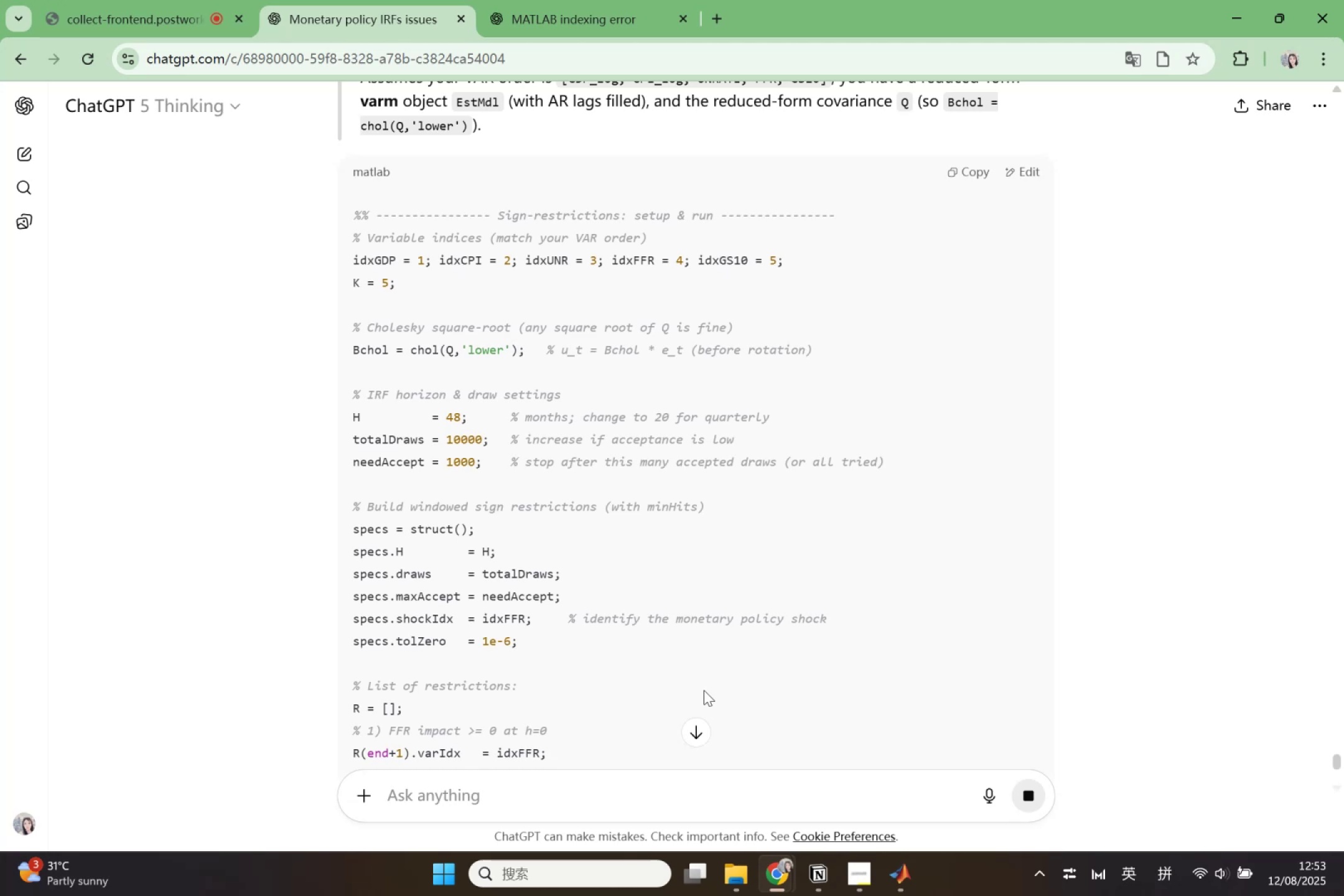 
wait(11.09)
 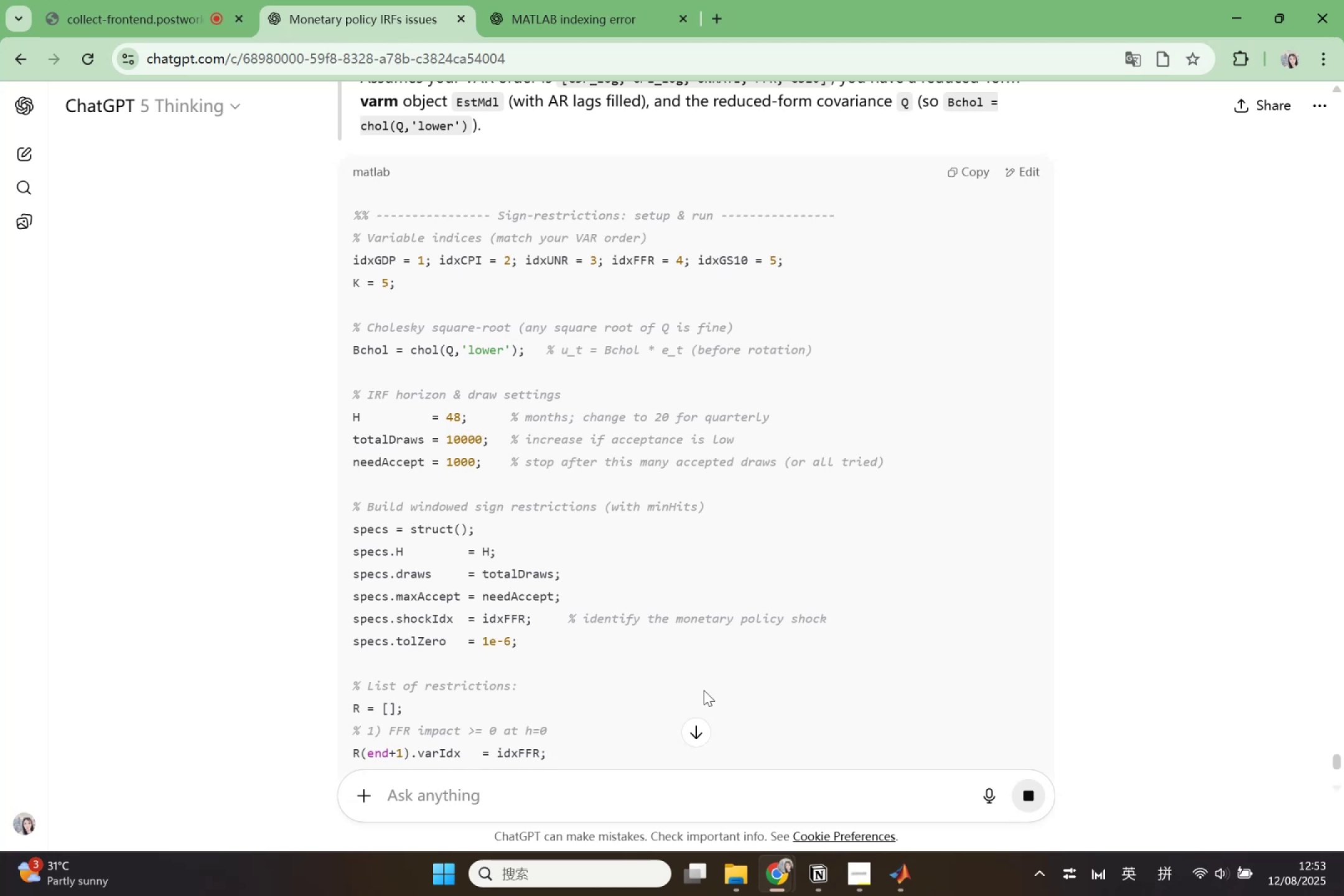 
scroll: coordinate [705, 605], scroll_direction: down, amount: 3.0
 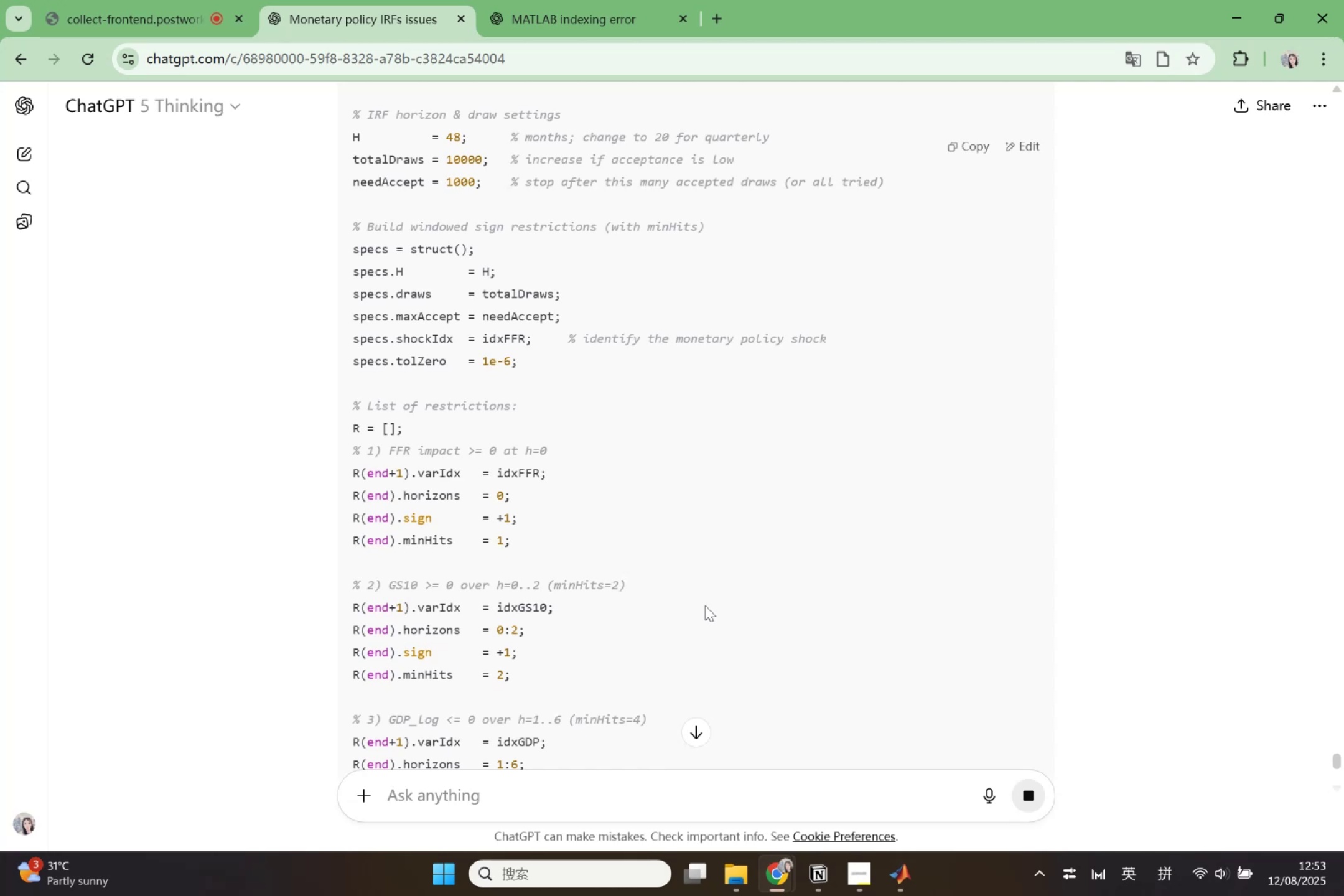 
wait(8.21)
 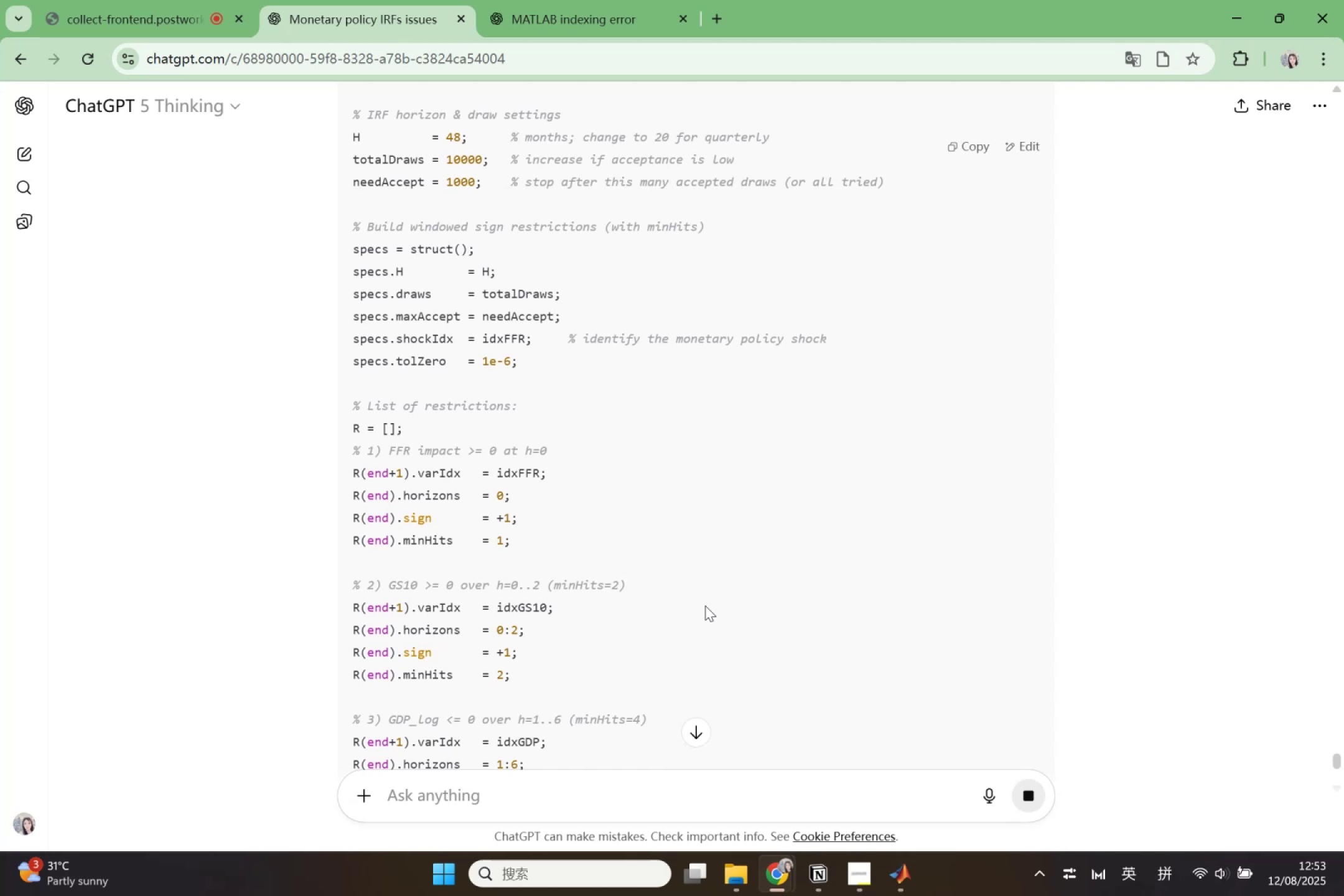 
scroll: coordinate [709, 576], scroll_direction: none, amount: 0.0
 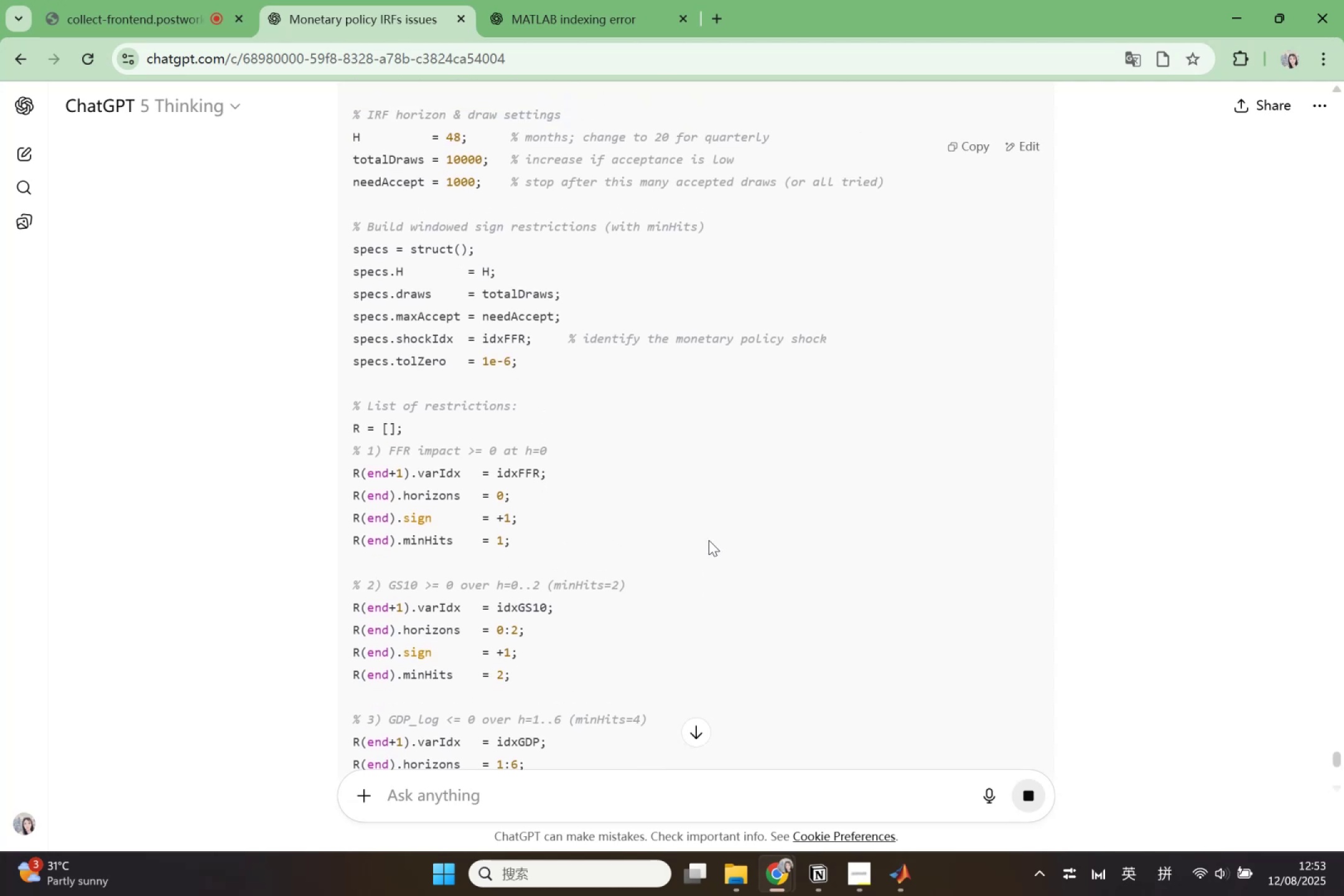 
scroll: coordinate [709, 540], scroll_direction: up, amount: 2.0
 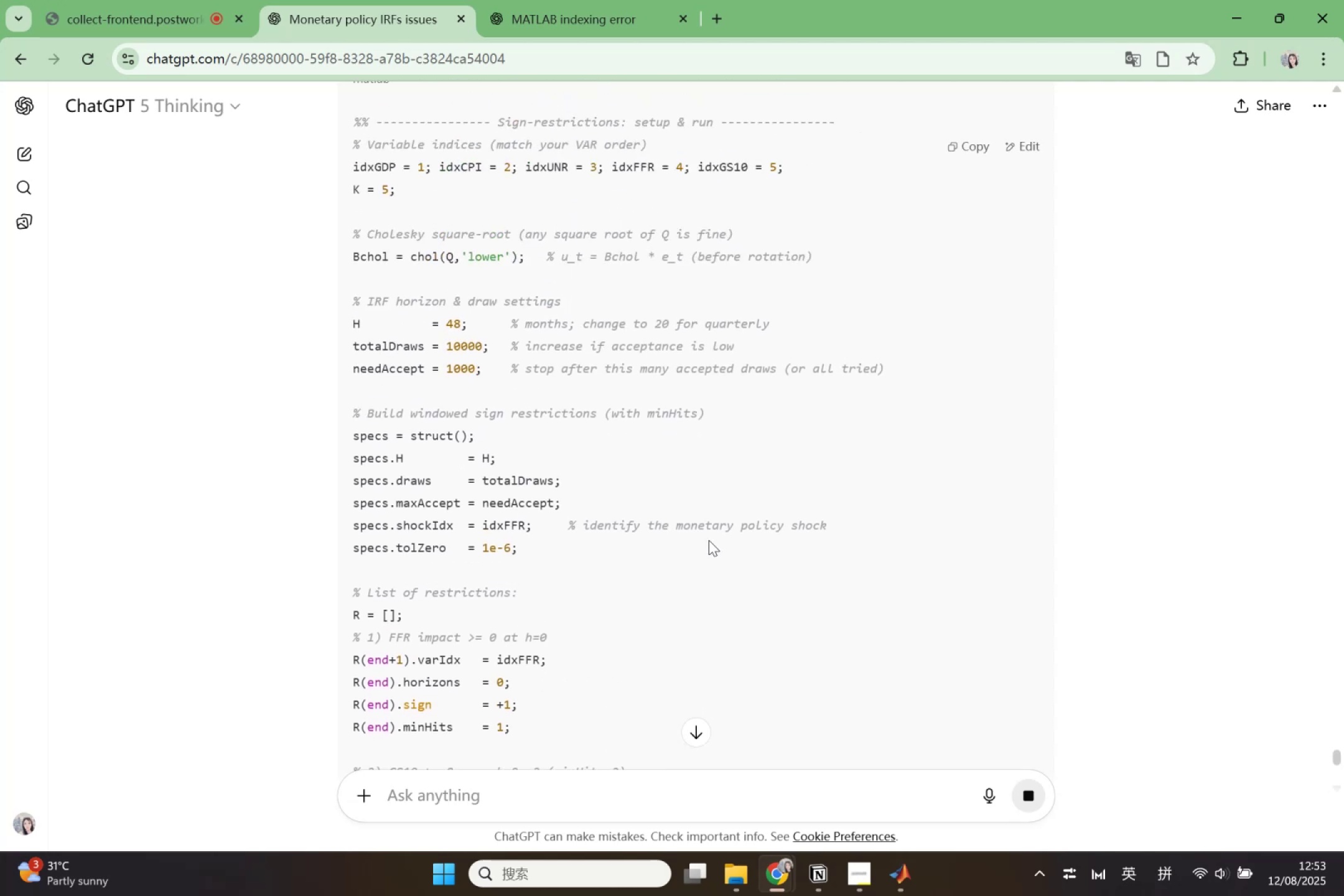 
scroll: coordinate [709, 540], scroll_direction: down, amount: 2.0
 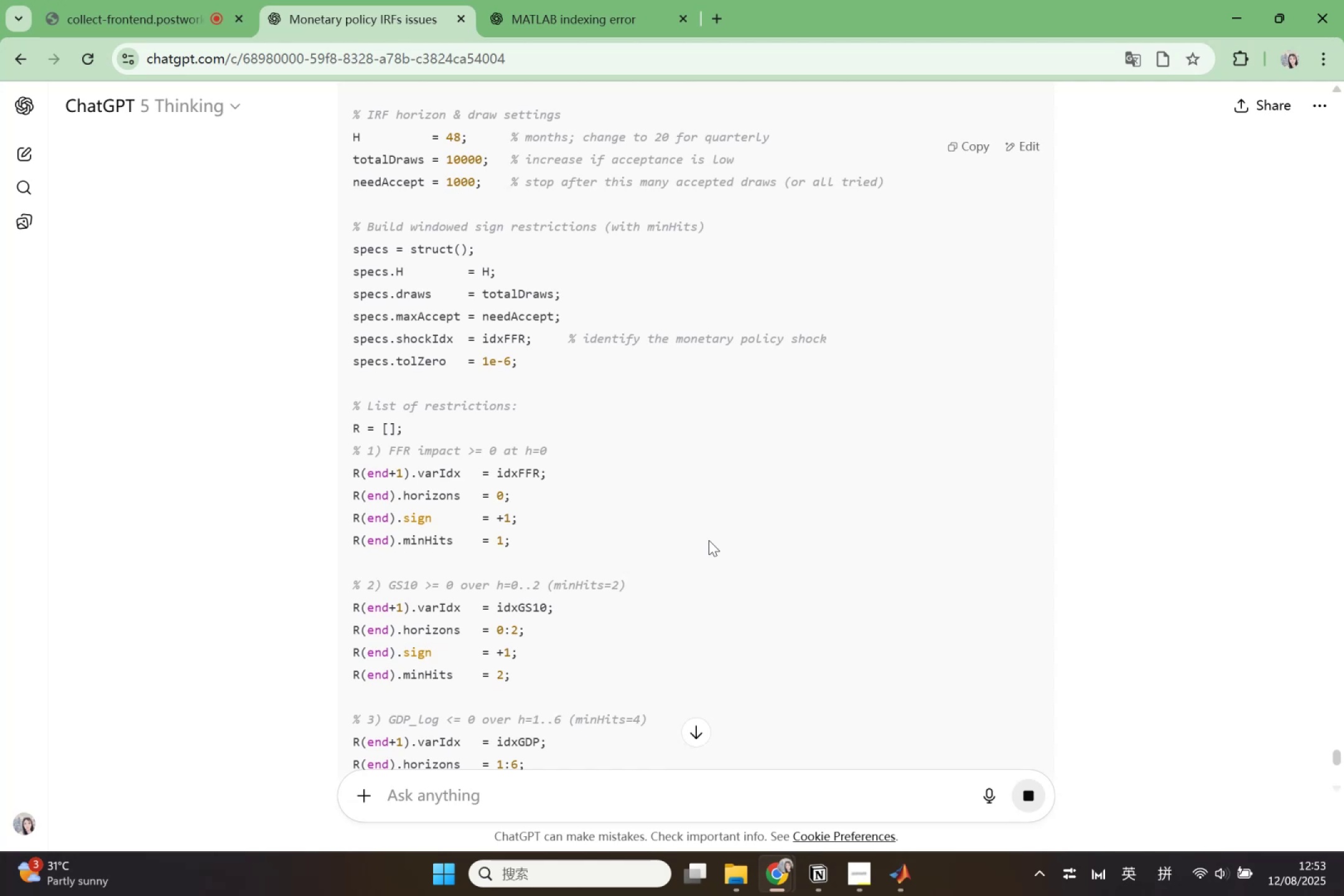 
wait(5.12)
 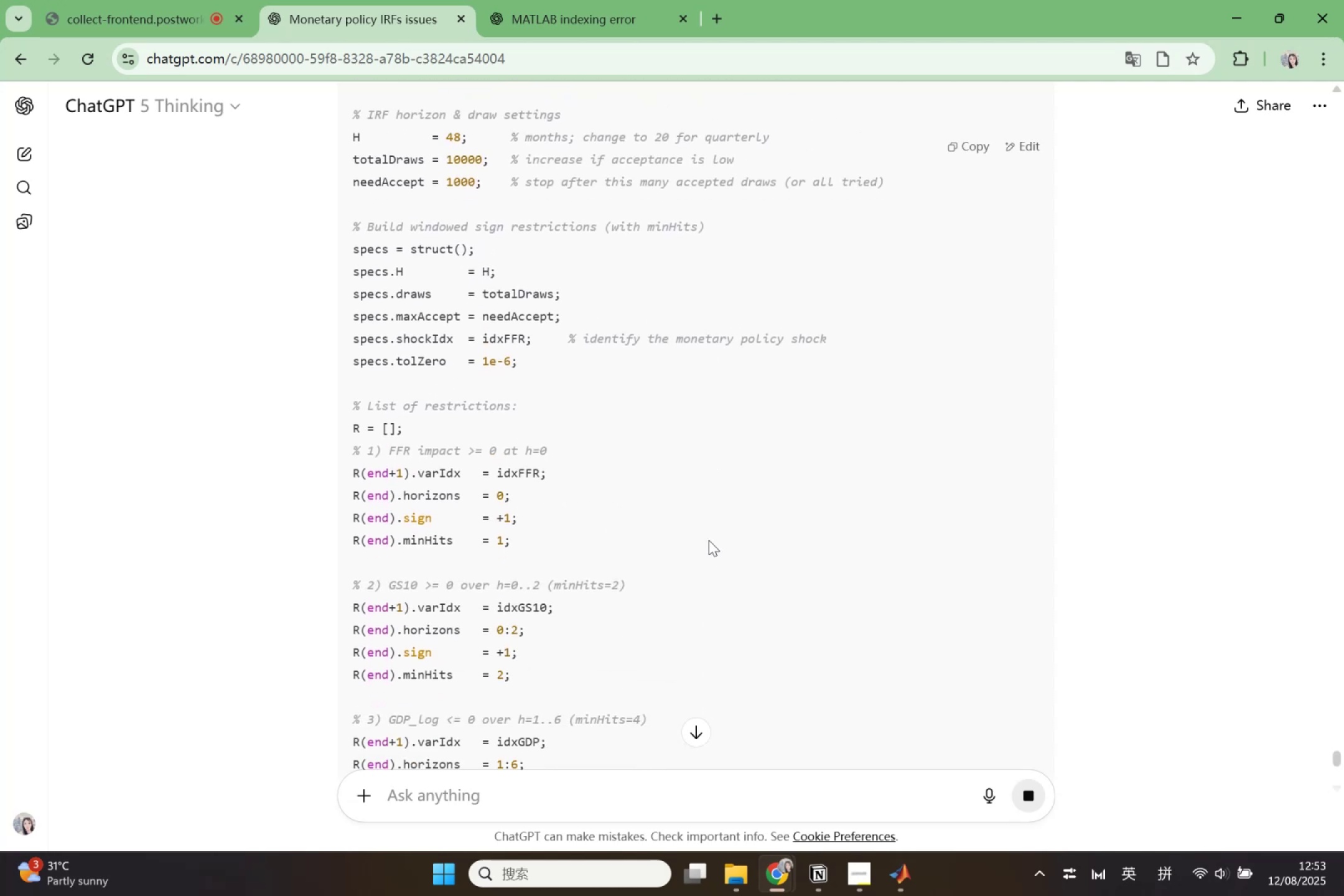 
scroll: coordinate [709, 540], scroll_direction: down, amount: 2.0
 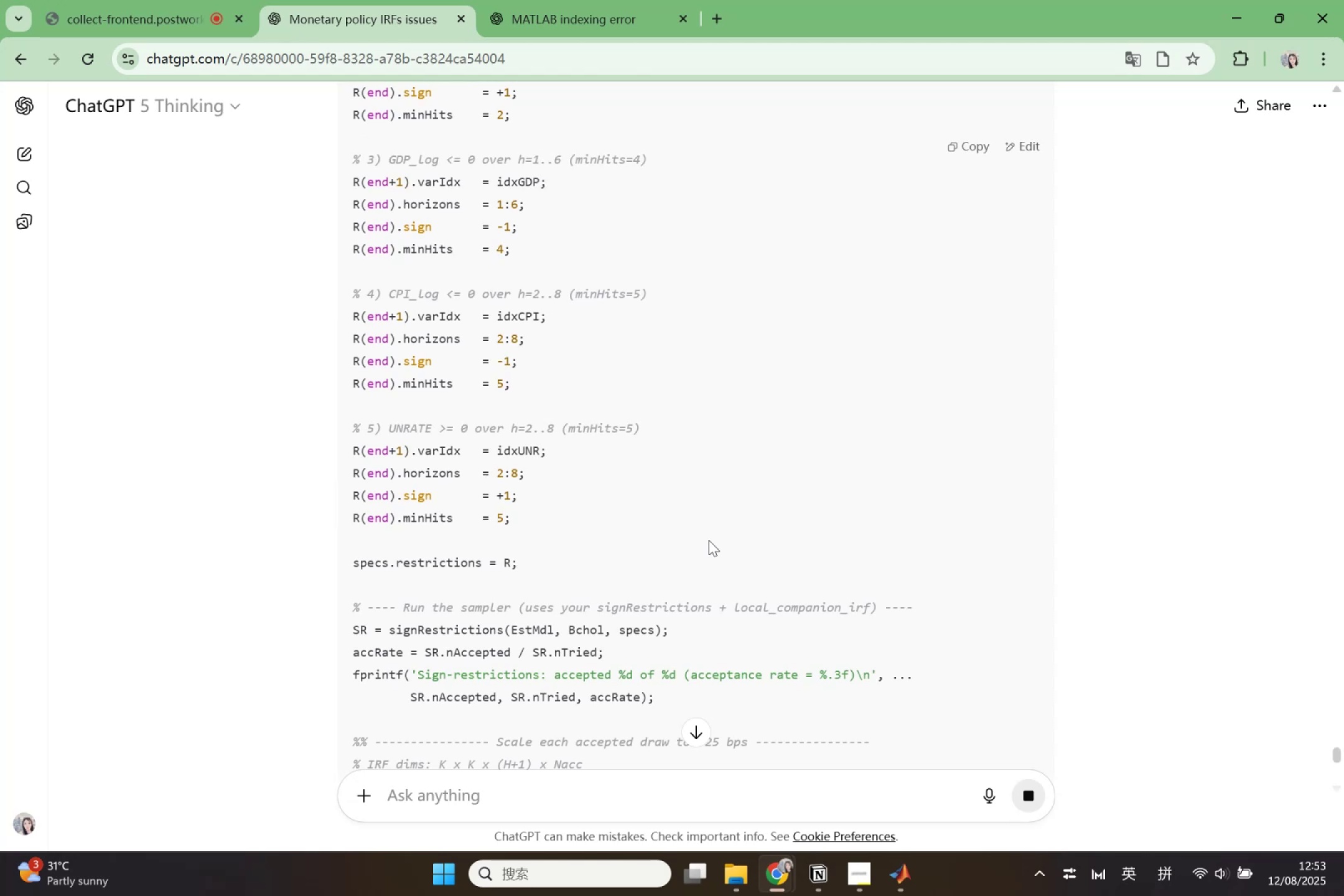 
wait(10.46)
 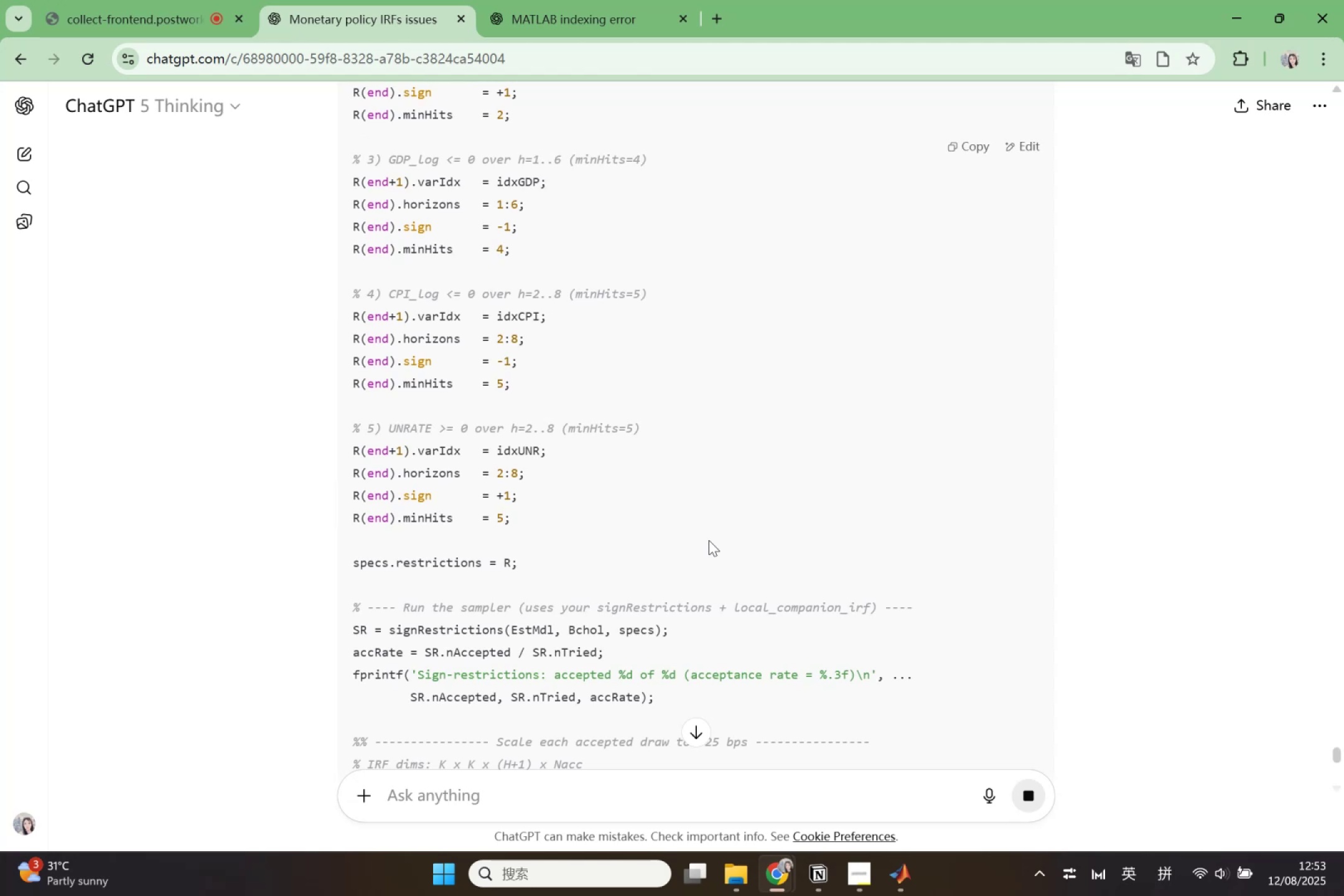 
scroll: coordinate [708, 542], scroll_direction: down, amount: 6.0
 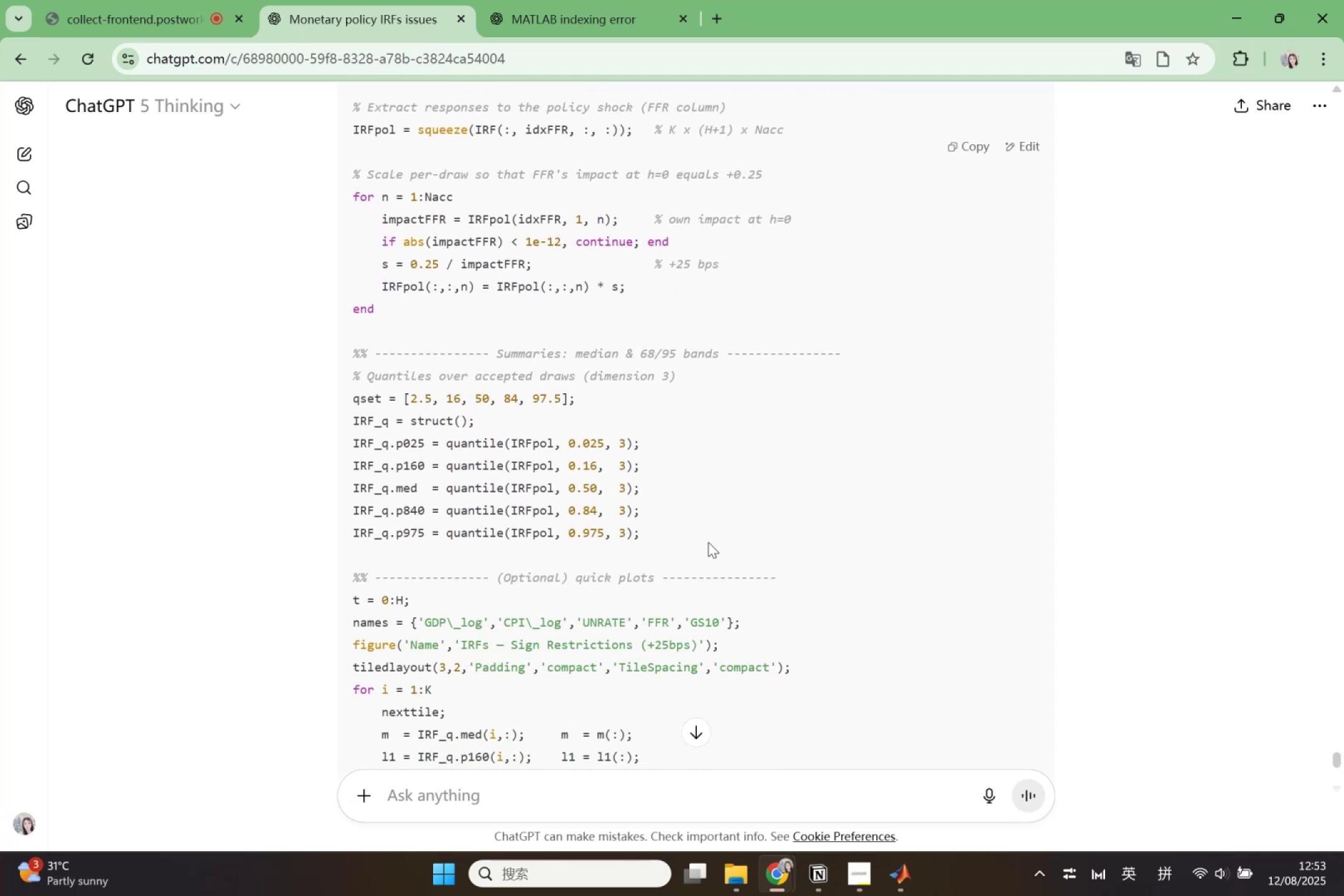 
scroll: coordinate [706, 554], scroll_direction: up, amount: 8.0
 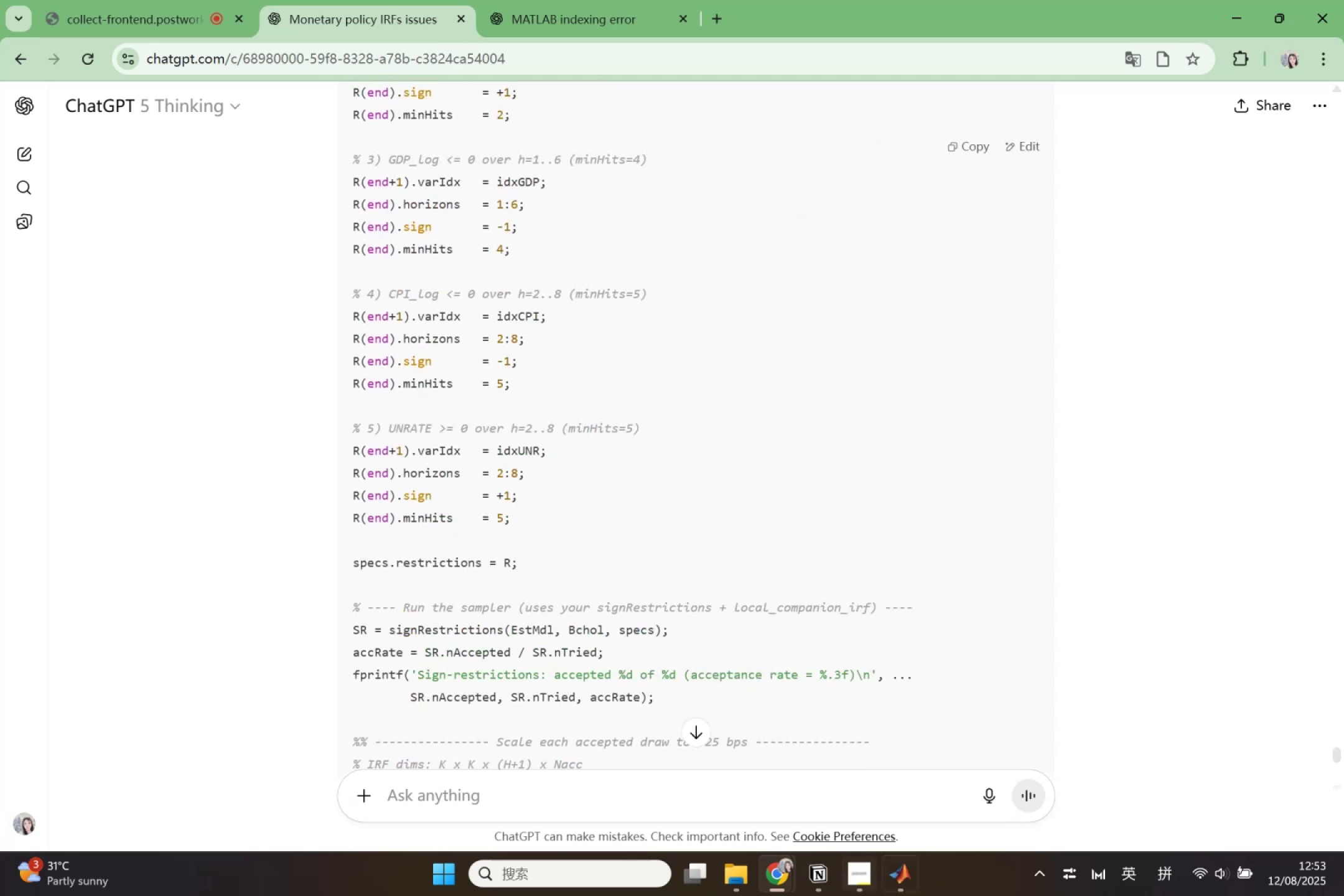 
left_click([905, 864])
 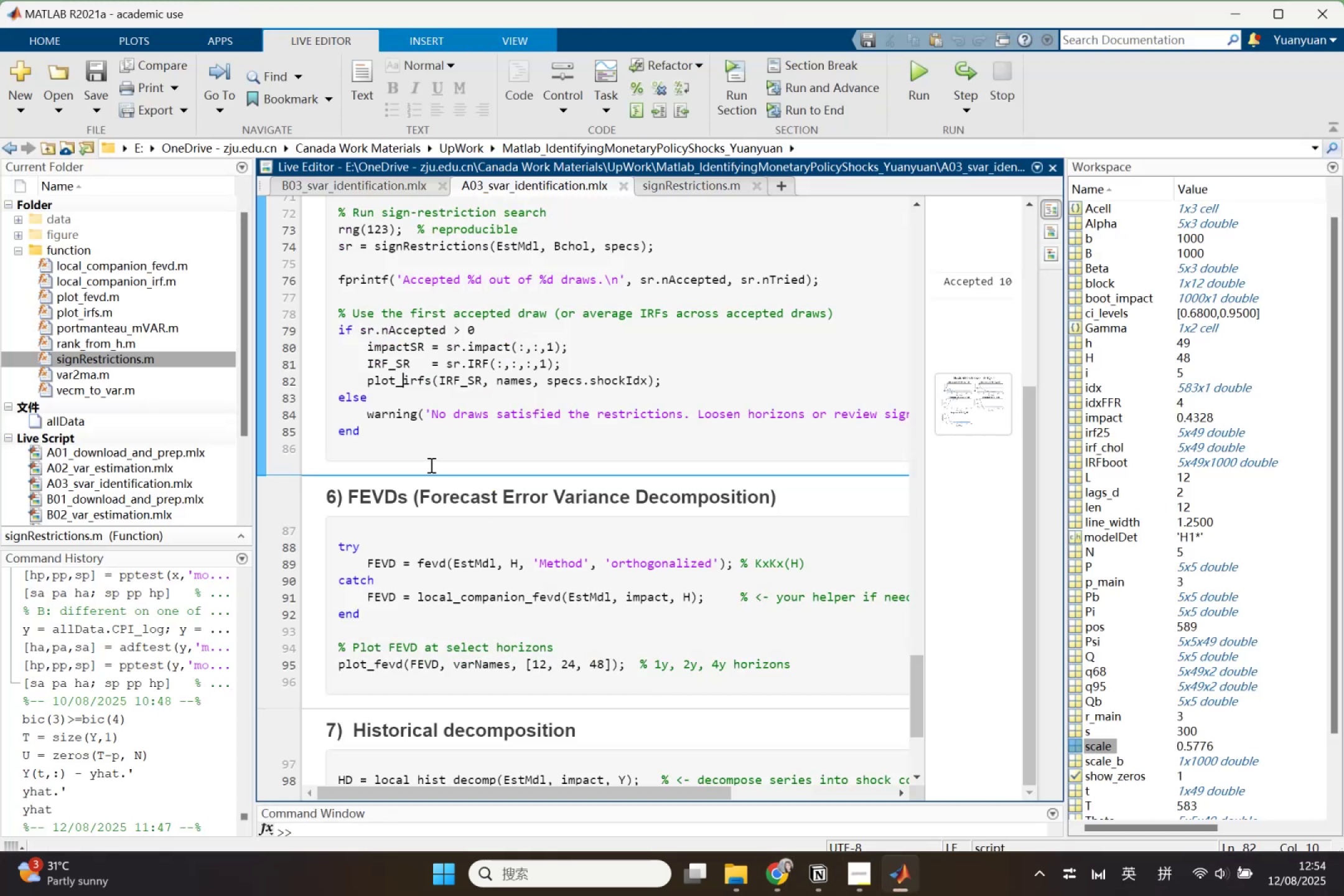 
scroll: coordinate [469, 449], scroll_direction: up, amount: 4.0
 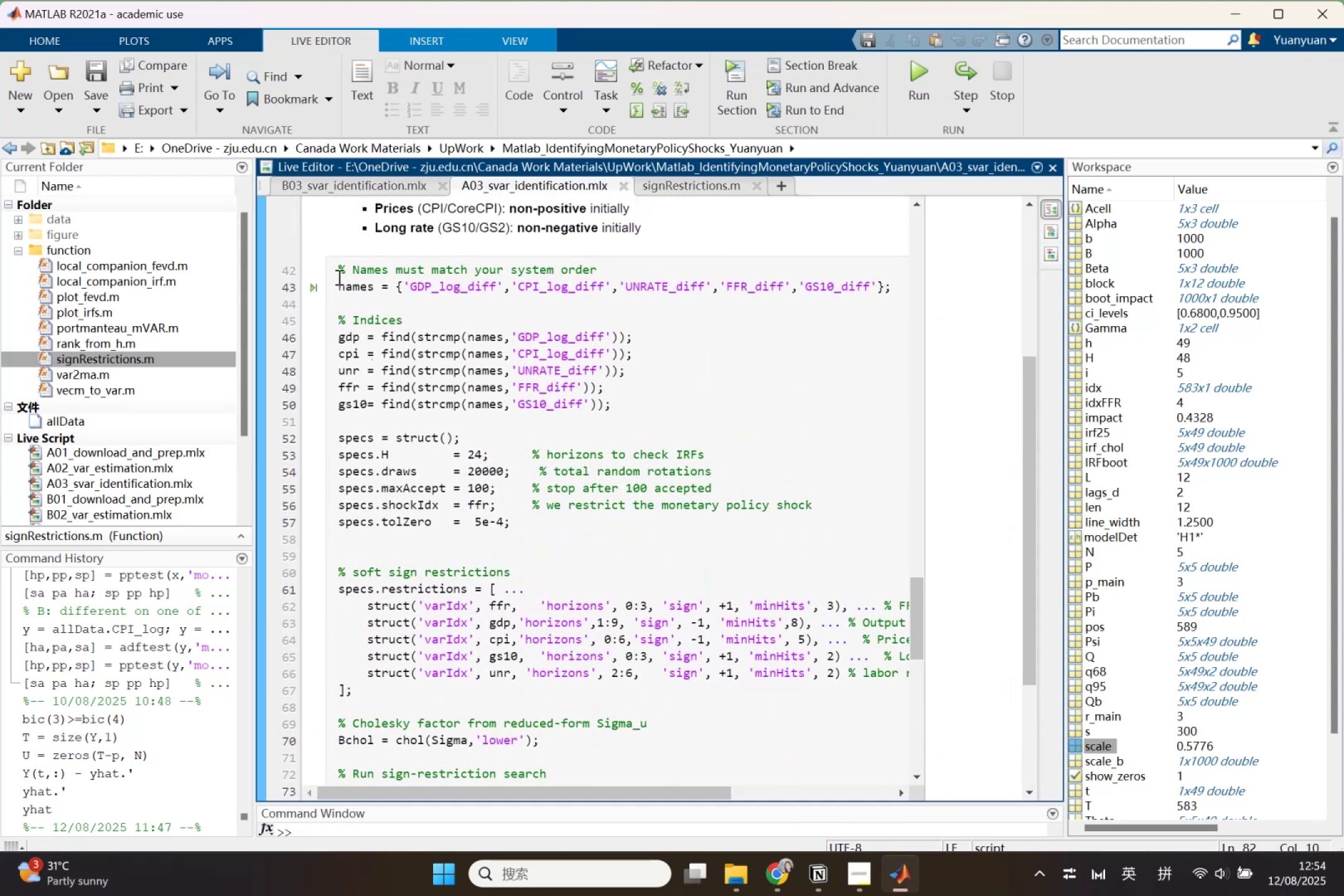 
left_click_drag(start_coordinate=[337, 266], to_coordinate=[624, 712])
 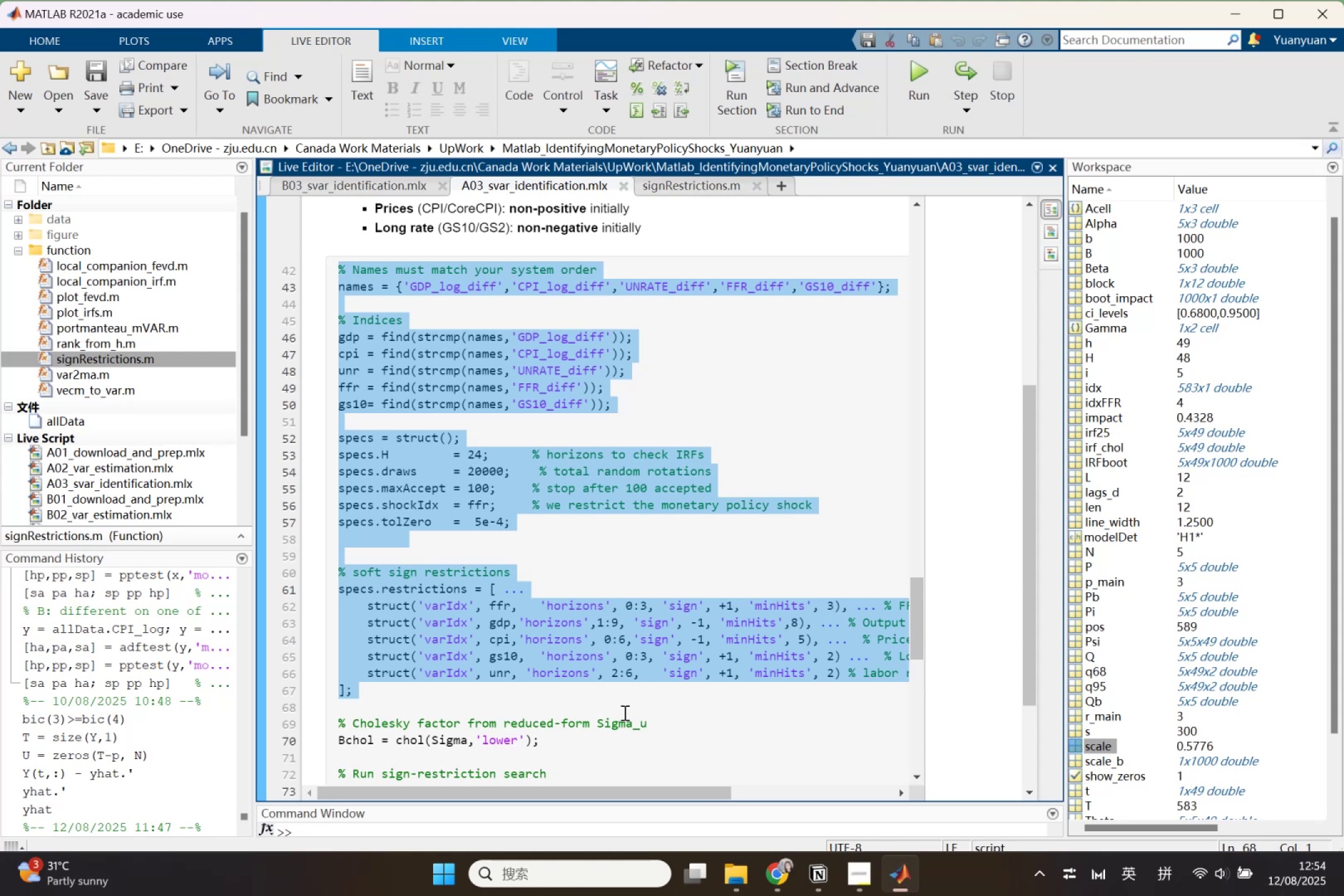 
wait(34.1)
 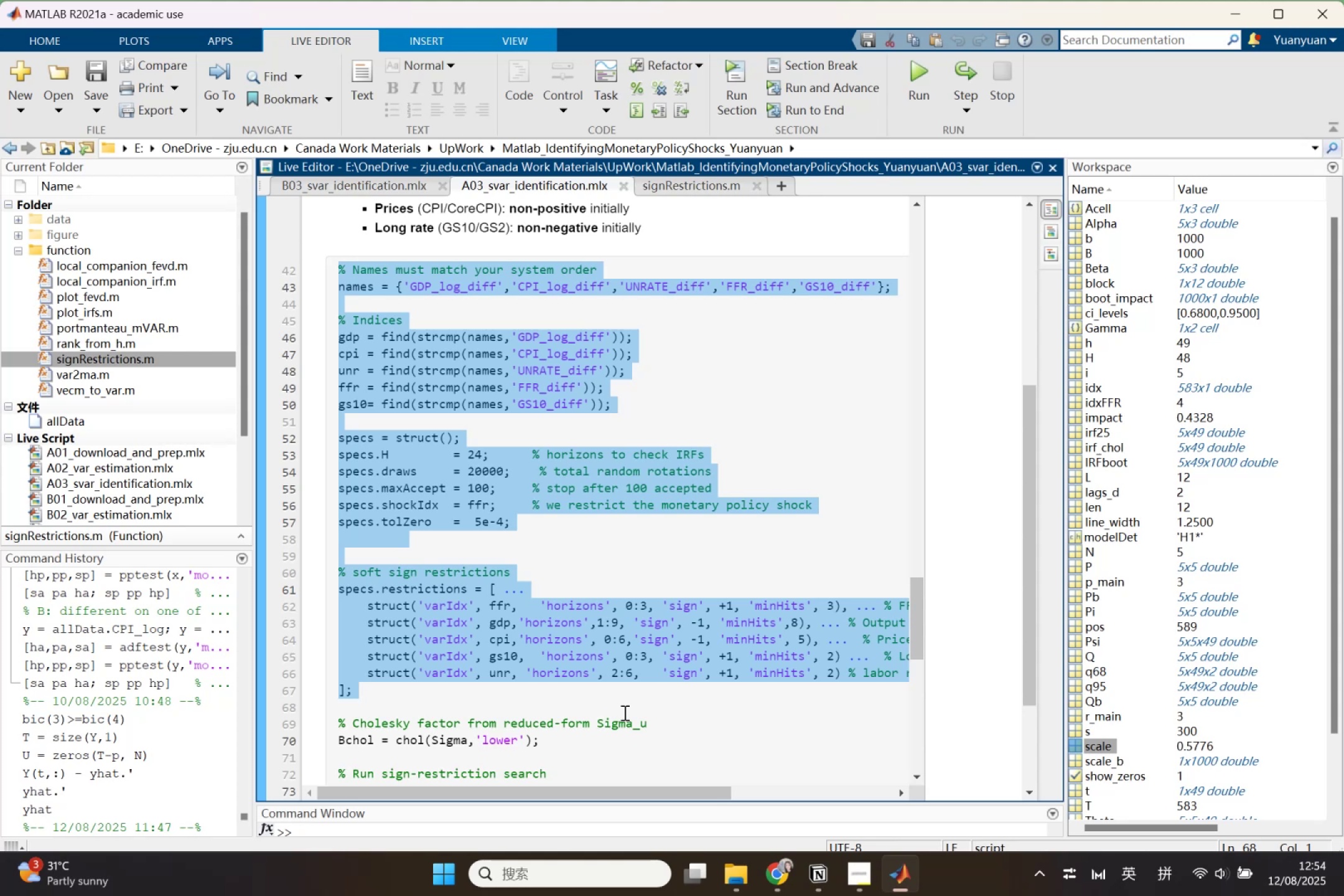 
key(Control+ControlLeft)
 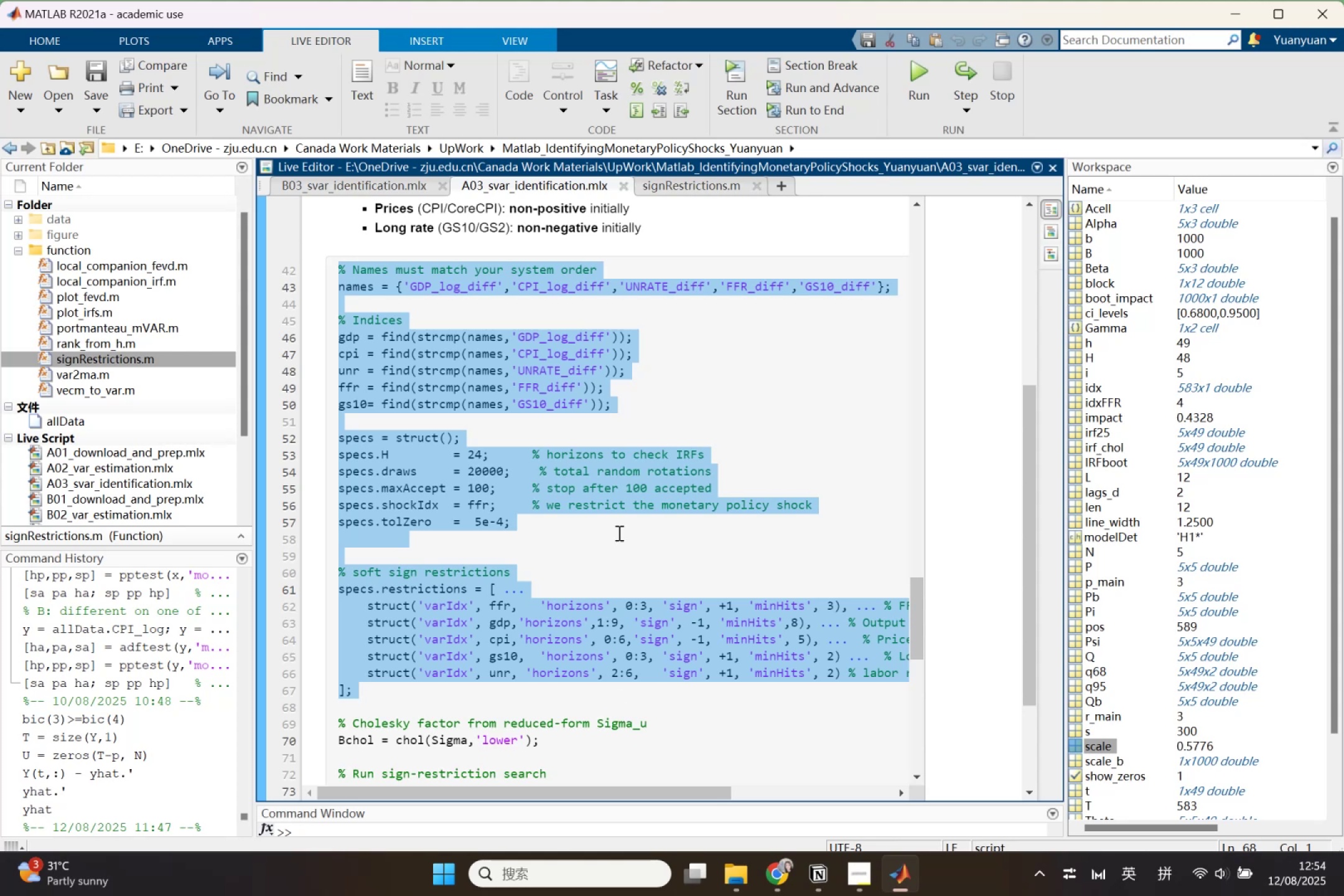 
key(Control+C)
 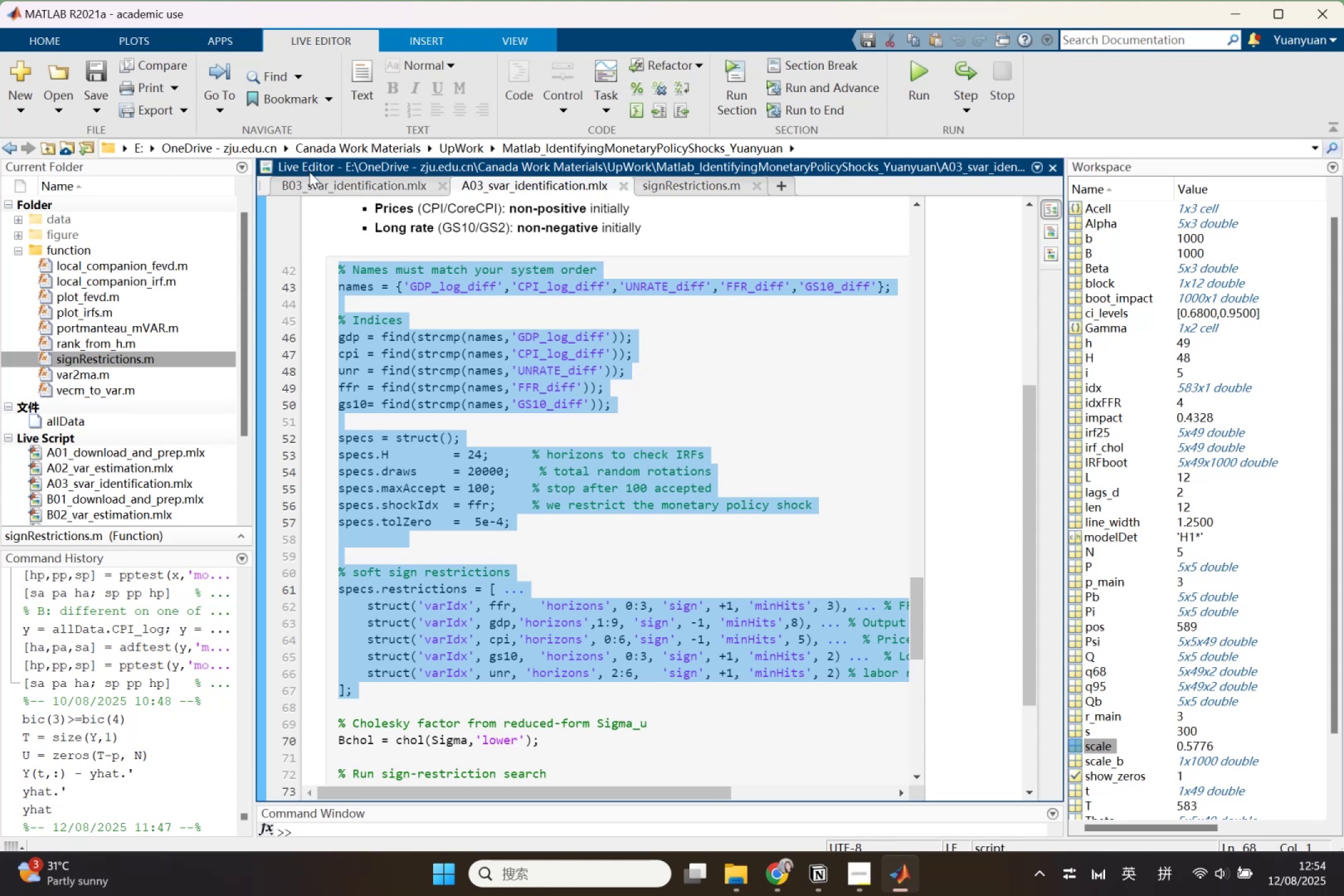 
left_click([318, 187])
 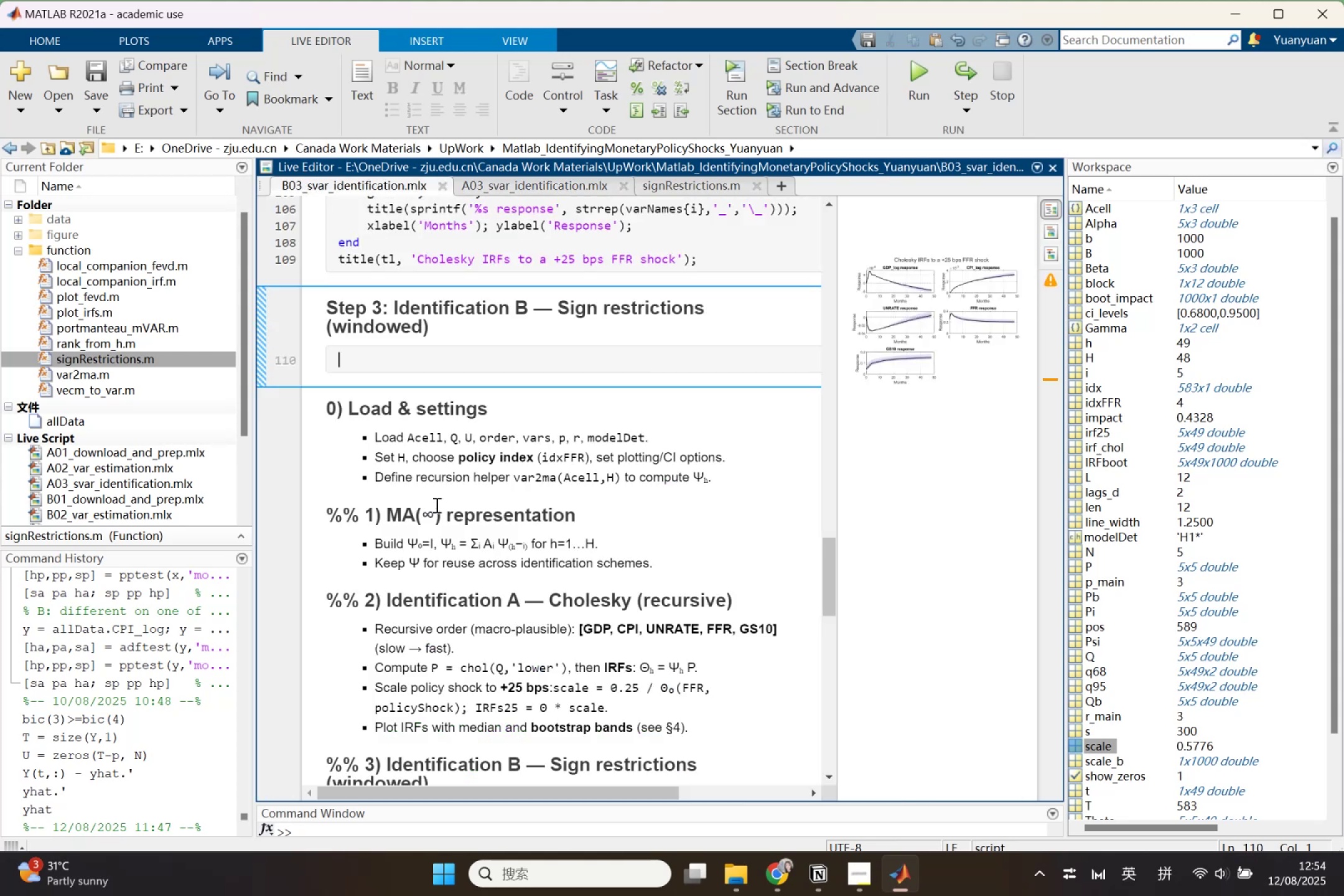 
key(Control+V)
 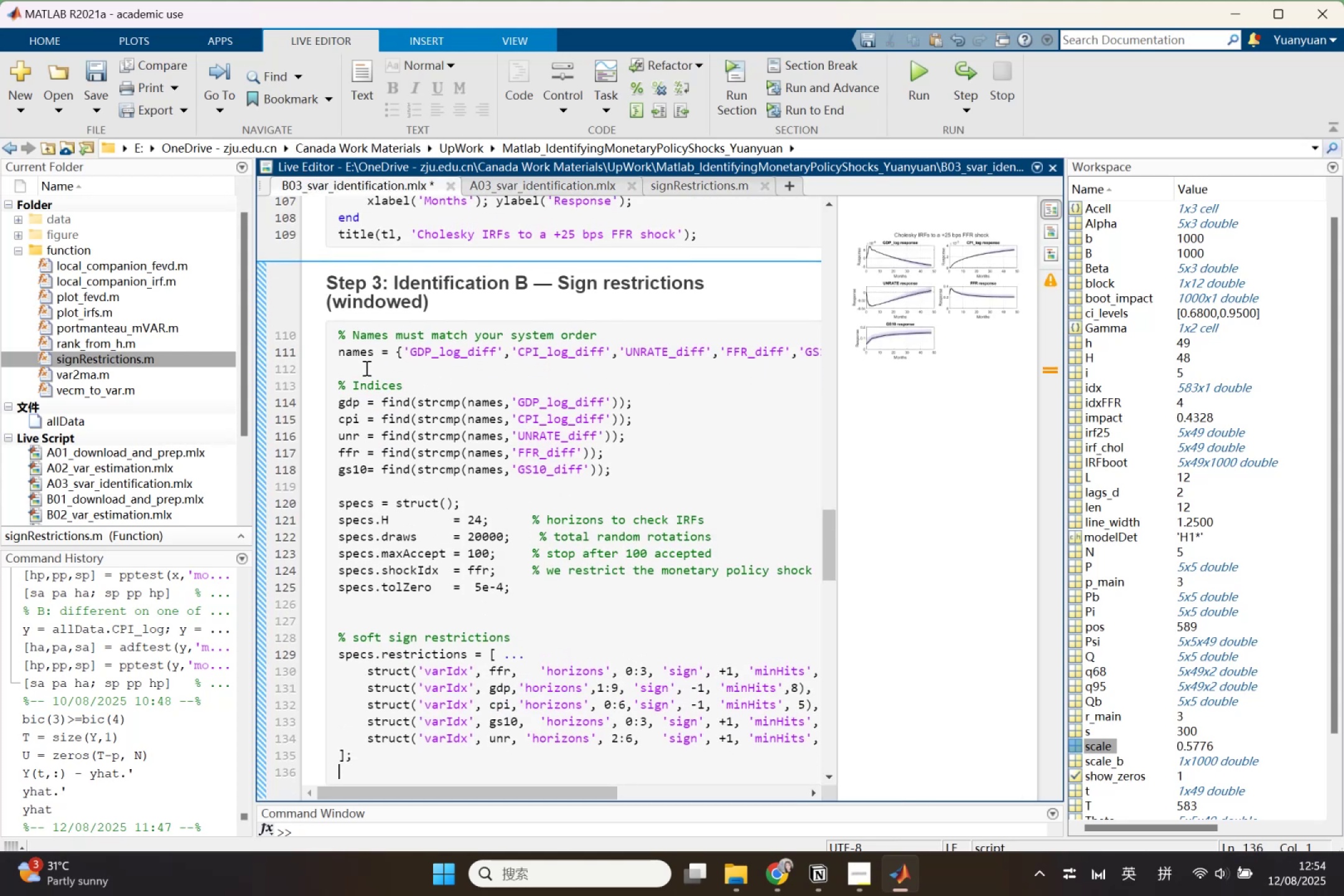 
left_click([363, 348])
 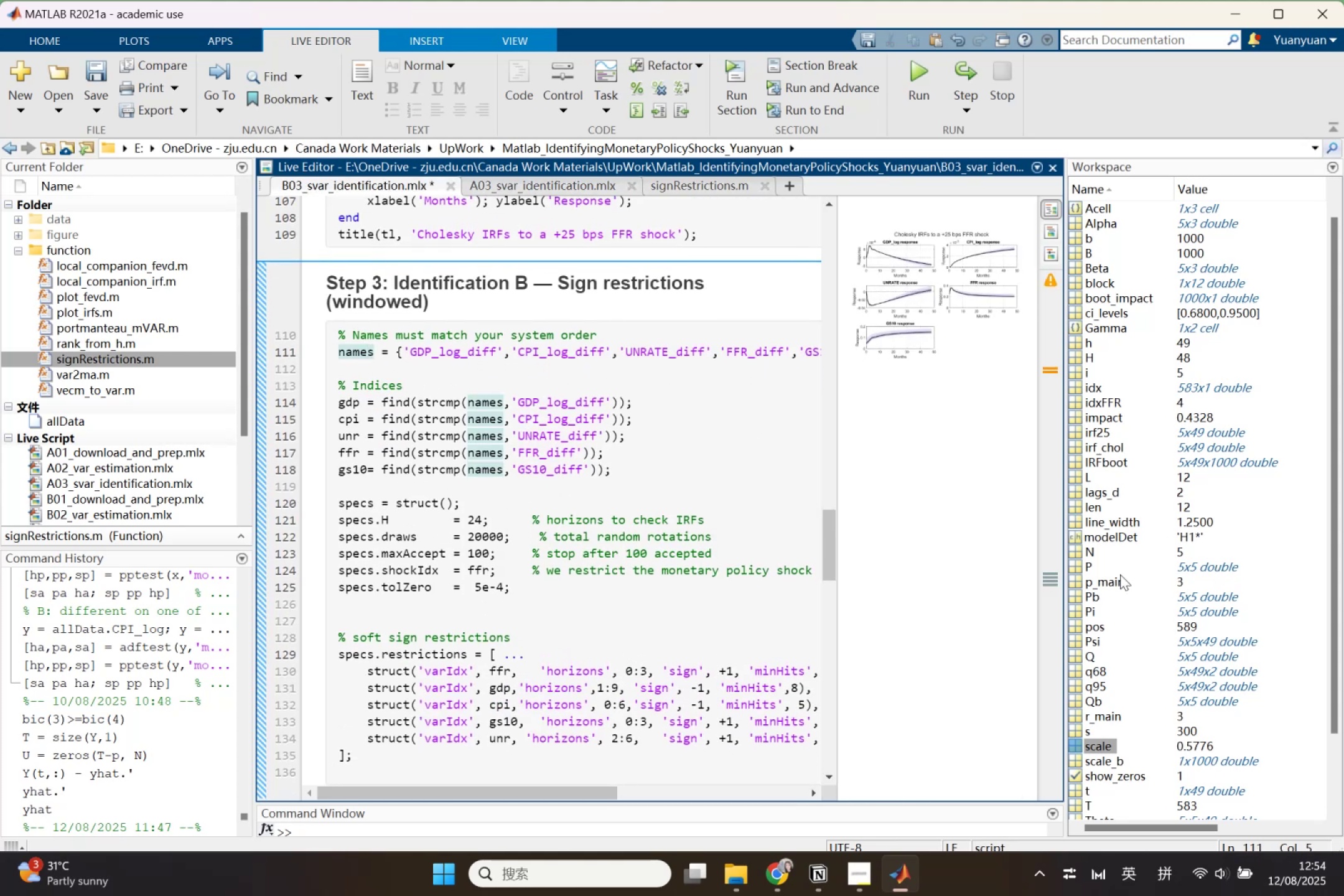 
left_click([1068, 569])
 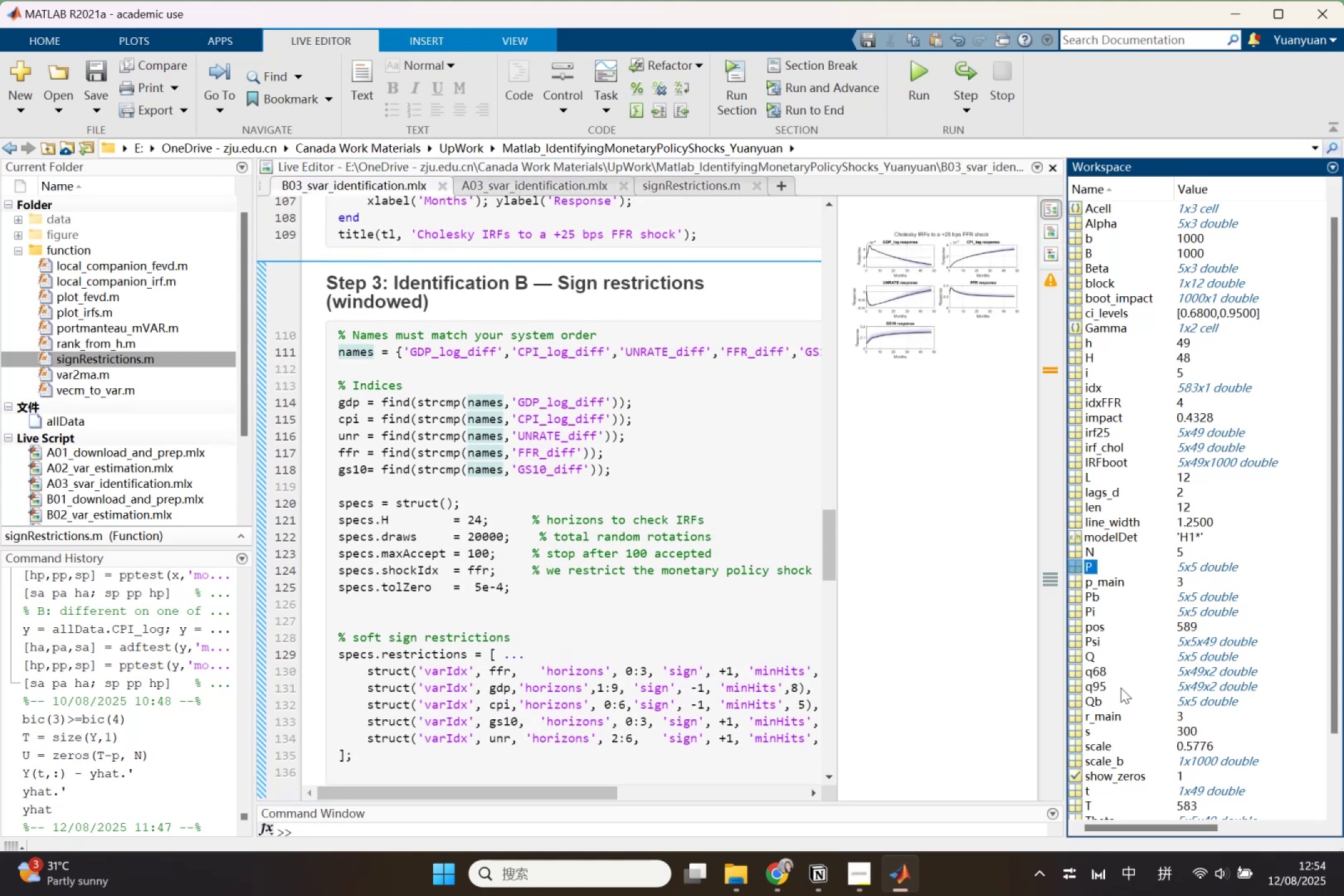 
scroll: coordinate [1131, 733], scroll_direction: down, amount: 3.0
 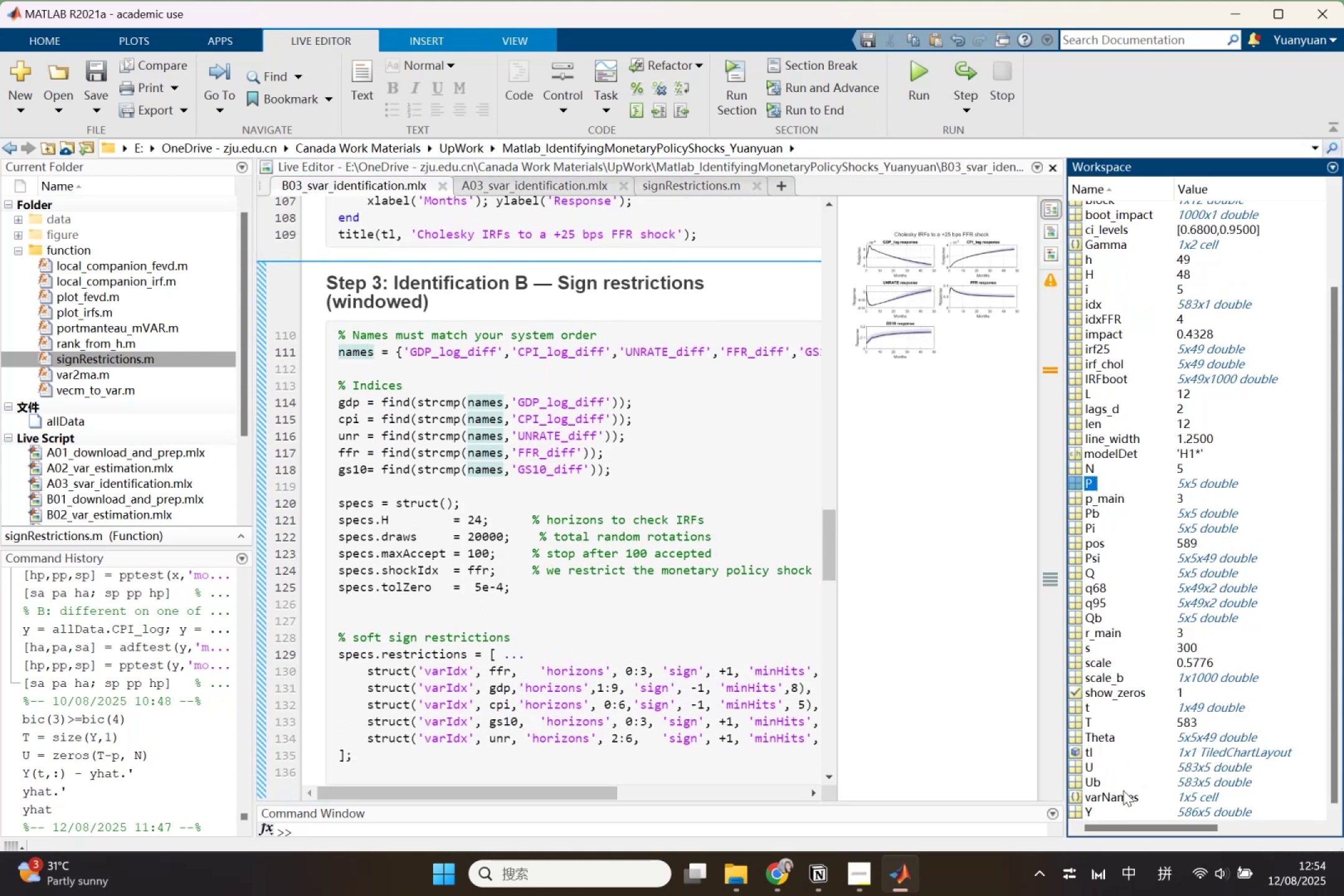 
left_click([1123, 790])
 